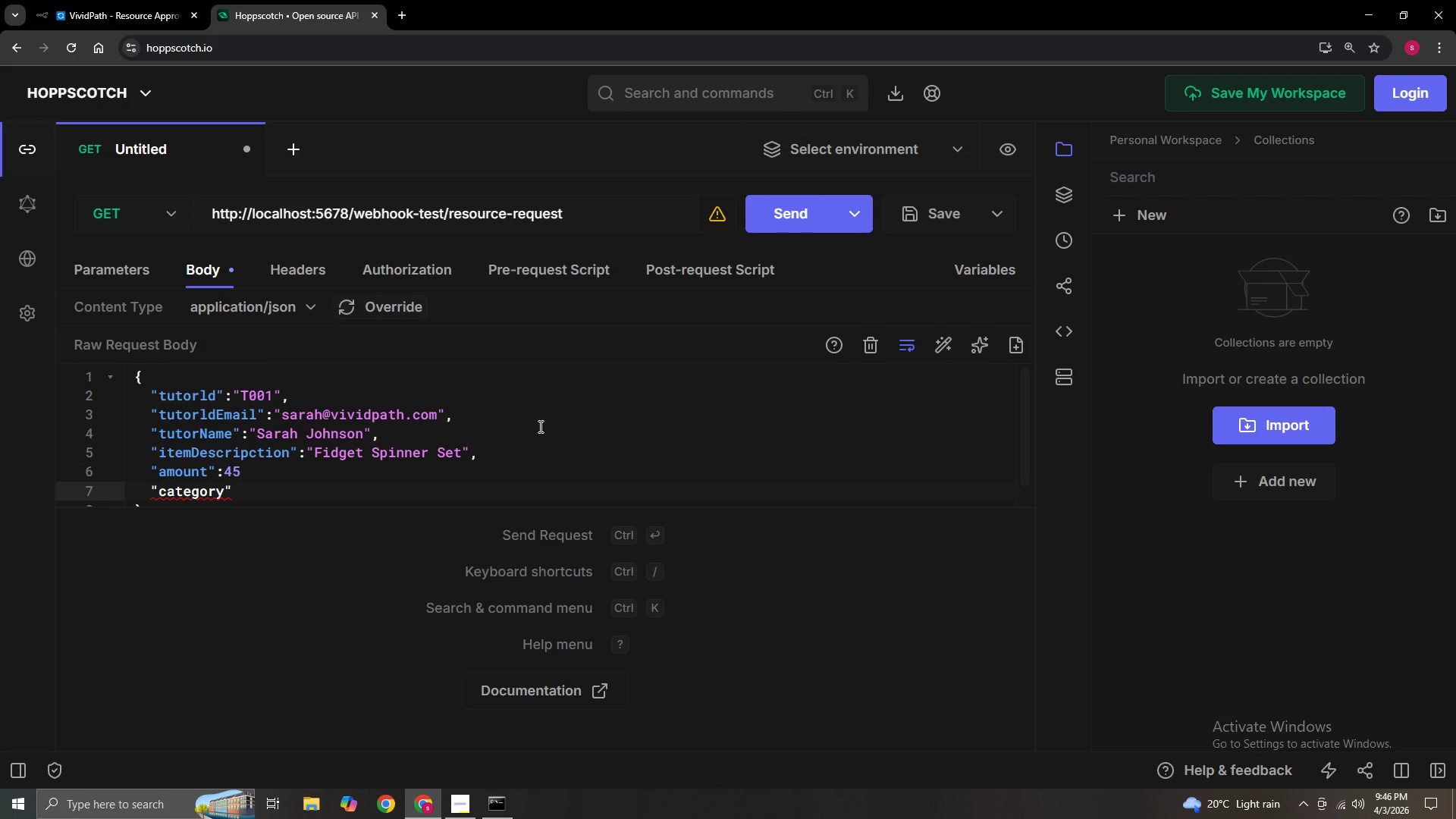 
key(ArrowRight)
 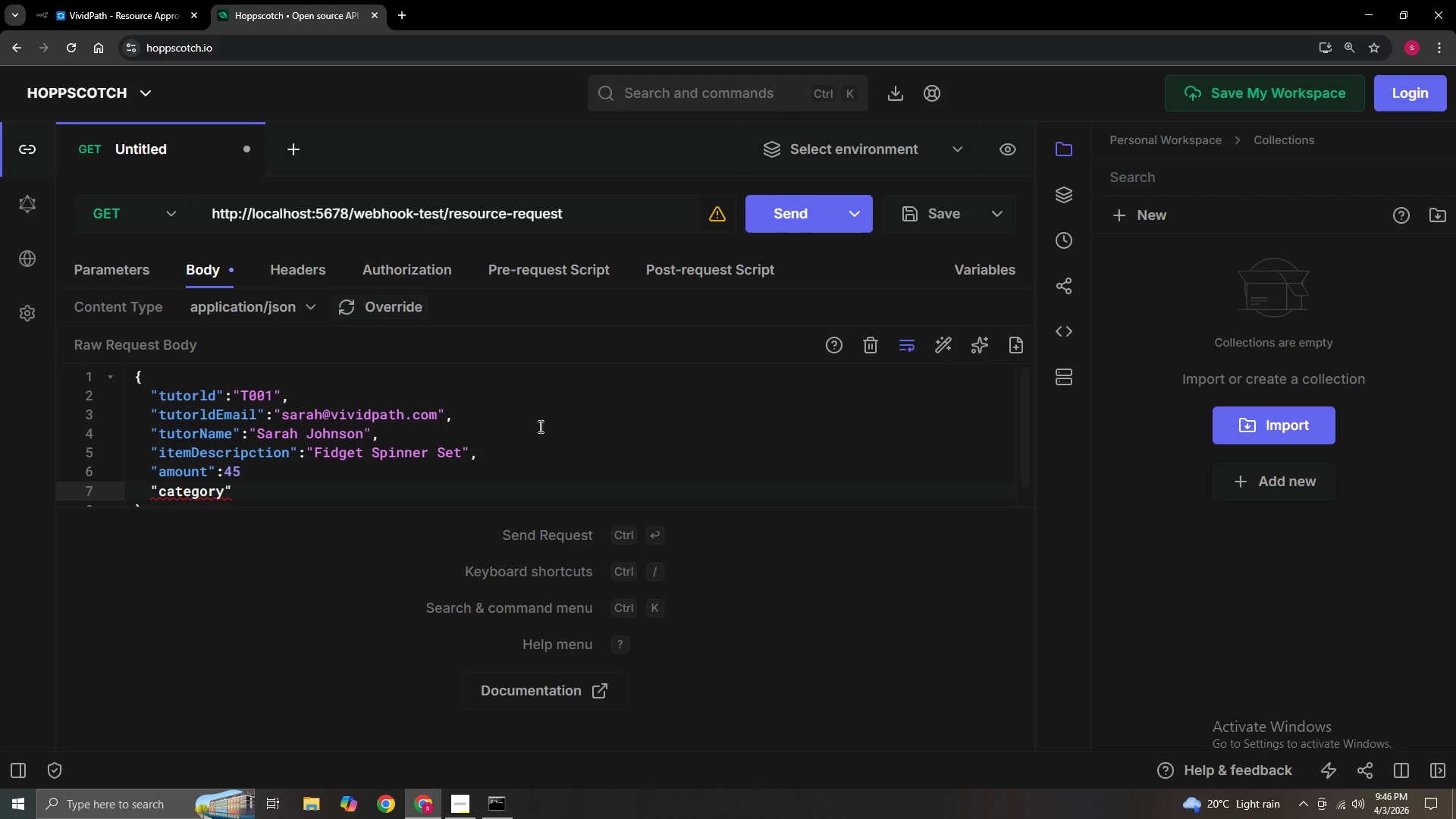 
wait(5.59)
 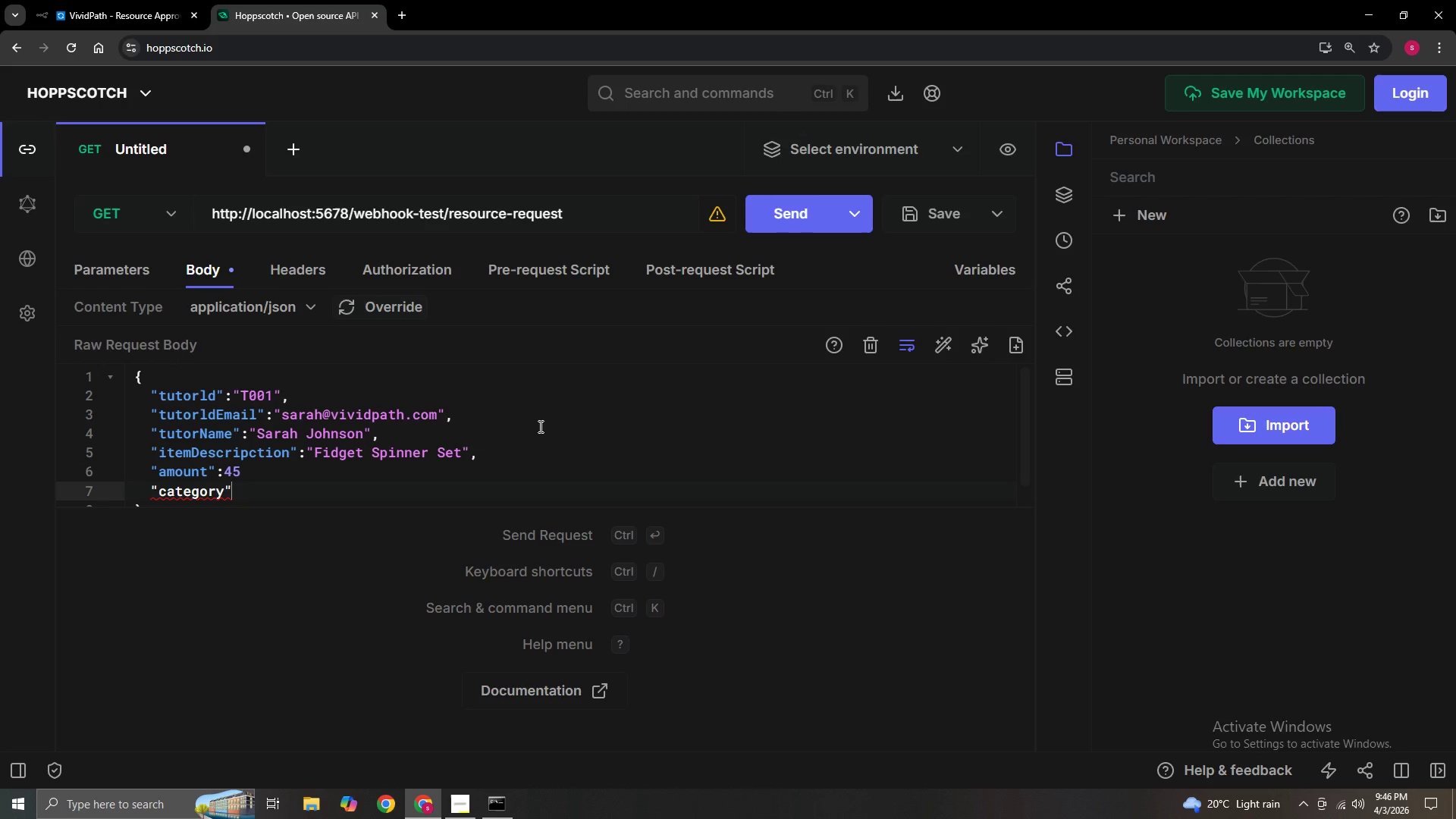 
hold_key(key=ShiftLeft, duration=1.5)
 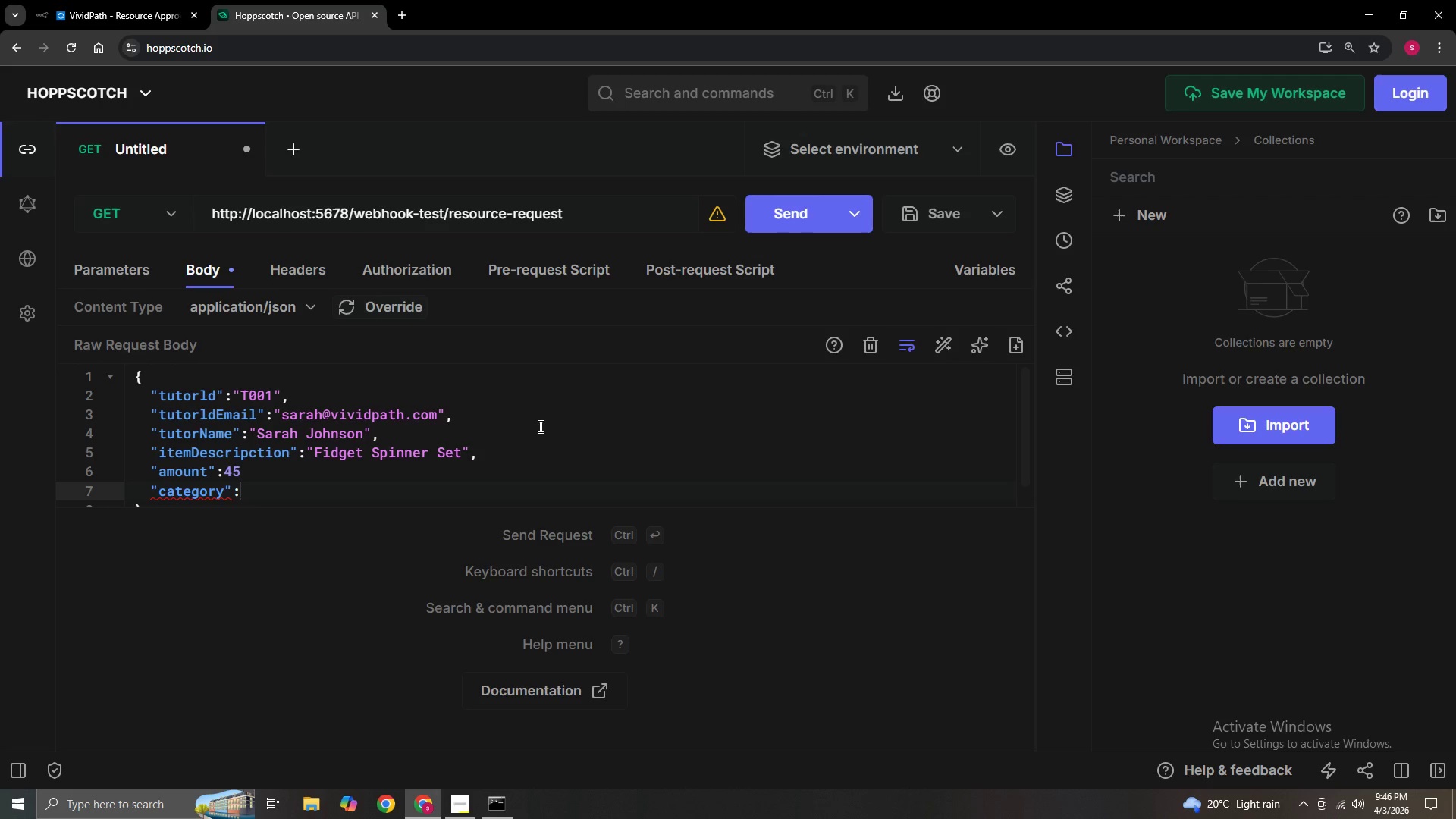 
type(:"Standard Supplies)
 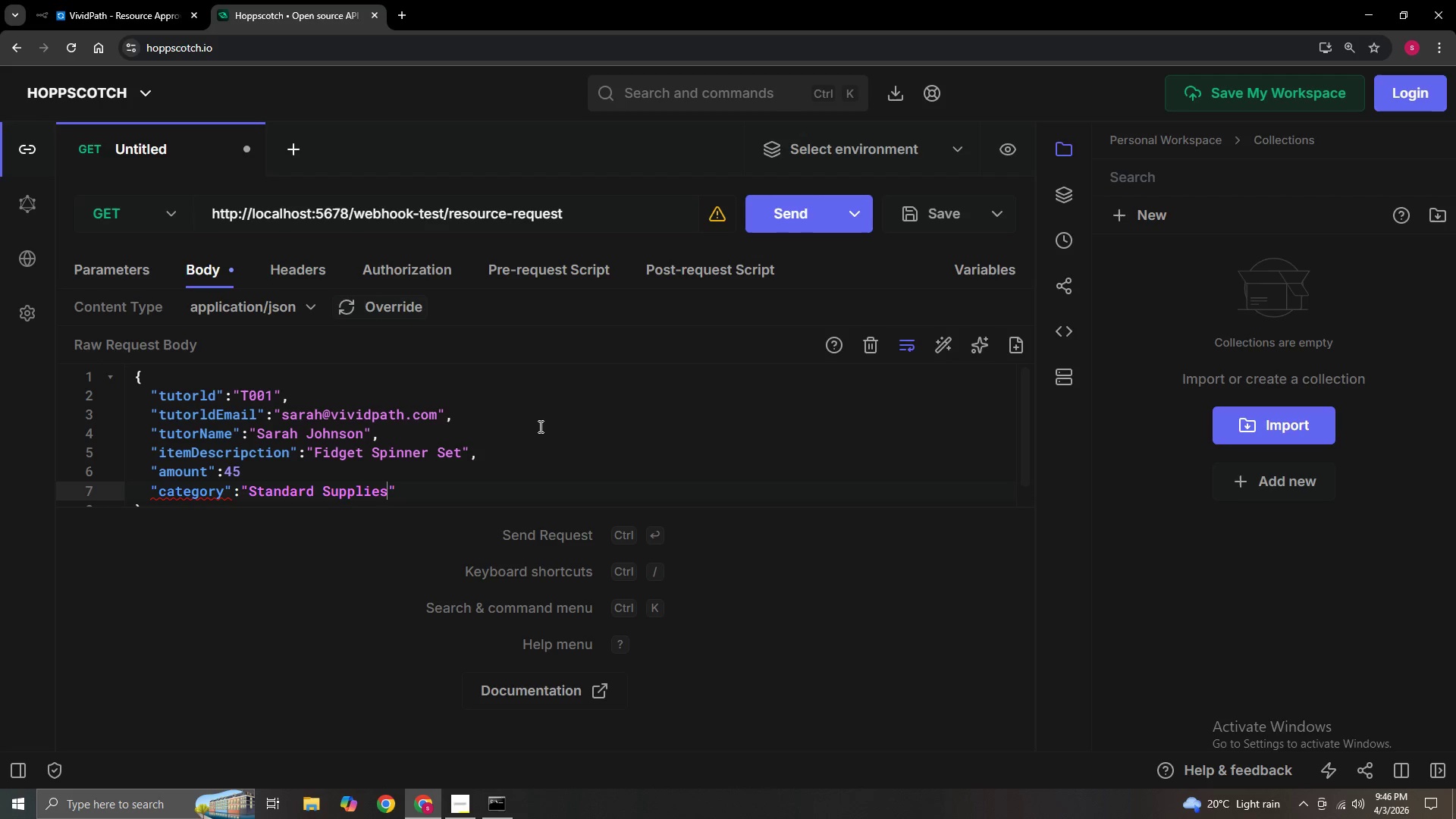 
key(ArrowRight)
 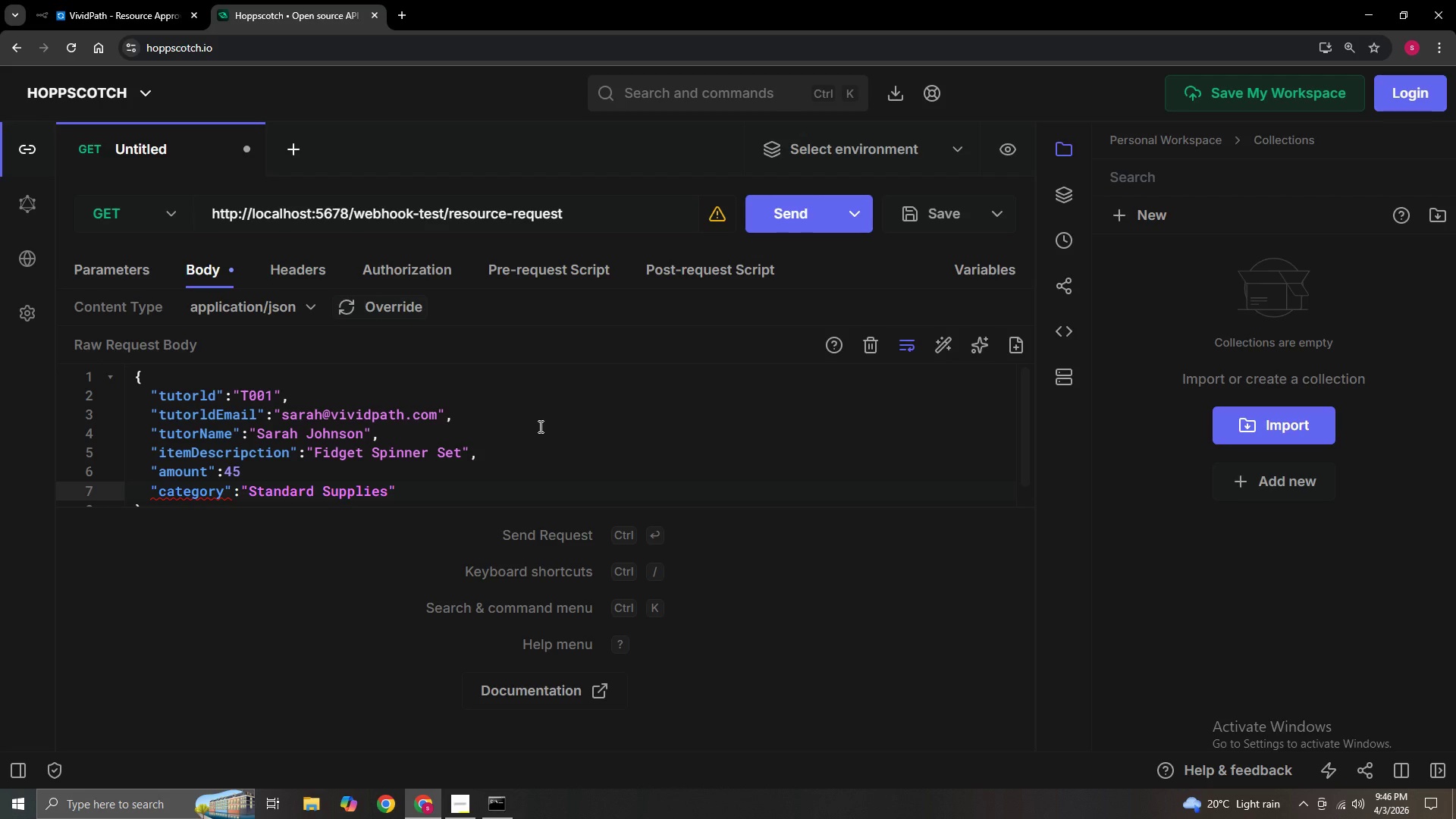 
key(Enter)
 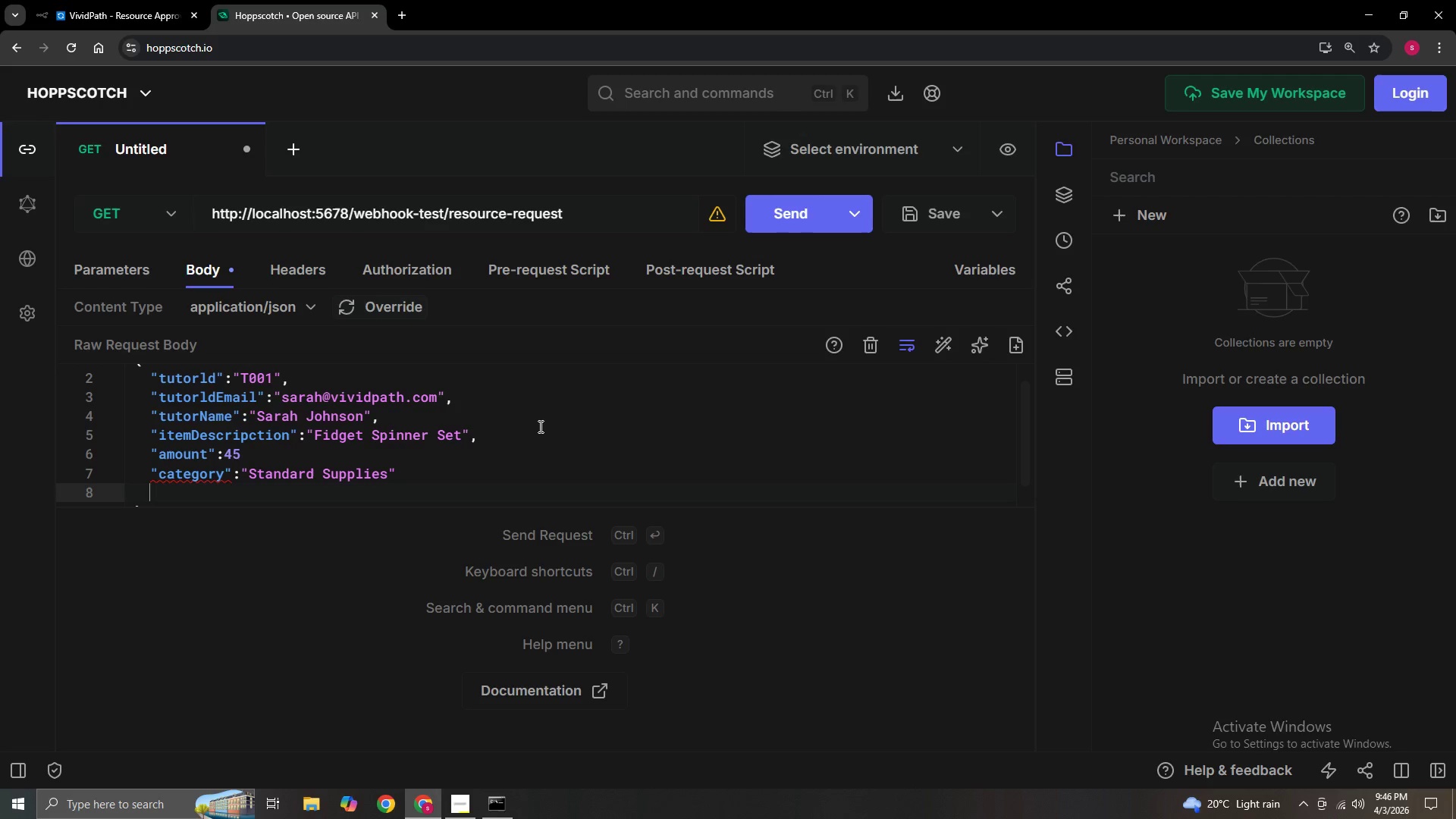 
scroll: coordinate [564, 479], scroll_direction: down, amount: 5.0
 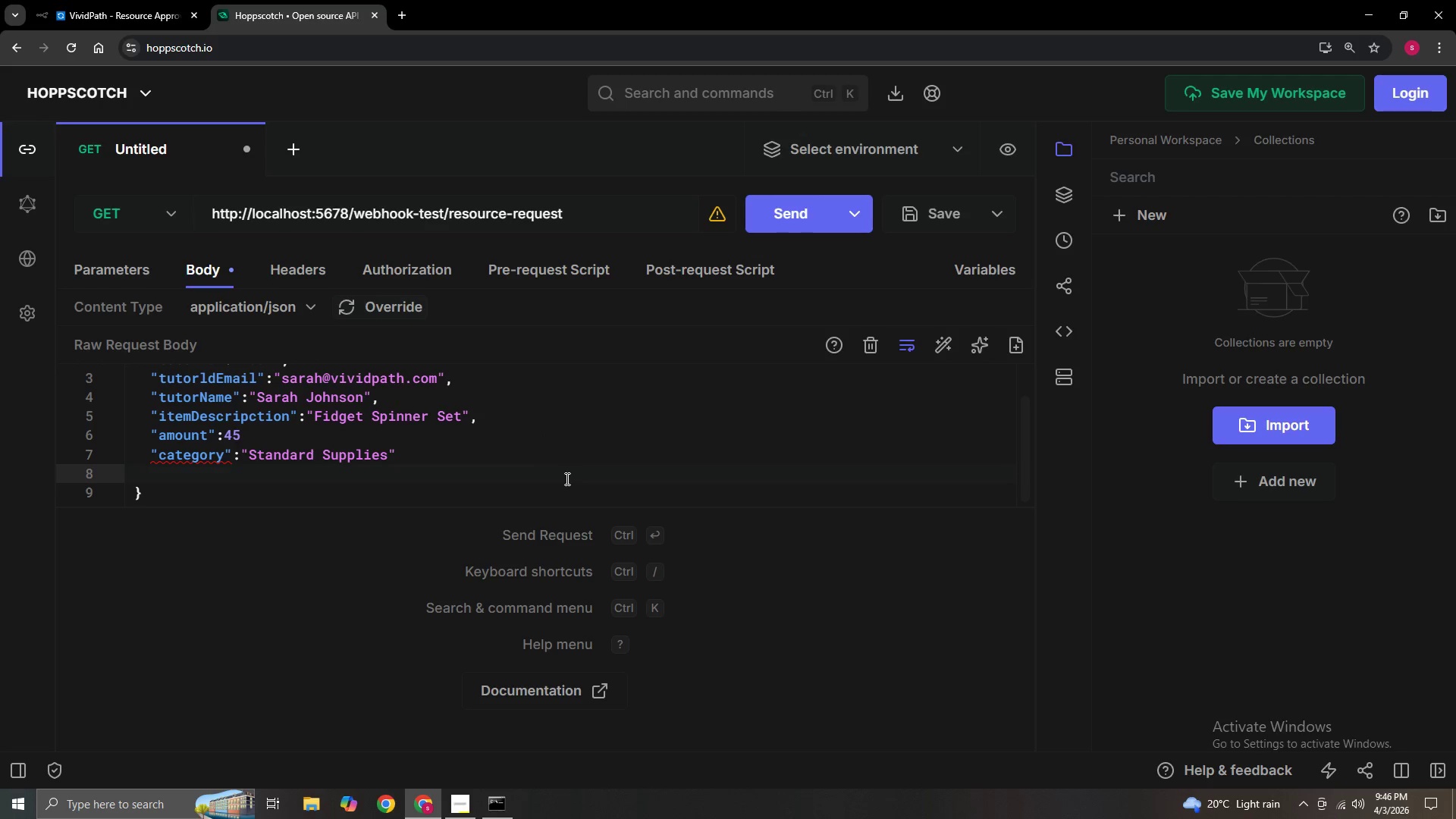 
key(Shift+Quote)
 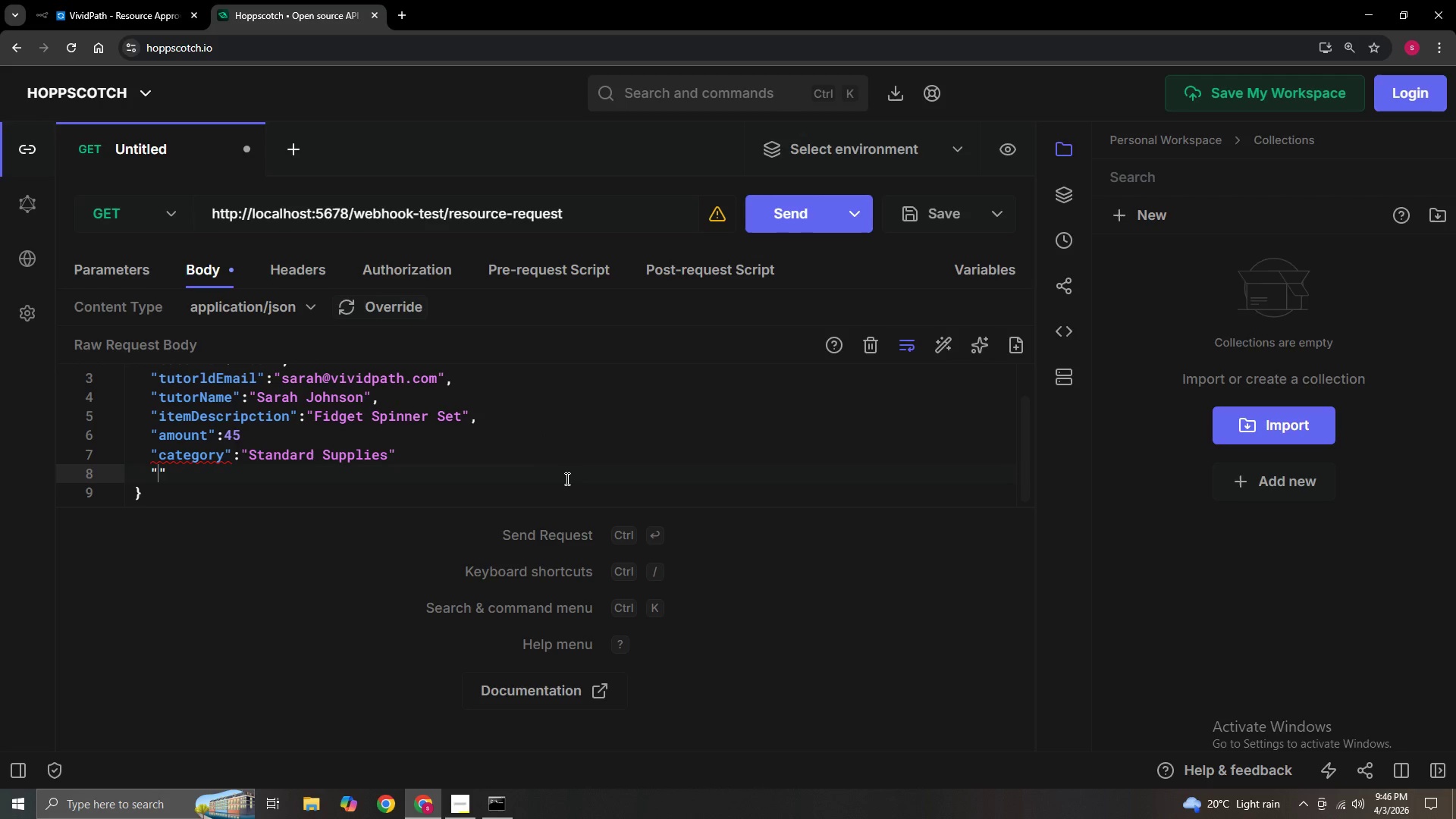 
type(budgetCode)
 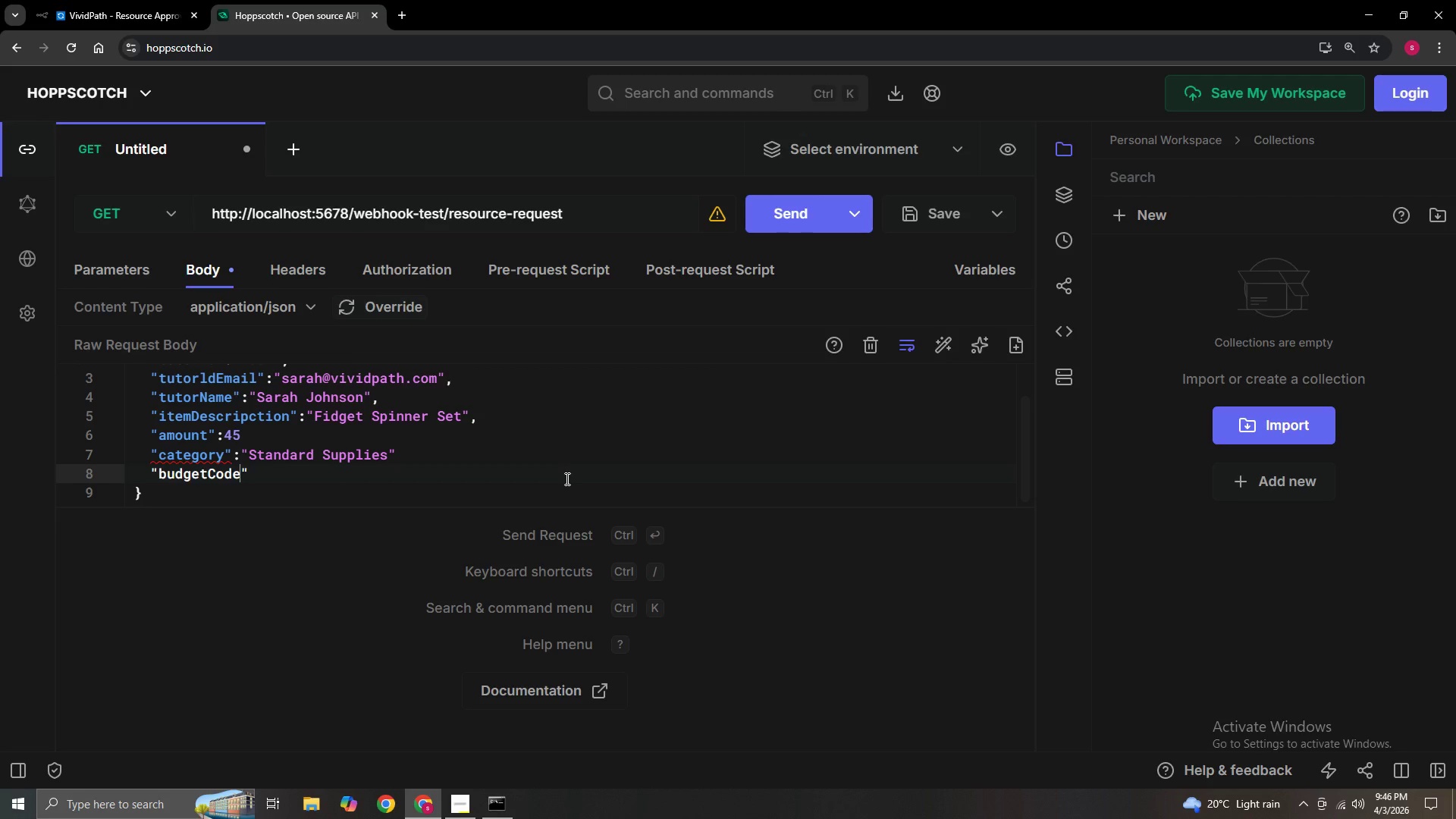 
key(ArrowRight)
 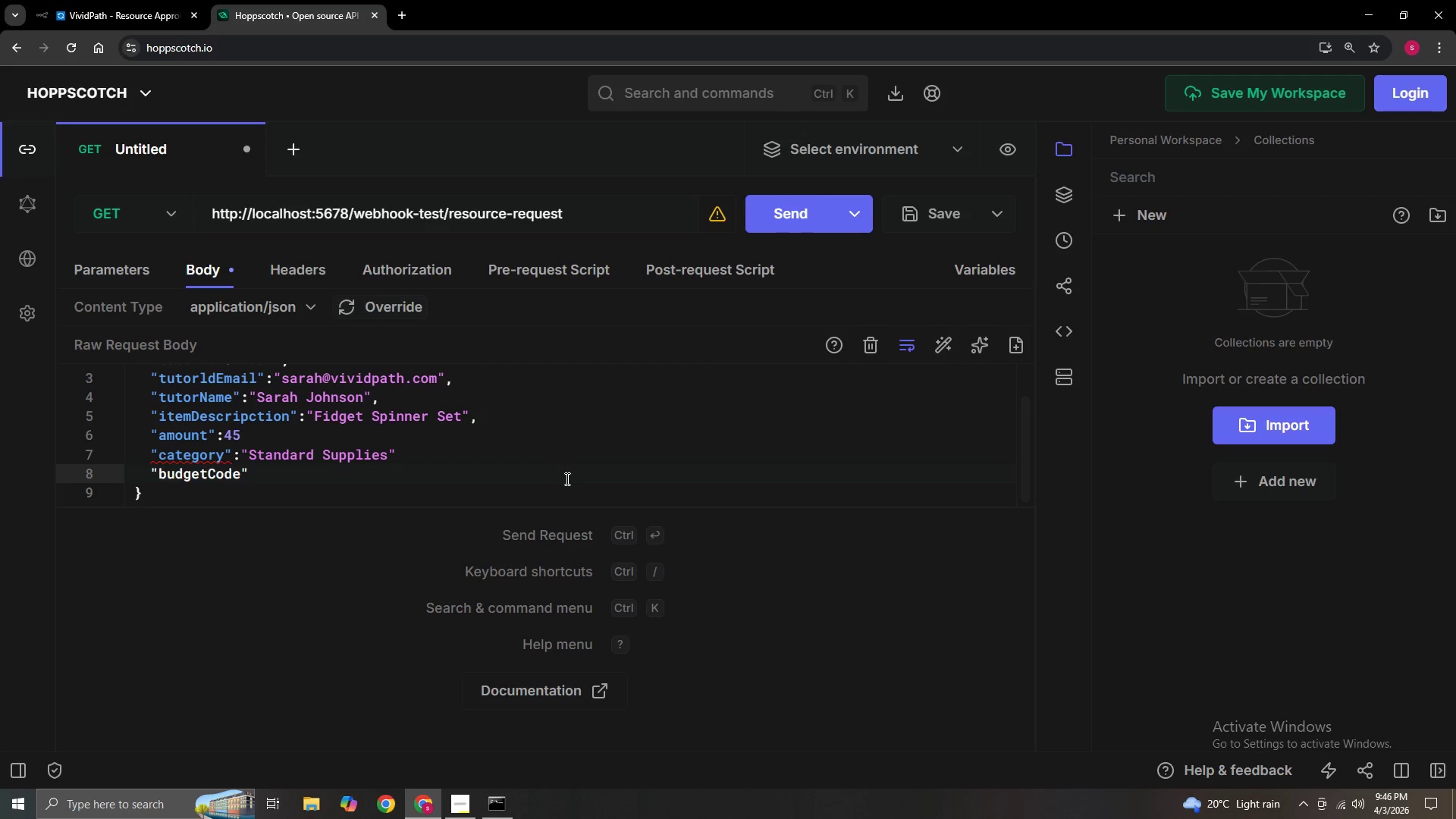 
key(Shift+Semicolon)
 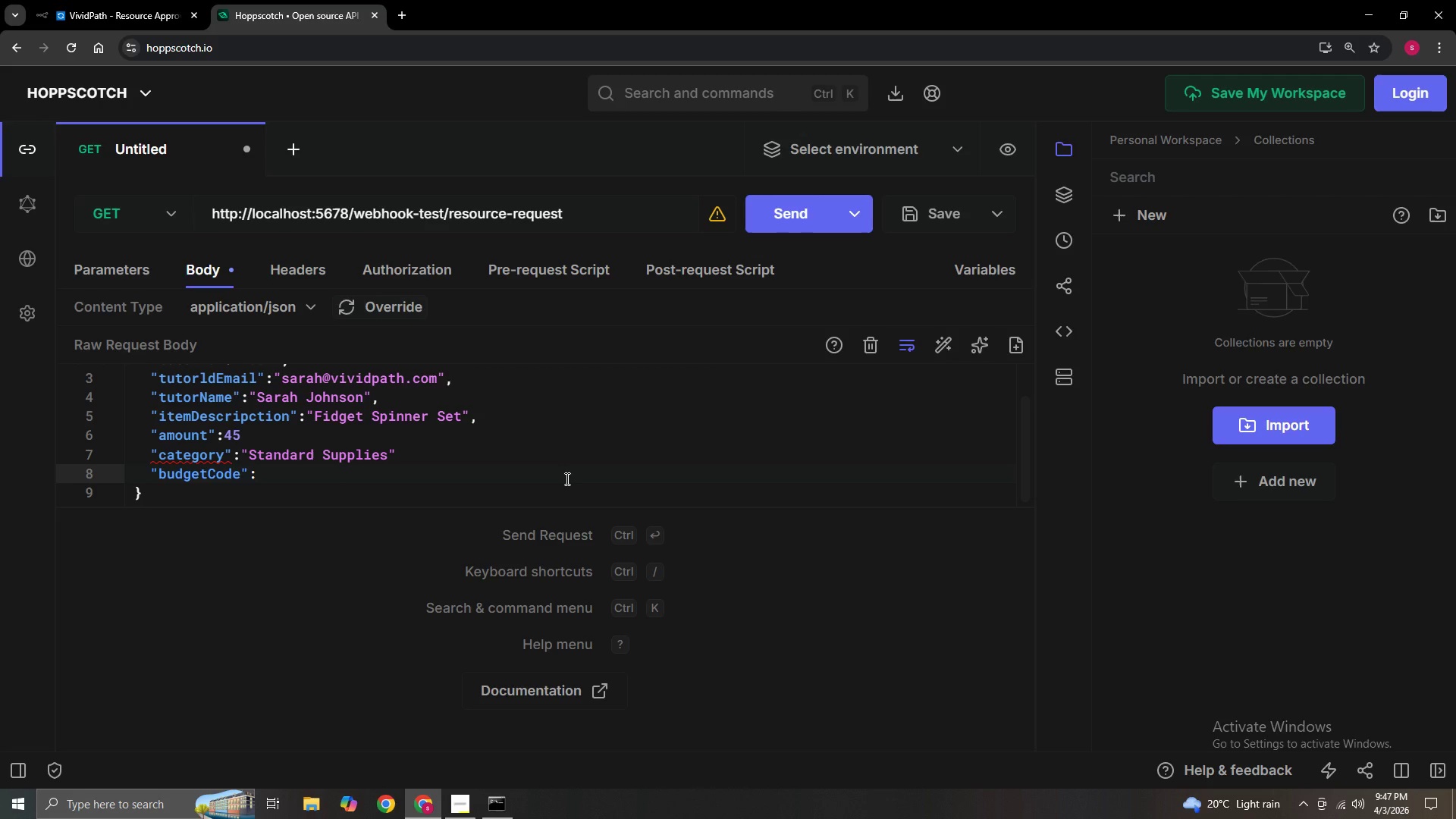 
wait(9.0)
 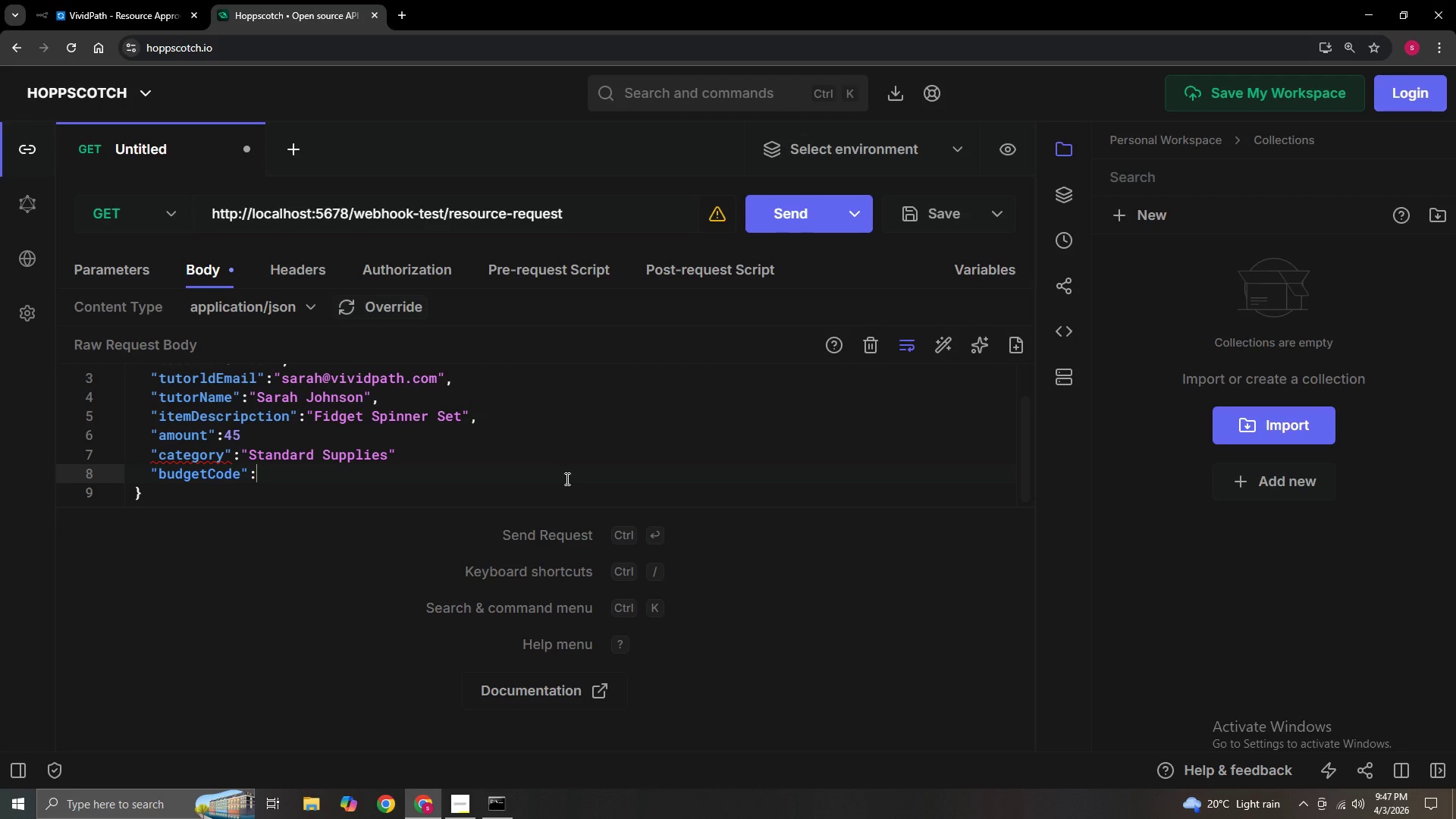 
type("Vp)
key(Backspace)
type(P-STD)
 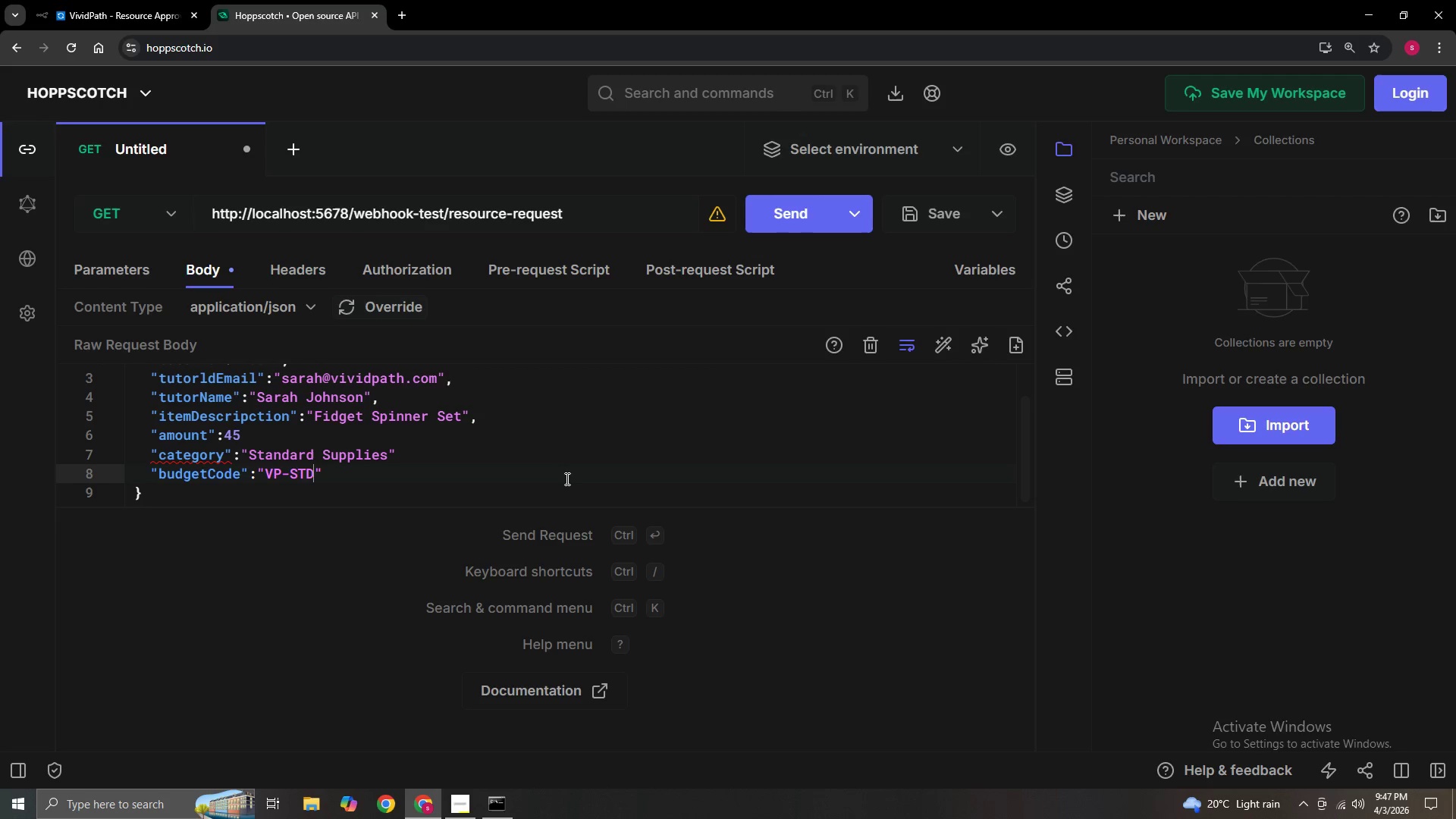 
key(ArrowRight)
 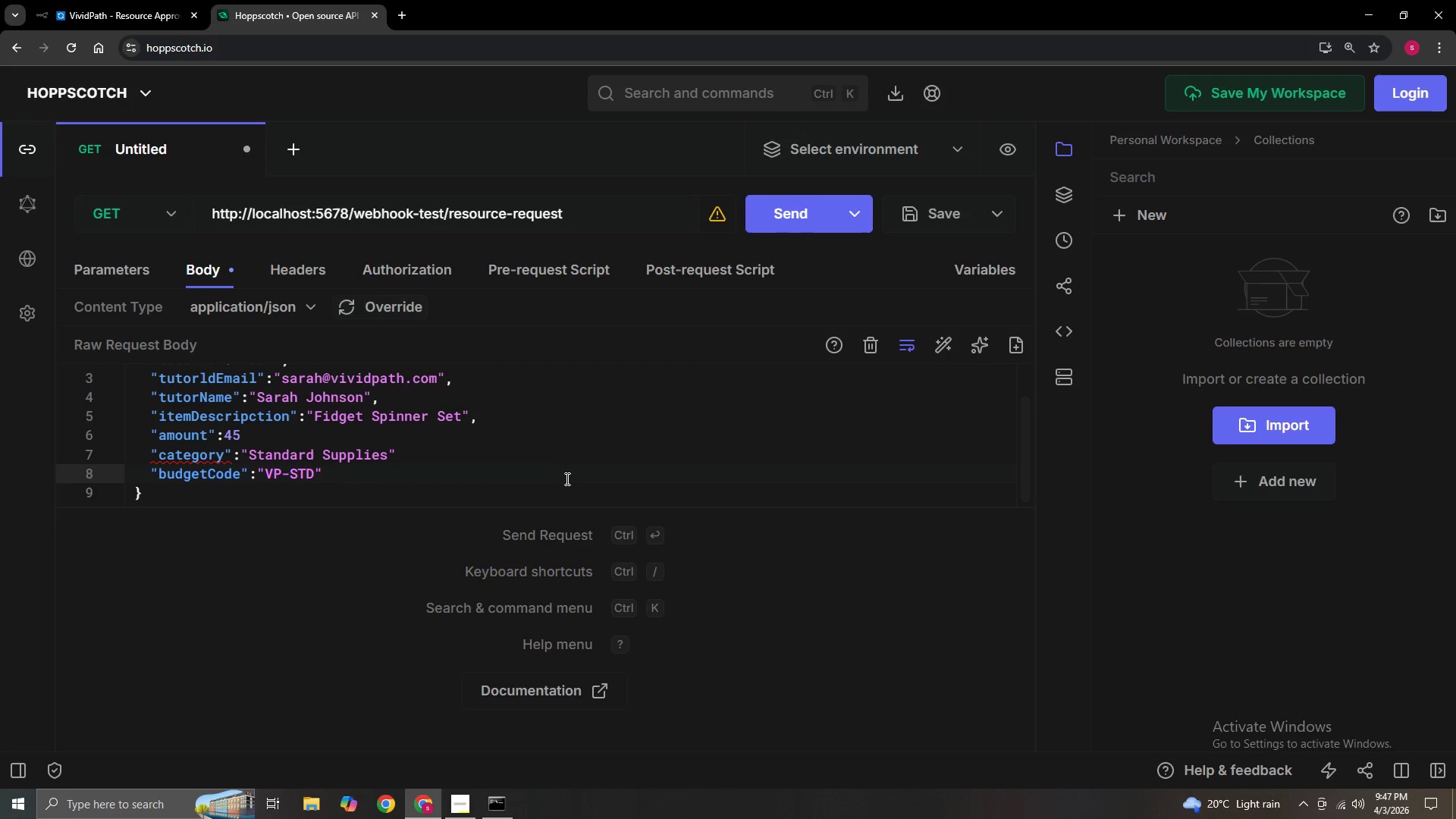 
key(Comma)
 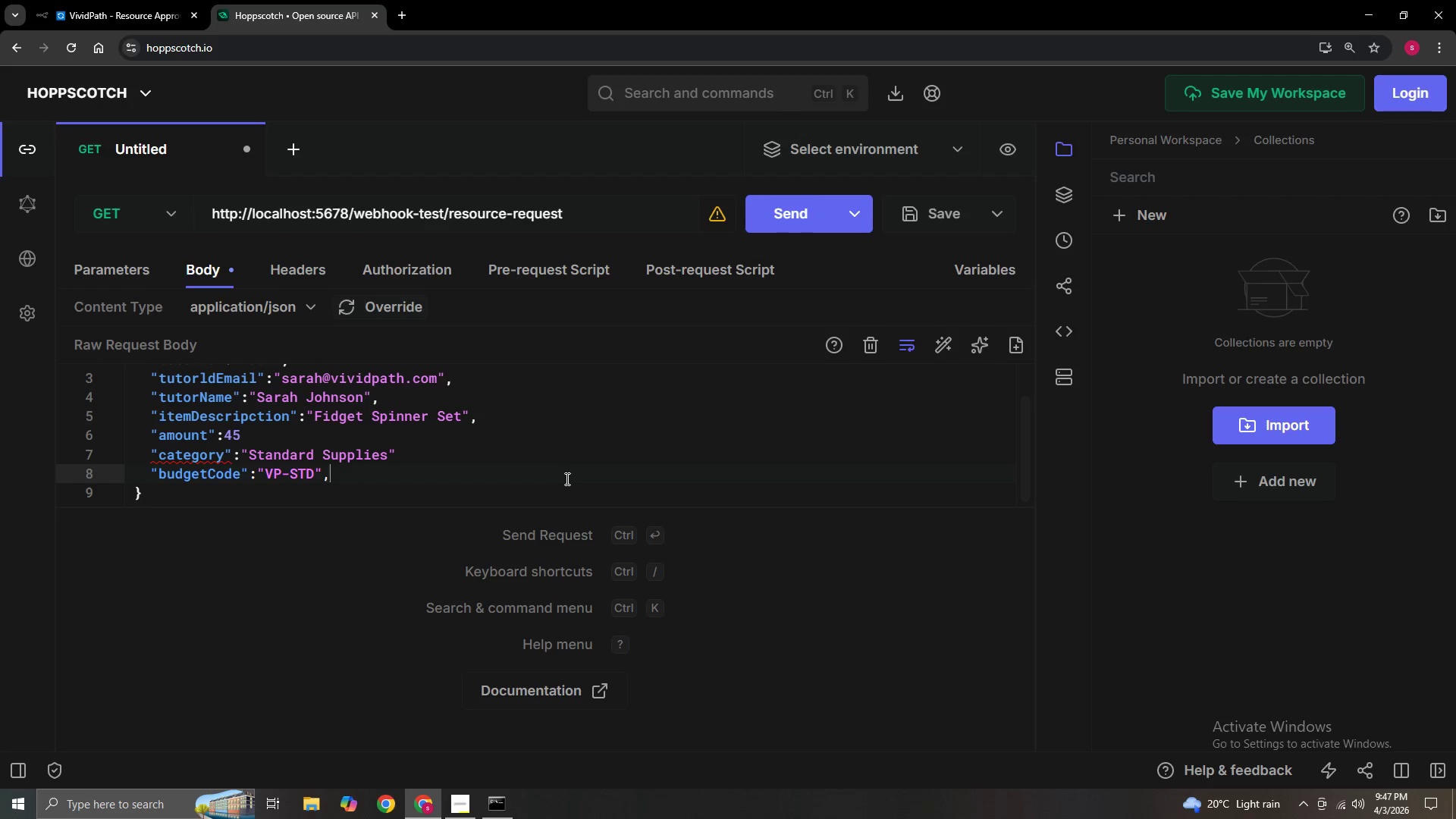 
key(Enter)
 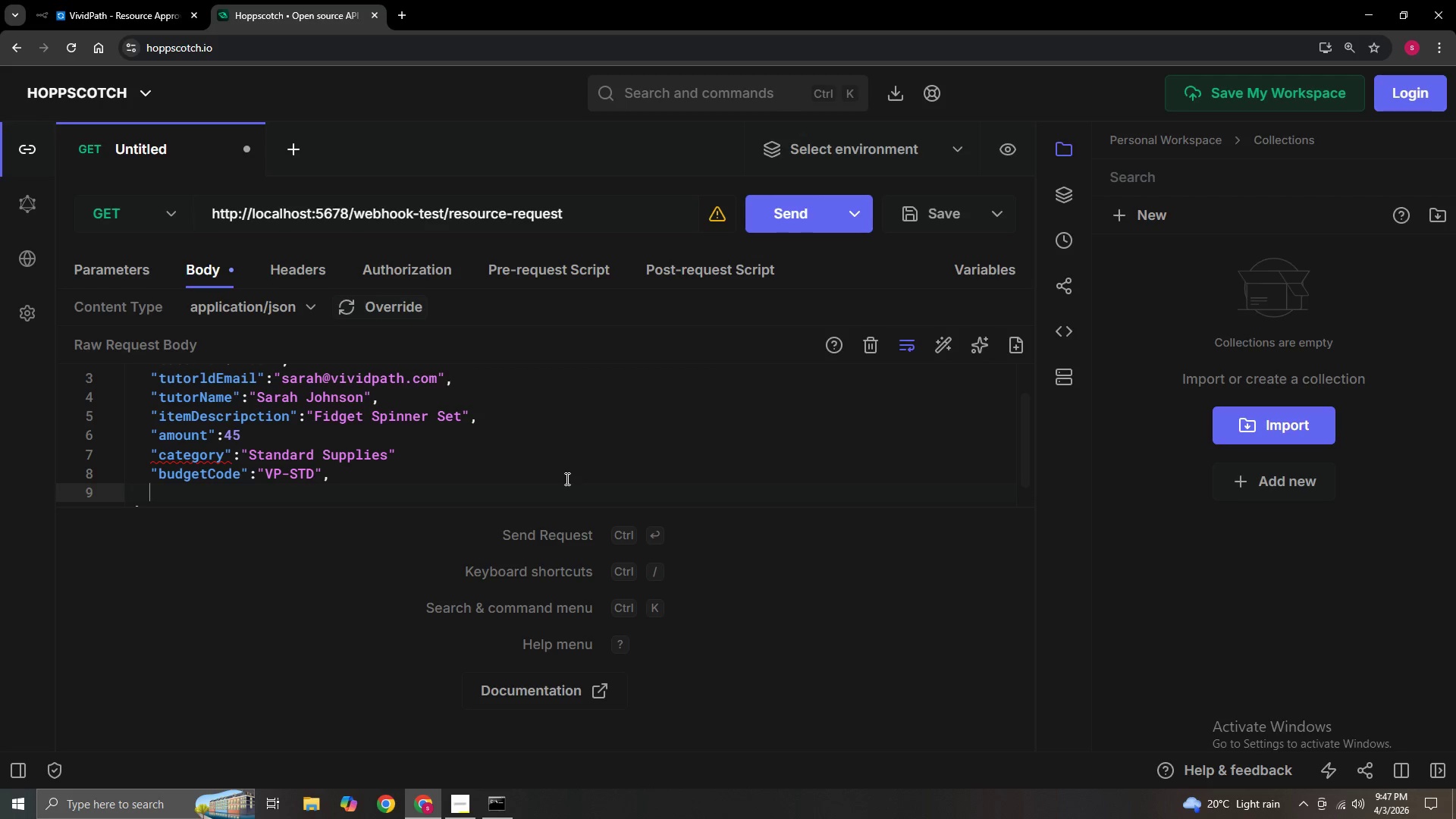 
wait(6.41)
 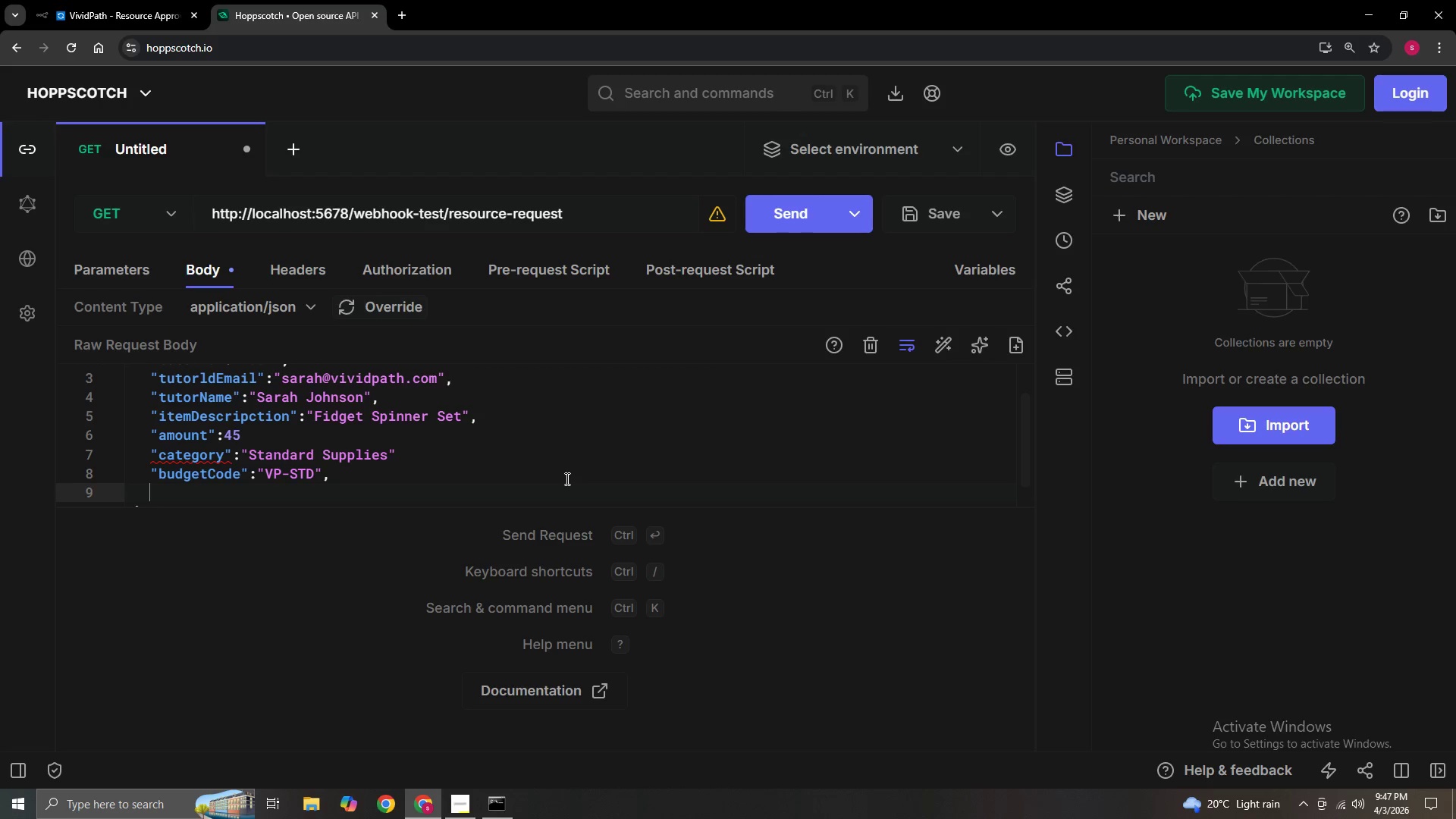 
hold_key(key=ControlLeft, duration=1.5)
scroll: coordinate [566, 479], scroll_direction: down, amount: 3.0
 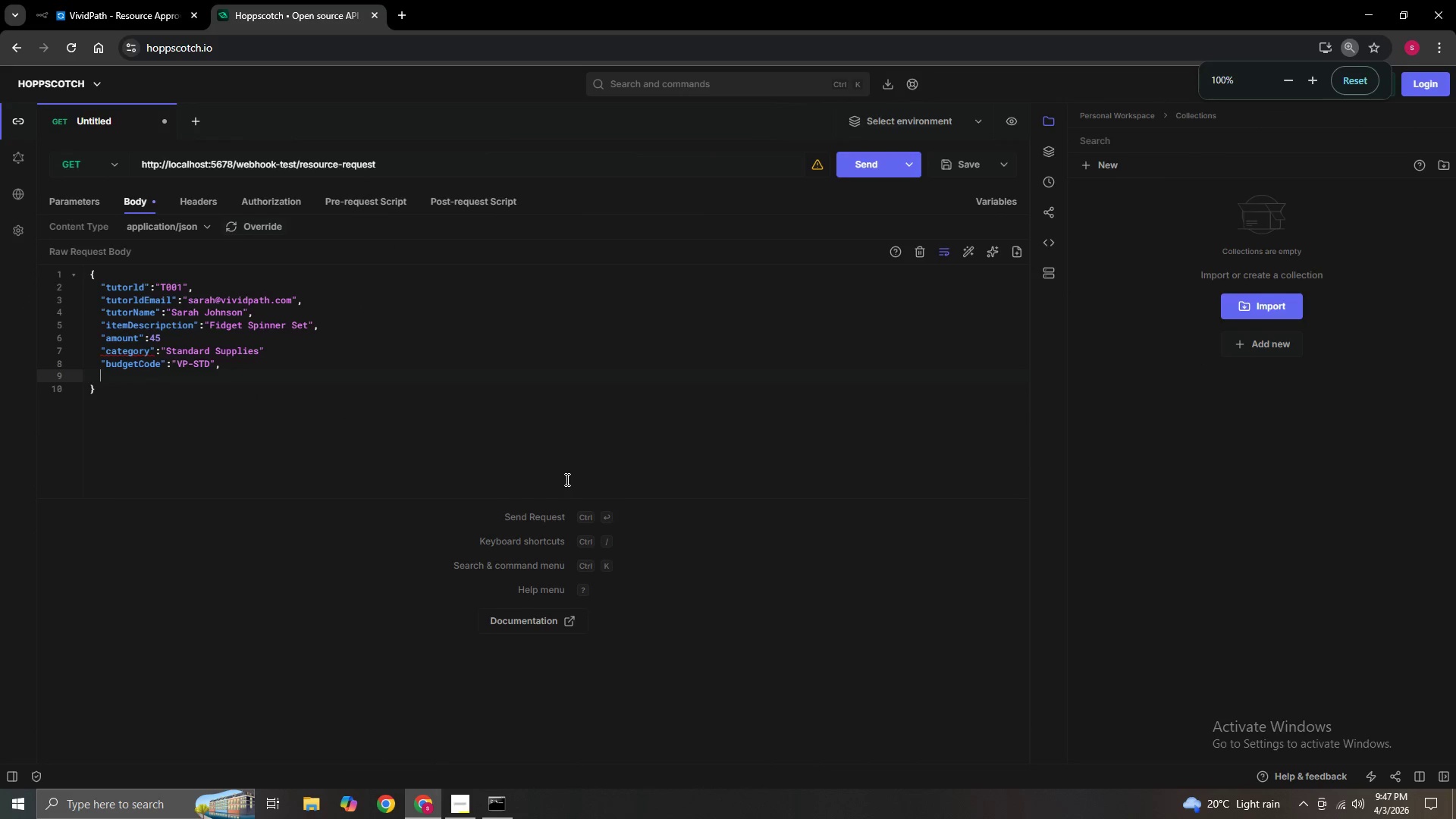 
hold_key(key=ControlLeft, duration=0.95)
scroll: coordinate [566, 479], scroll_direction: up, amount: 1.0
 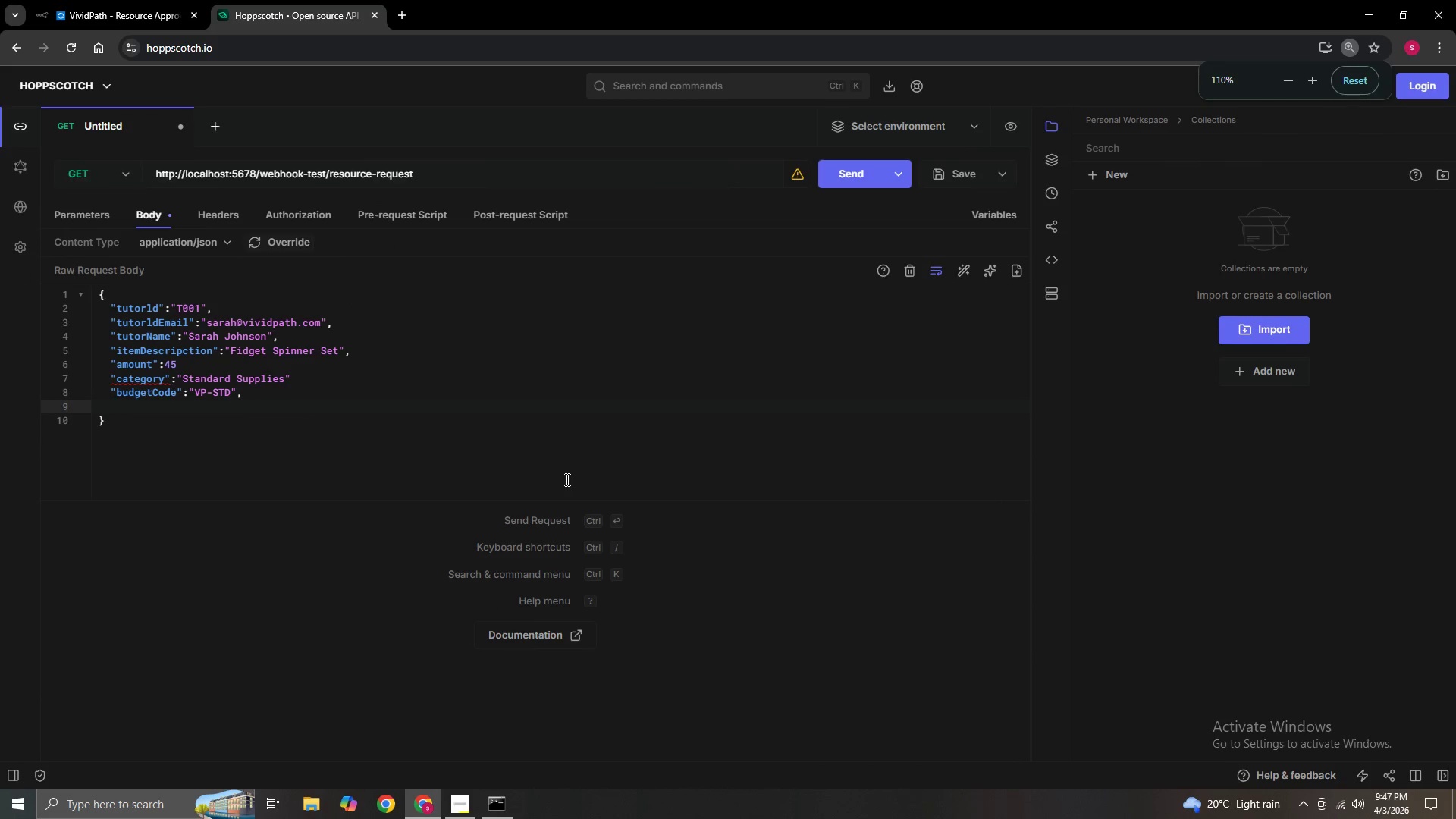 
wait(5.2)
 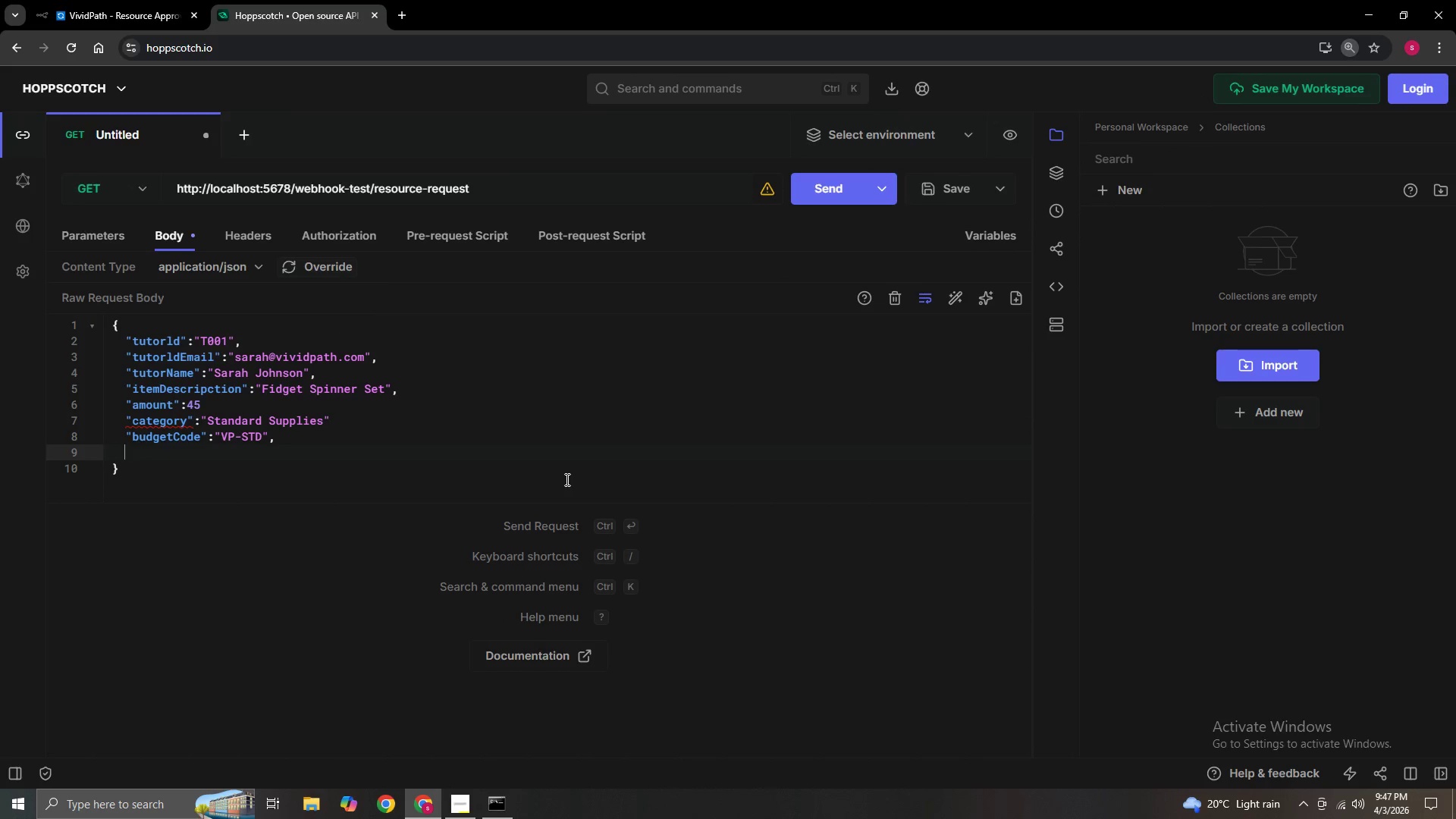 
type("studentId)
 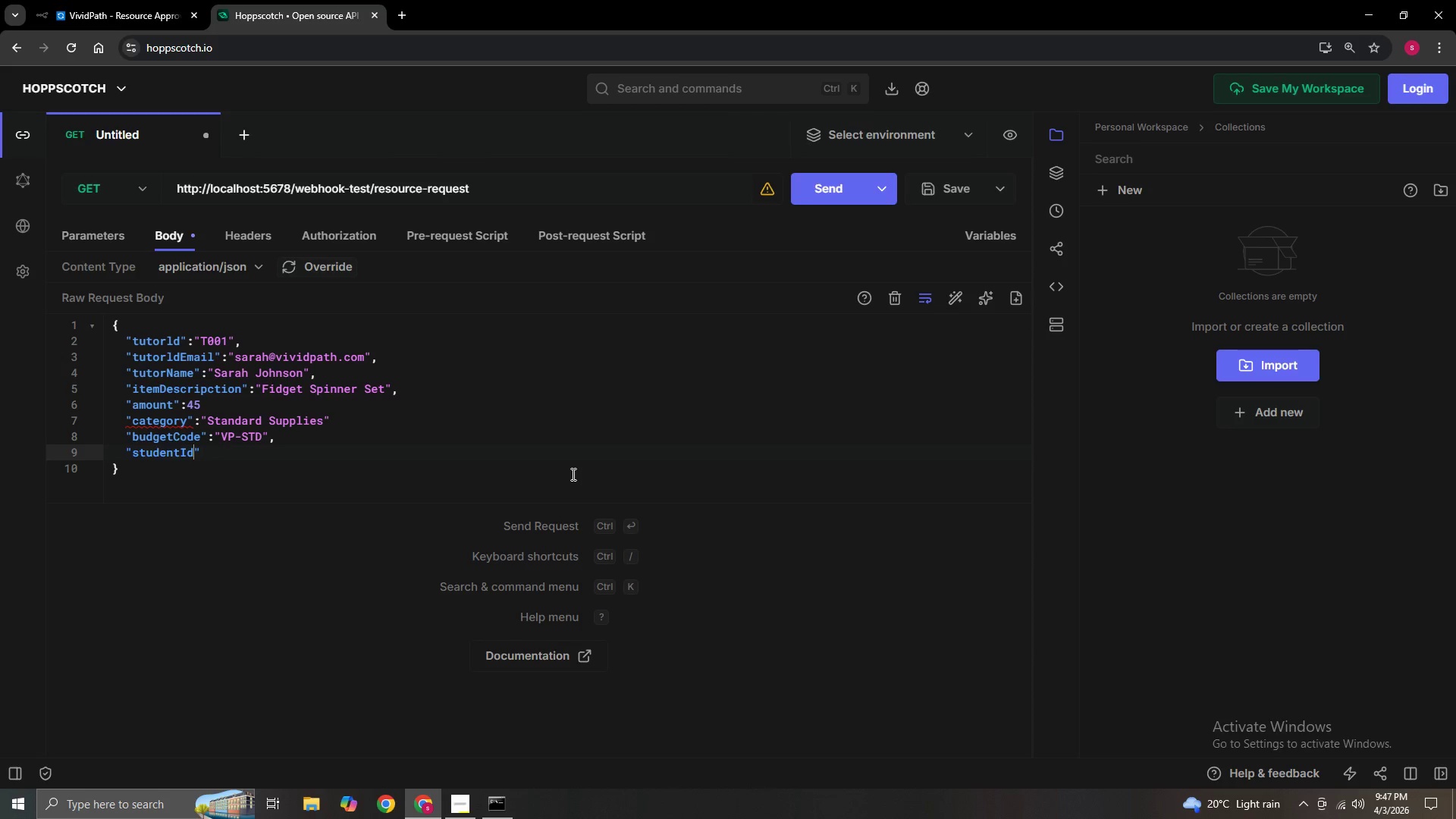 
key(ArrowRight)
 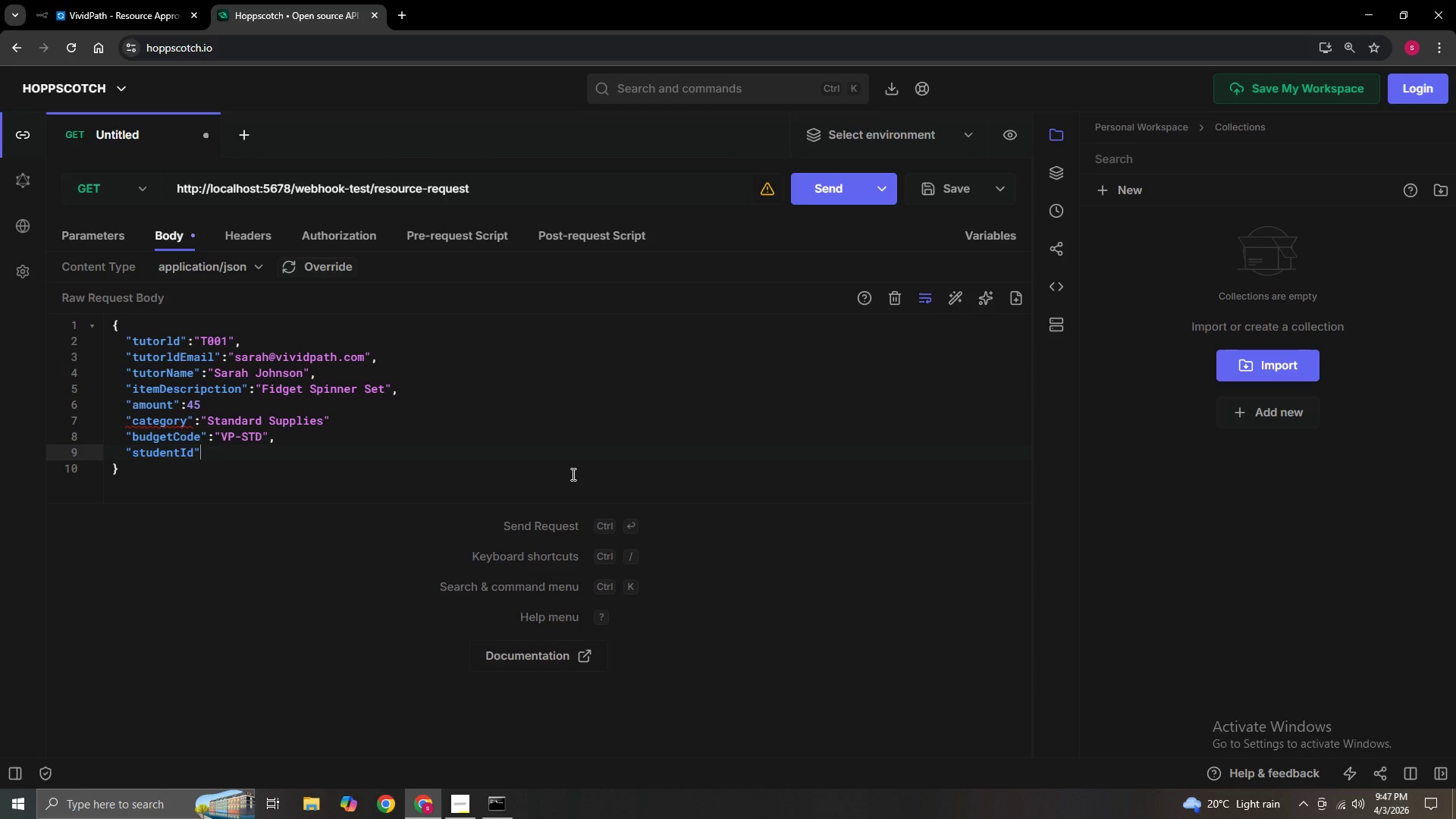 
type(:"S001)
 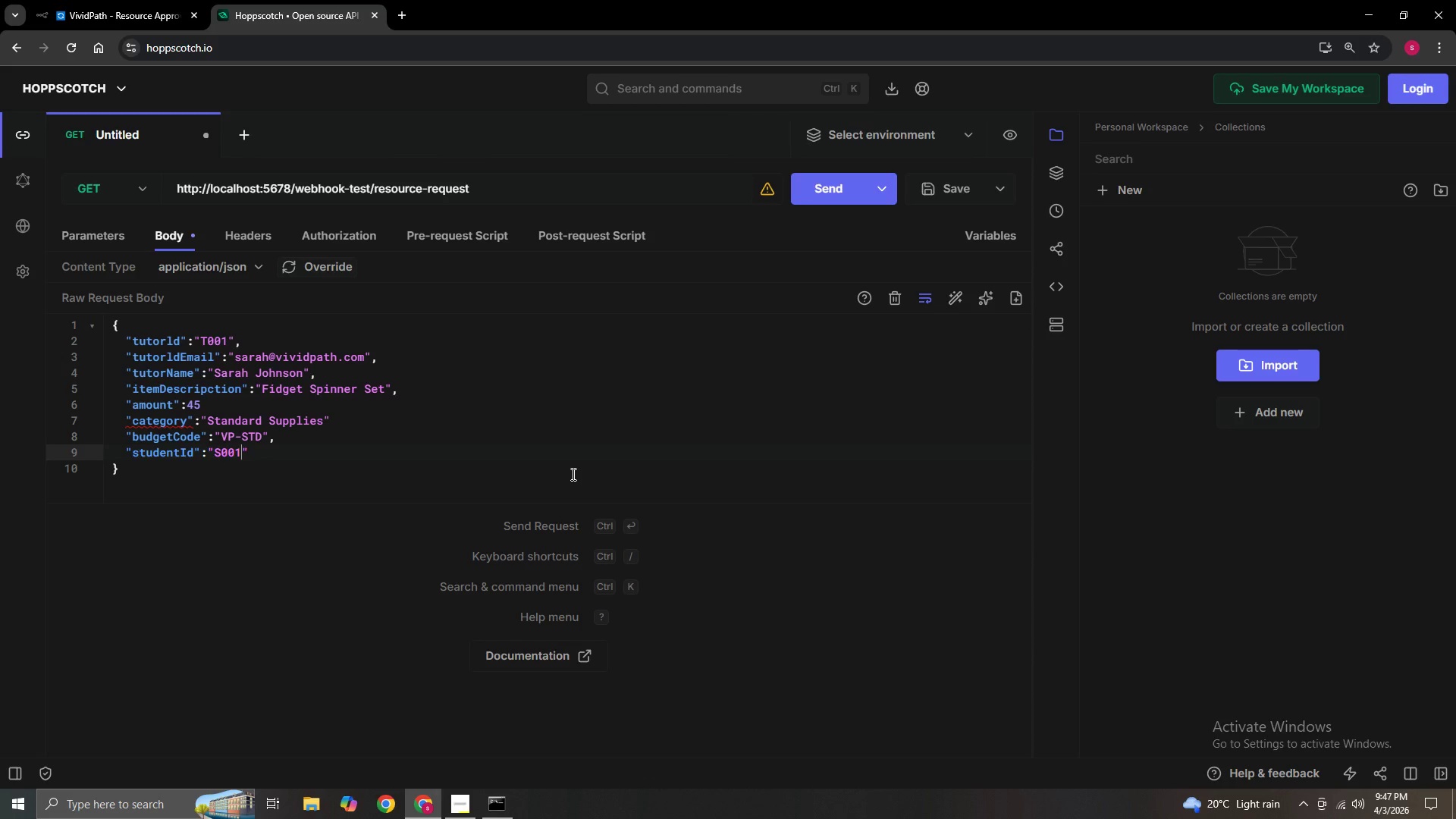 
key(ArrowRight)
 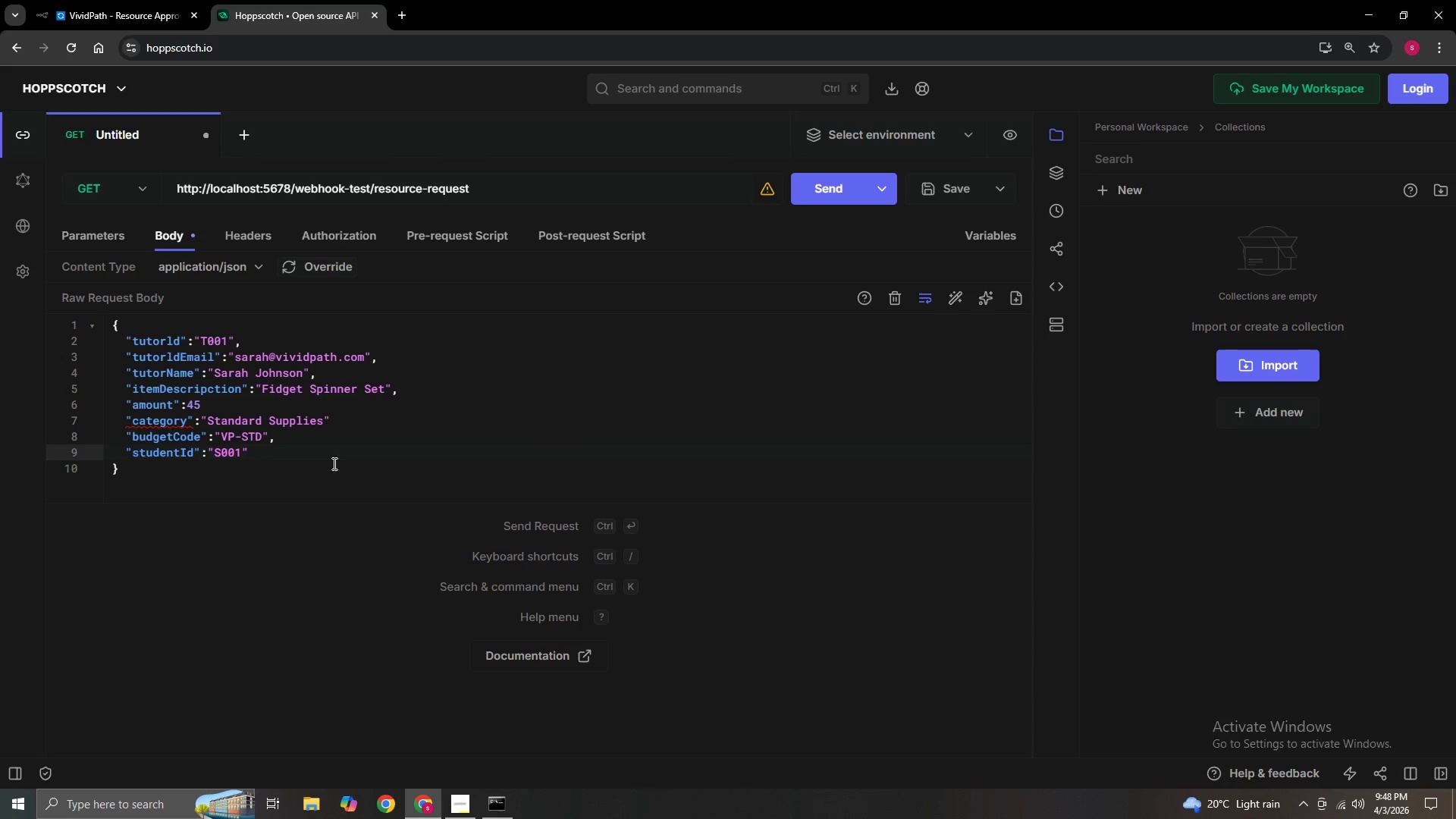 
left_click([329, 425])
 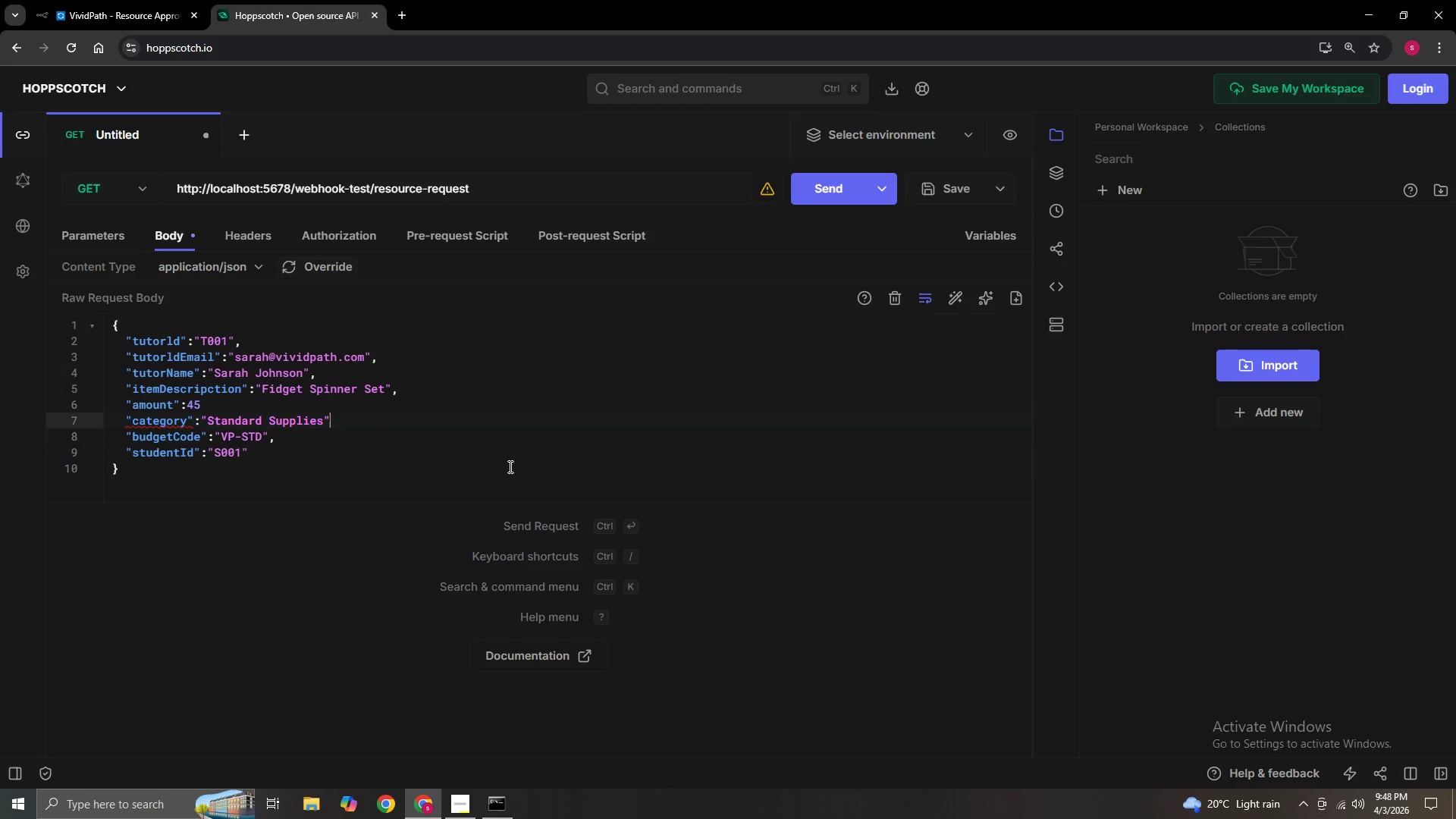 
key(Comma)
 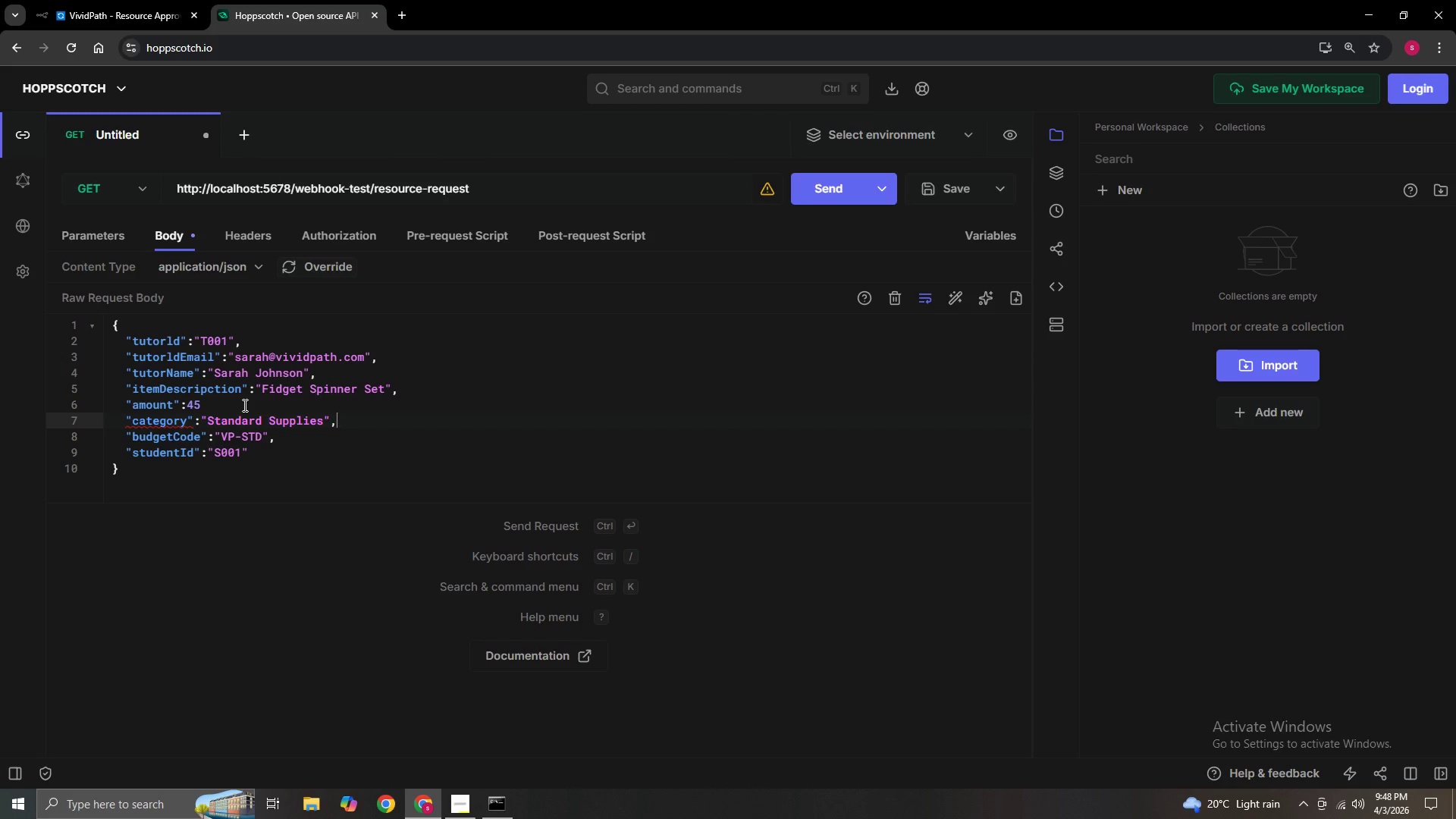 
wait(5.49)
 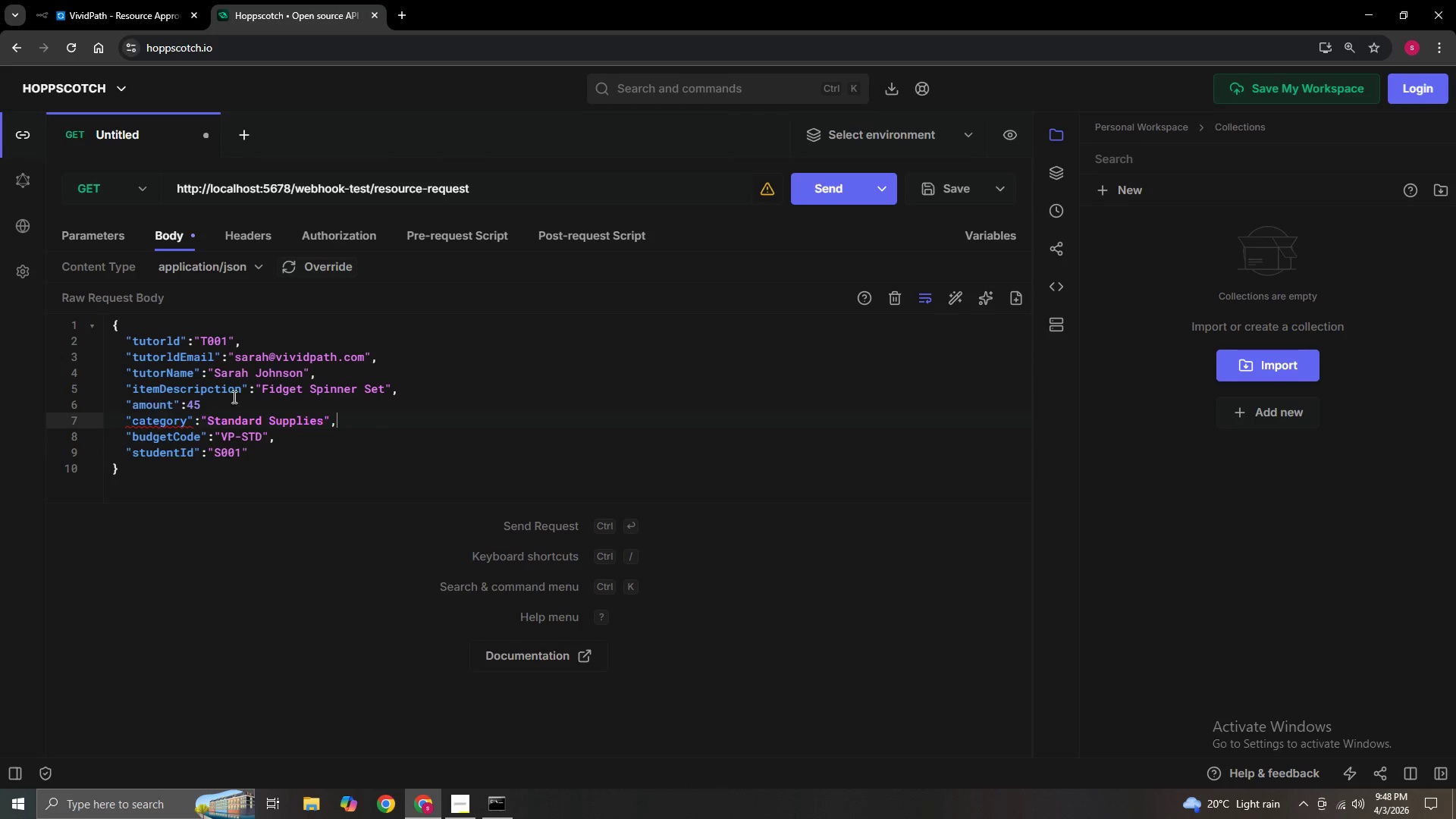 
left_click([200, 403])
 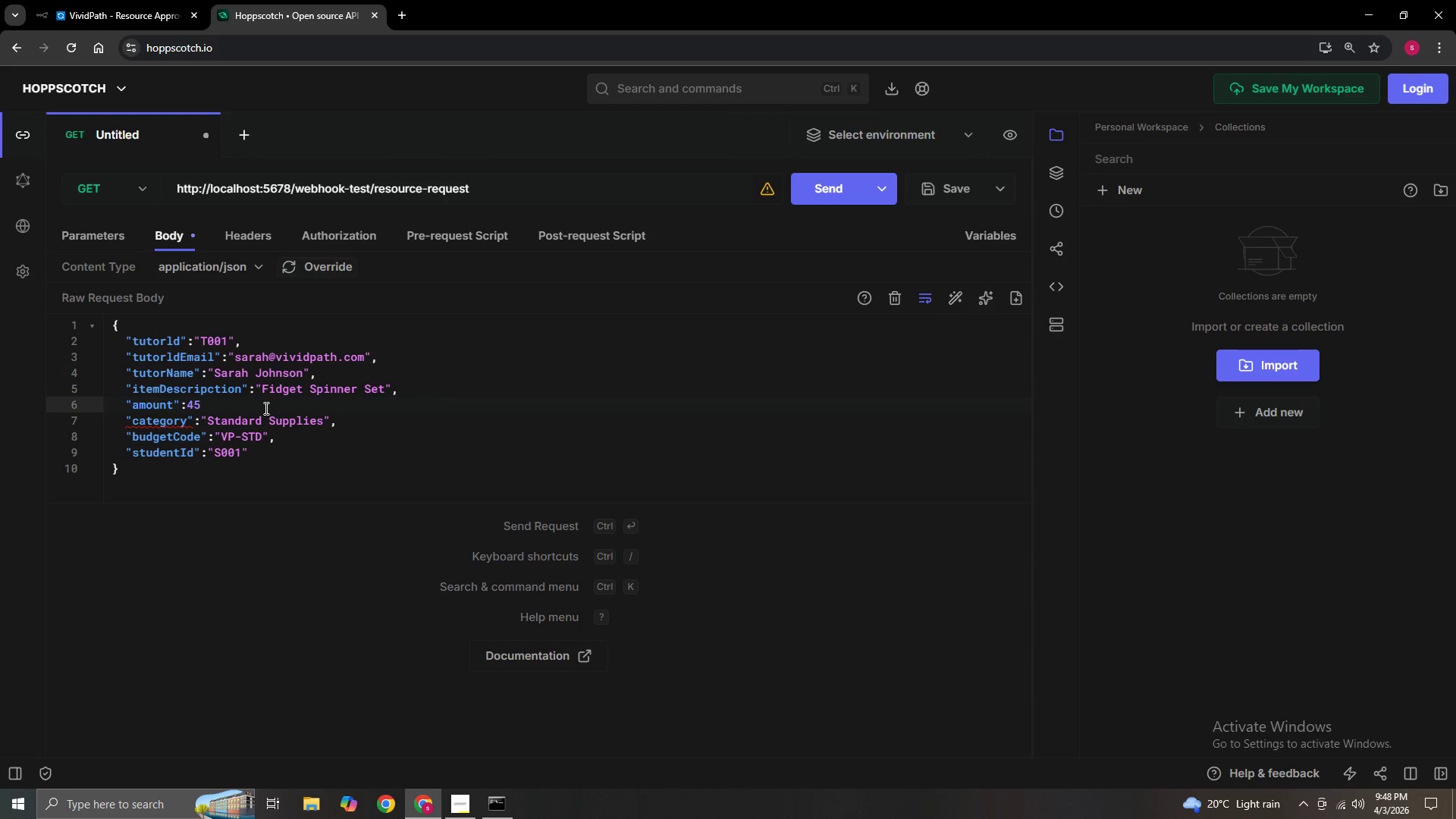 
key(Comma)
 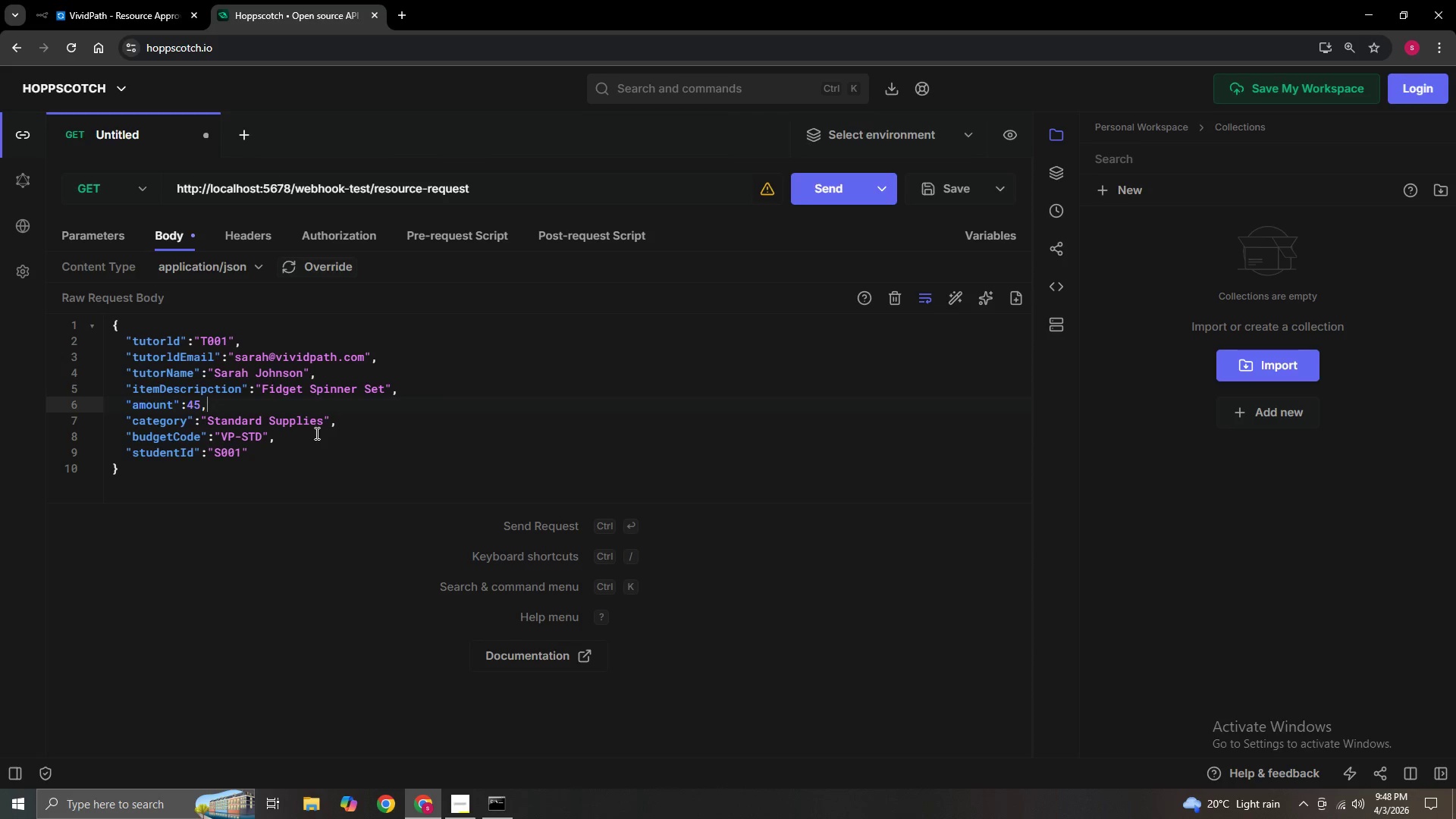 
wait(8.92)
 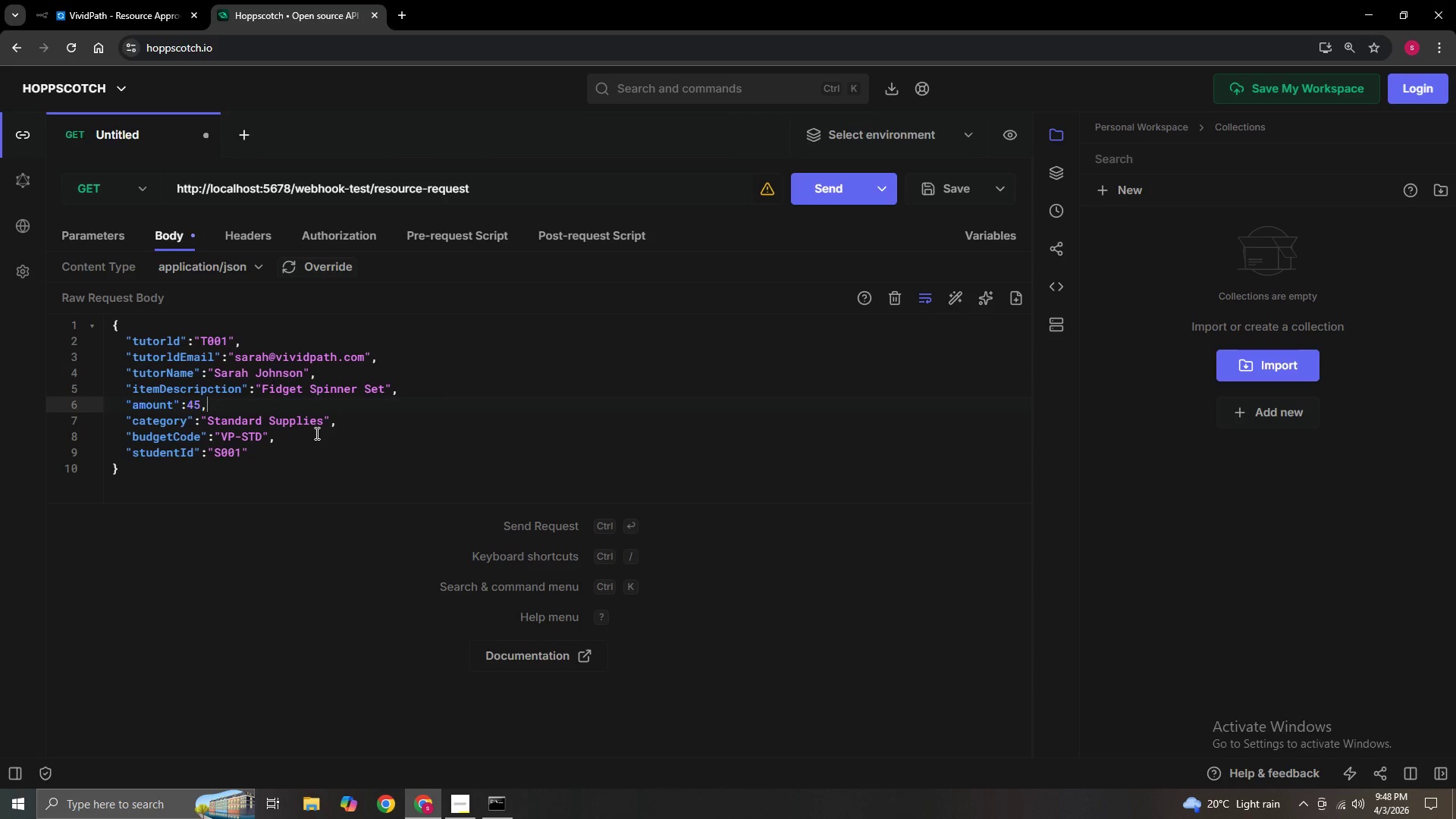 
left_click([109, 0])
 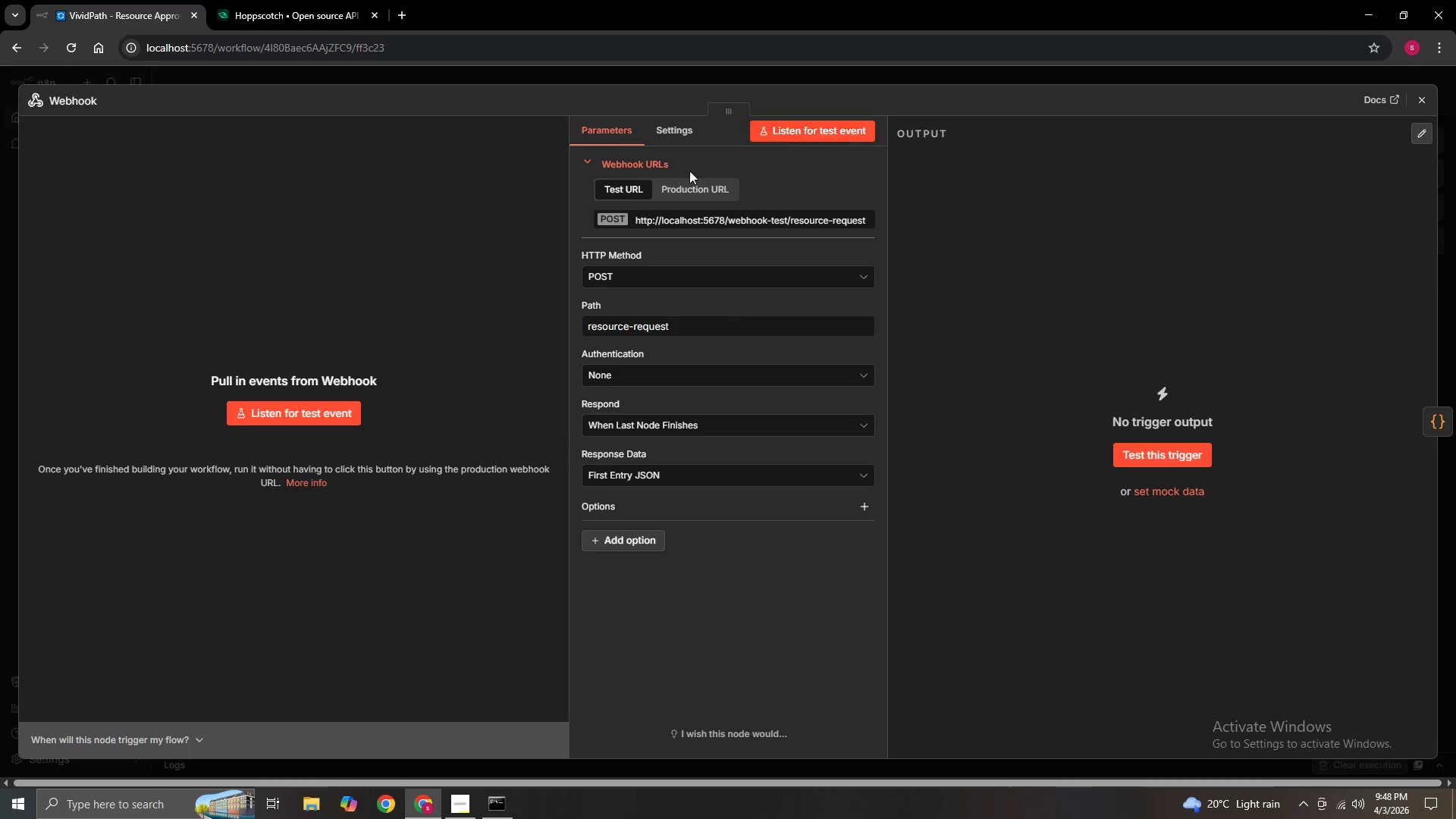 
left_click([310, 415])
 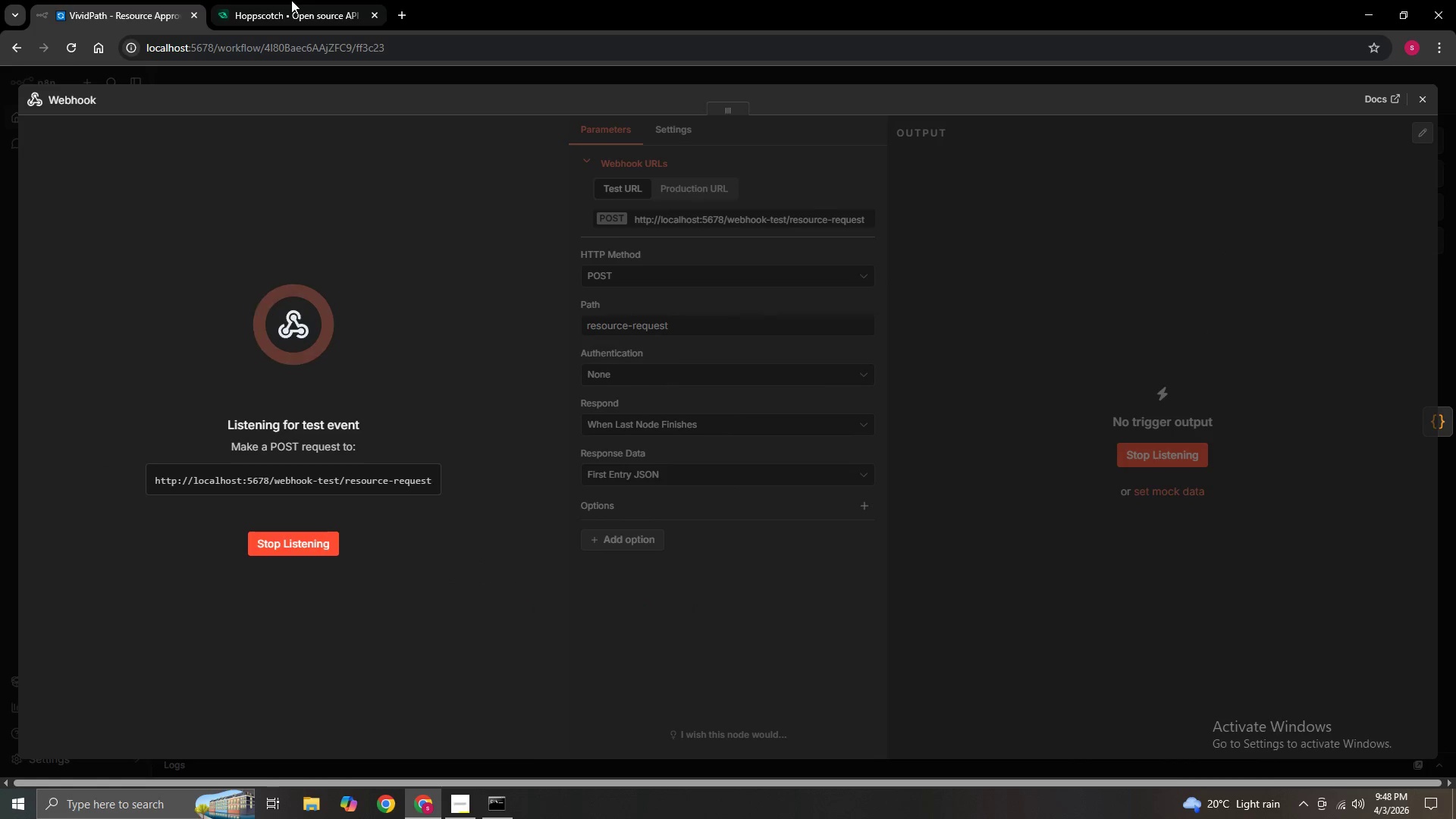 
left_click([297, 11])
 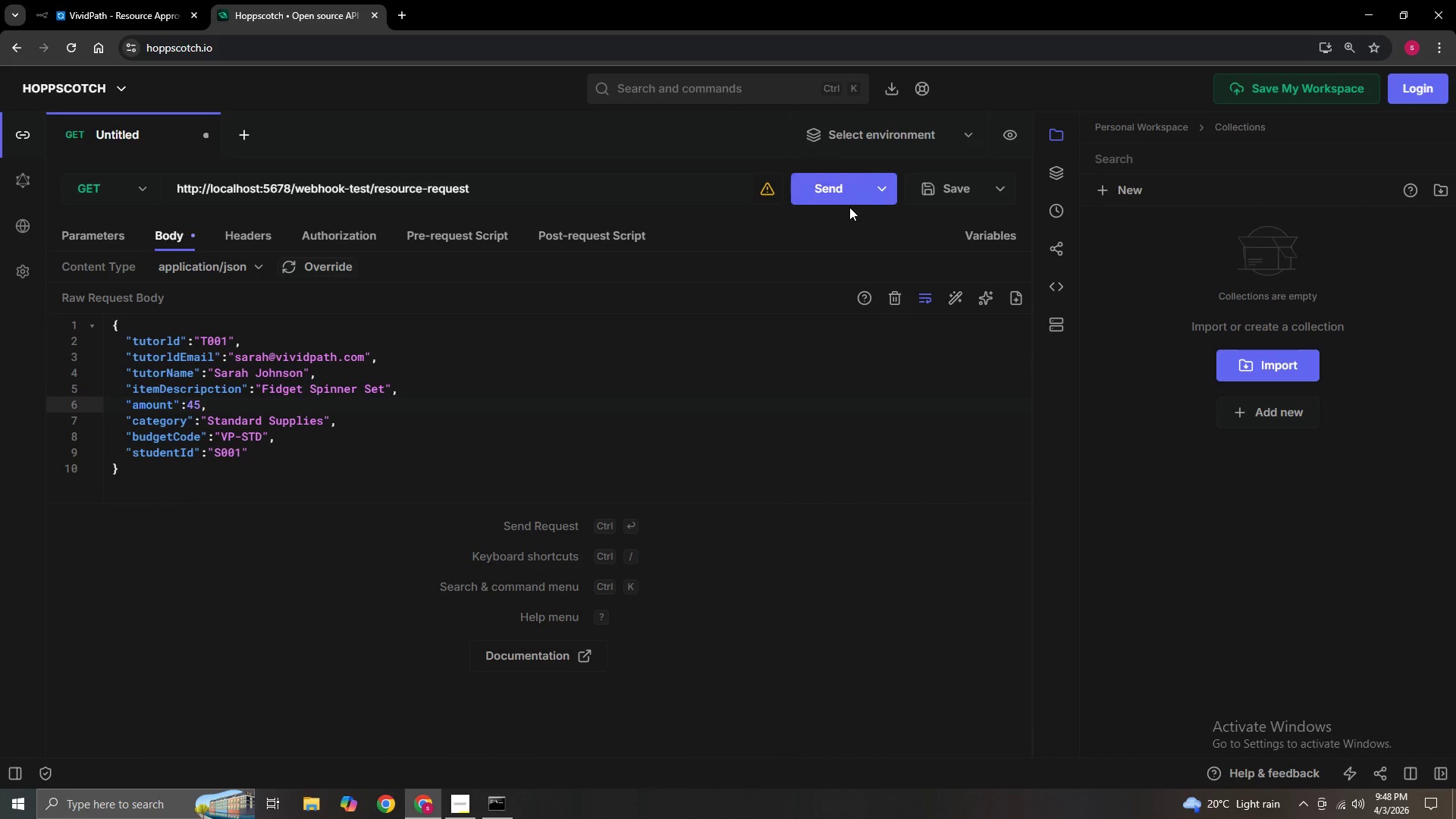 
left_click([840, 198])
 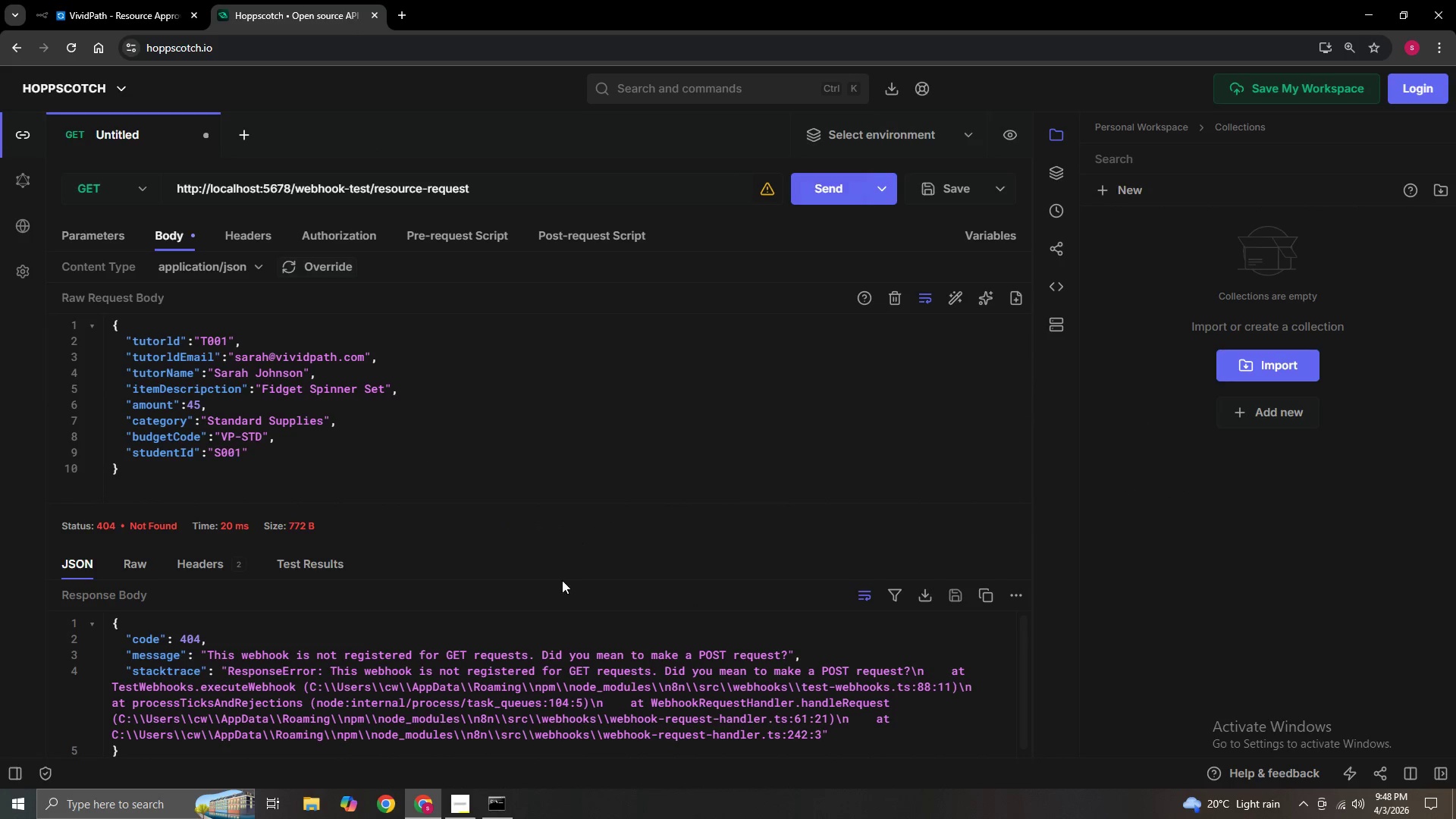 
scroll: coordinate [550, 654], scroll_direction: down, amount: 2.0
 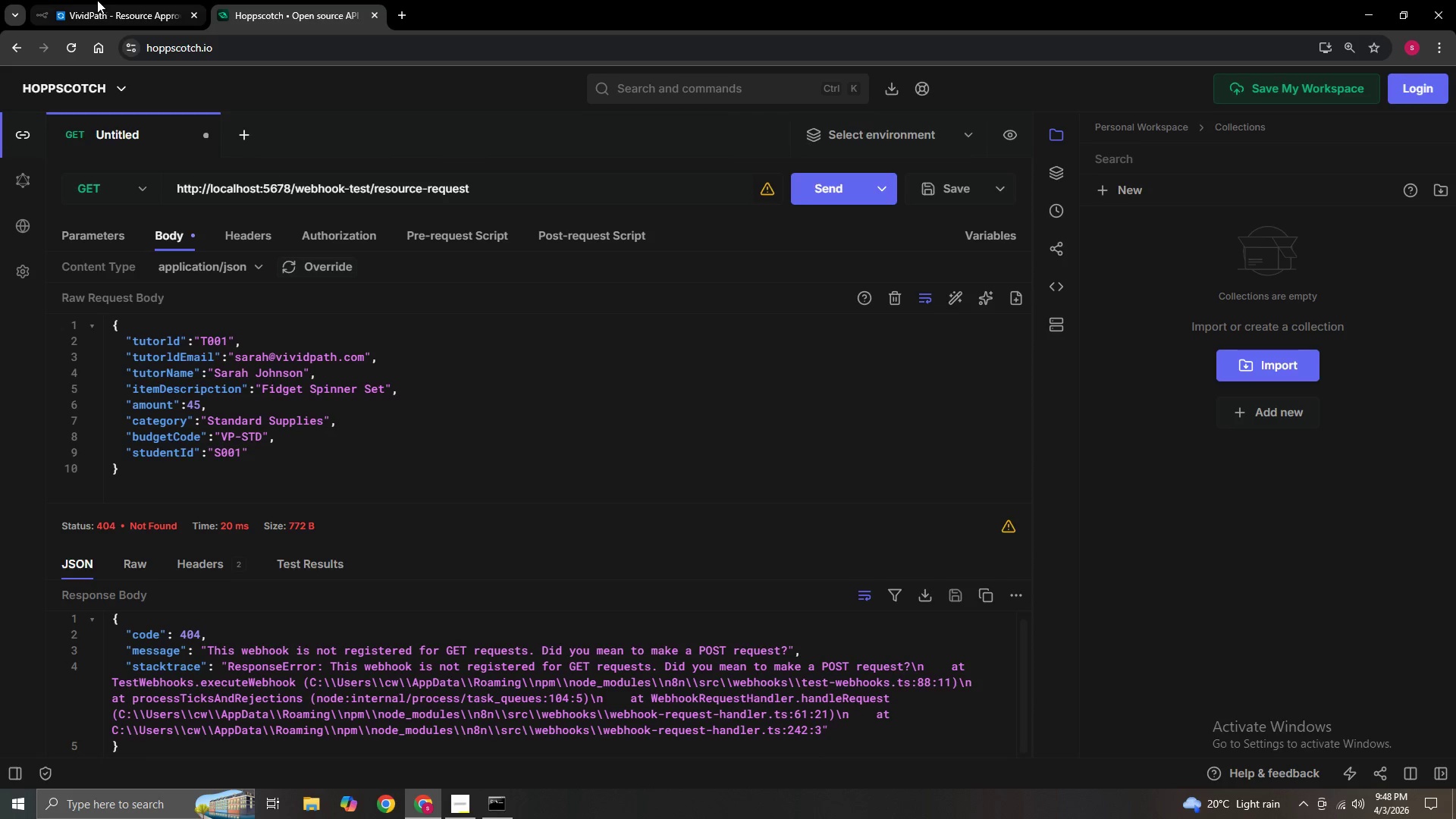 
left_click([104, 7])
 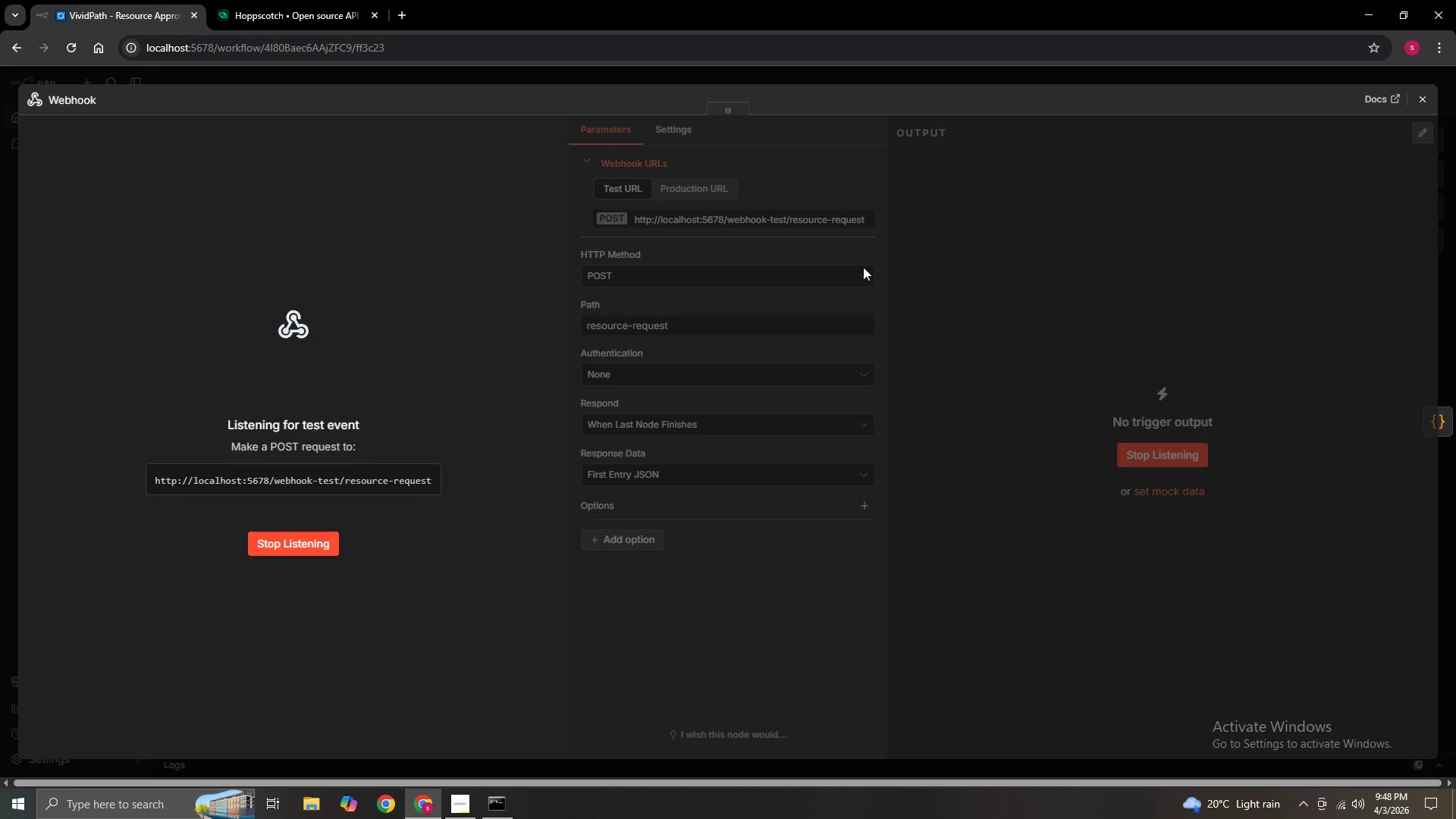 
left_click([1424, 99])
 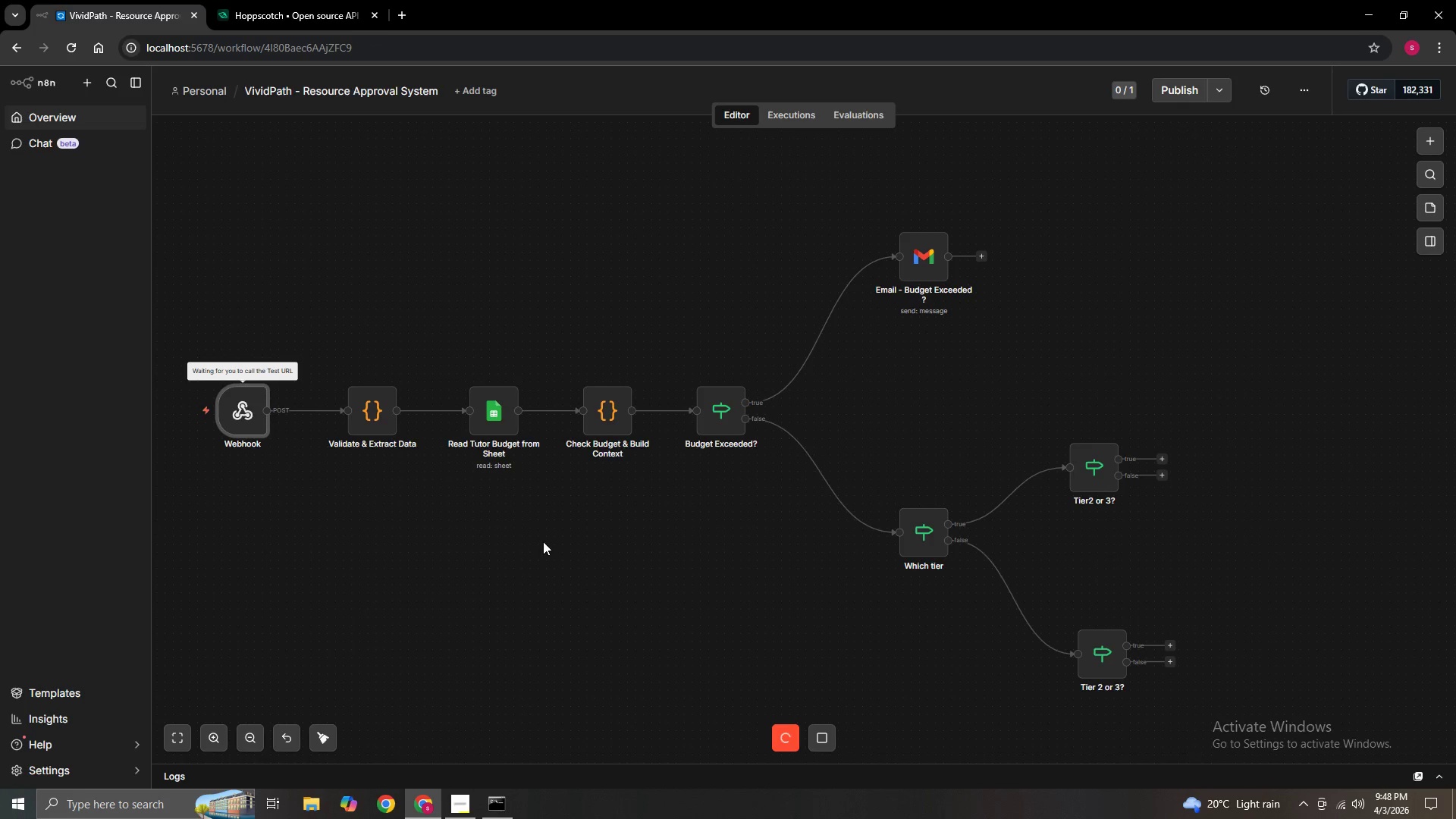 
hold_key(key=ShiftLeft, duration=0.55)
left_click_drag(start_coordinate=[268, 547], to_coordinate=[362, 557])
 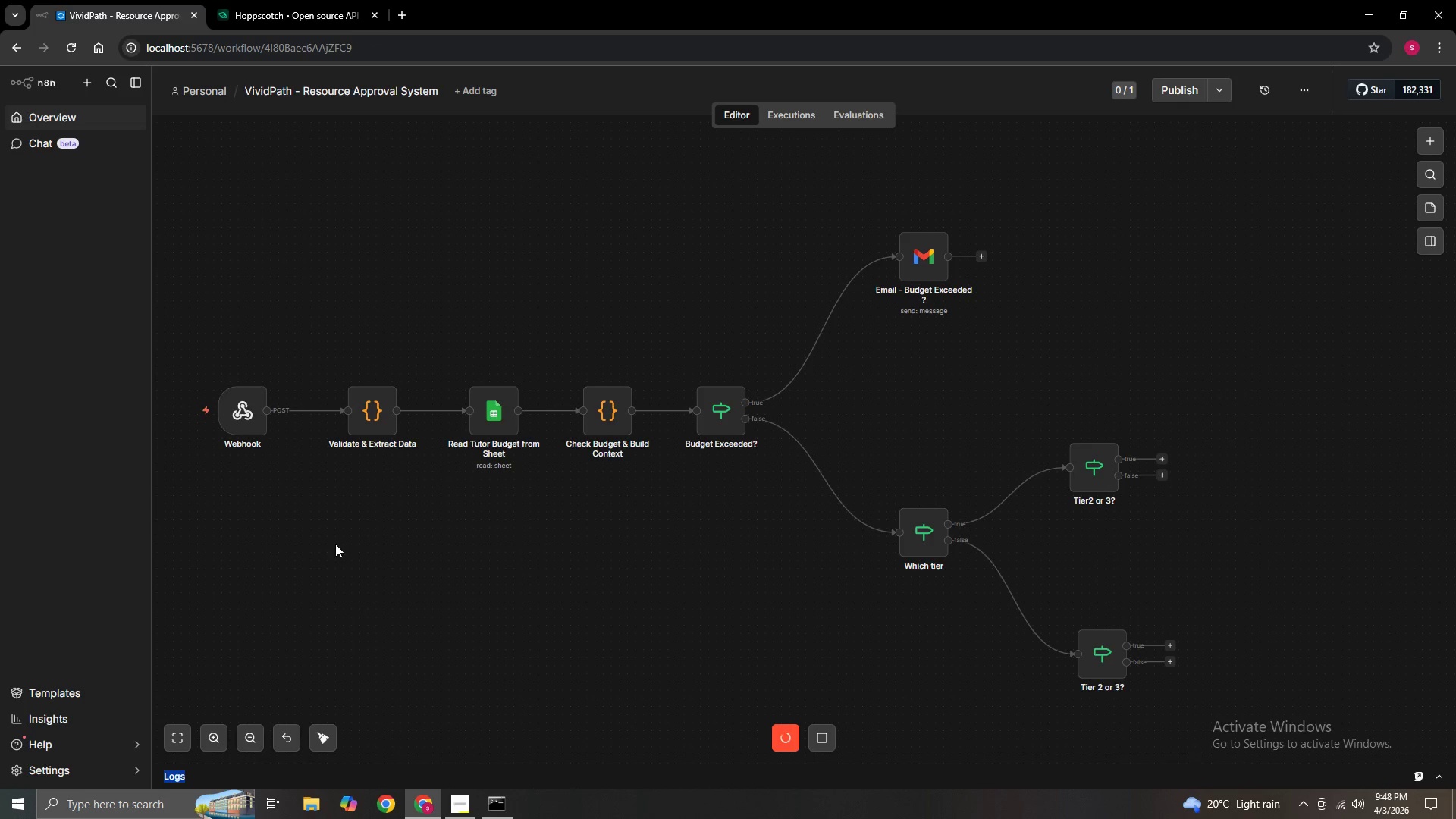 
hold_key(key=ControlLeft, duration=1.11)
left_click_drag(start_coordinate=[335, 543], to_coordinate=[457, 544])
 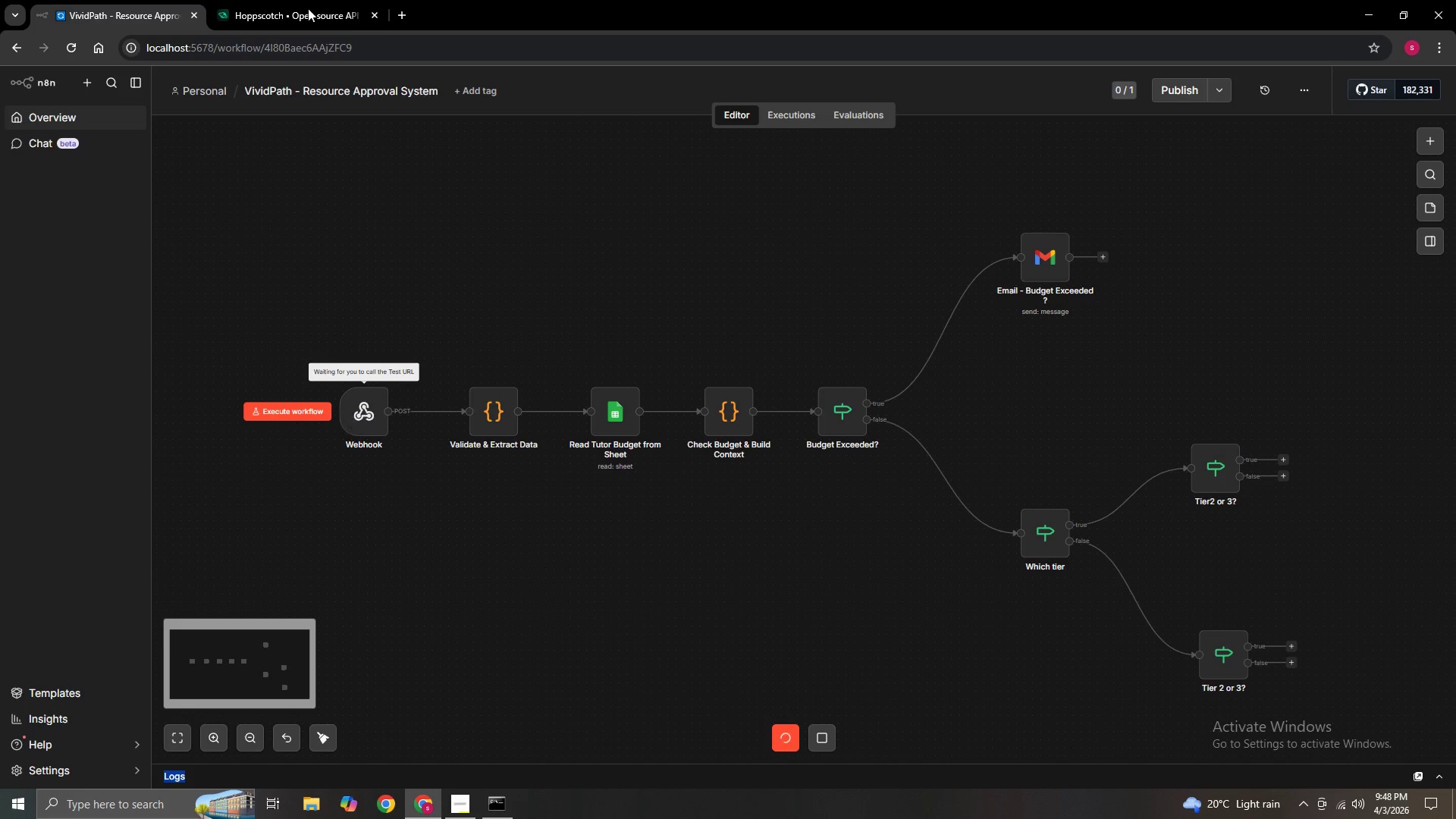 
left_click([308, 0])
 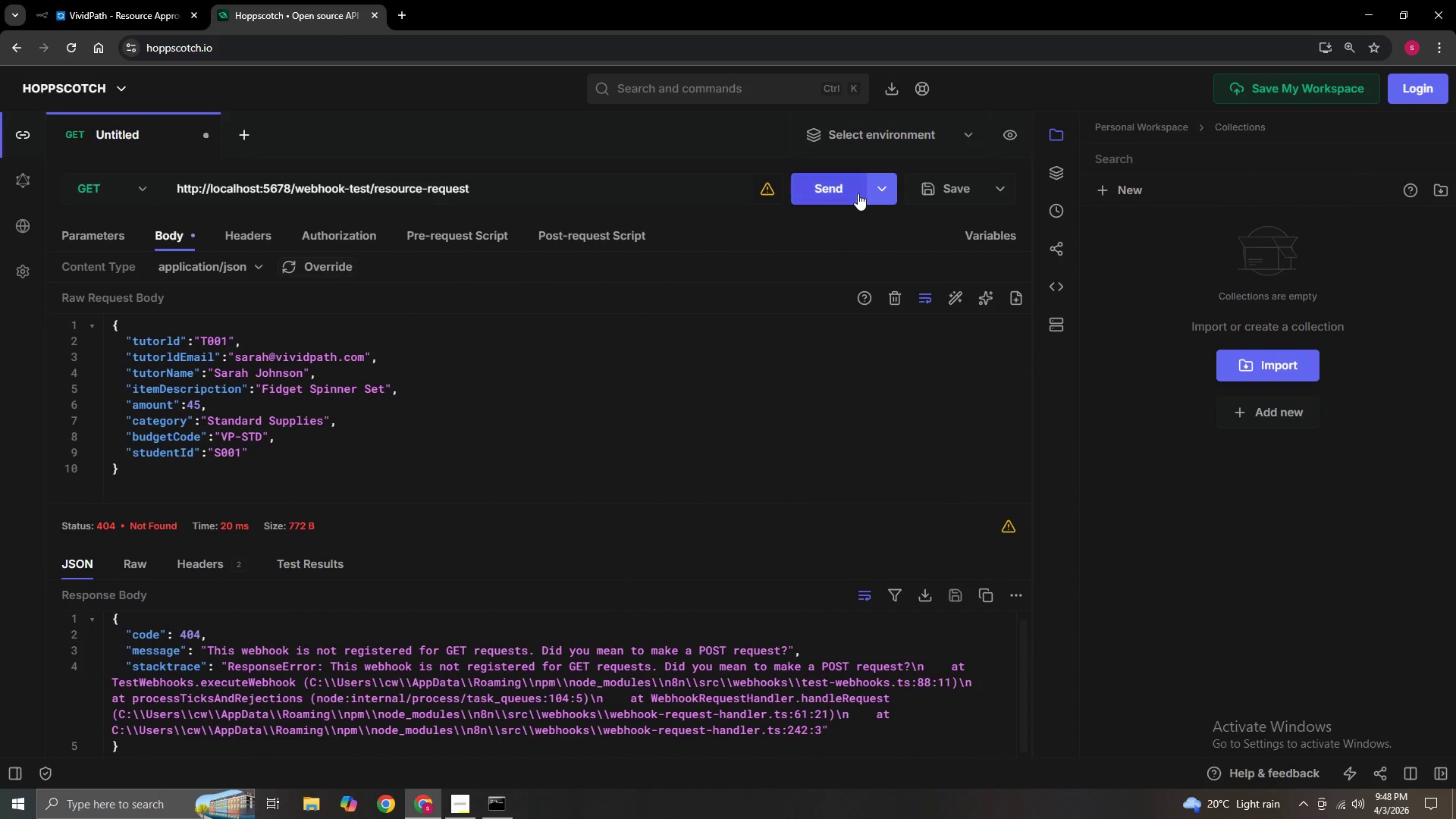 
left_click([857, 195])
 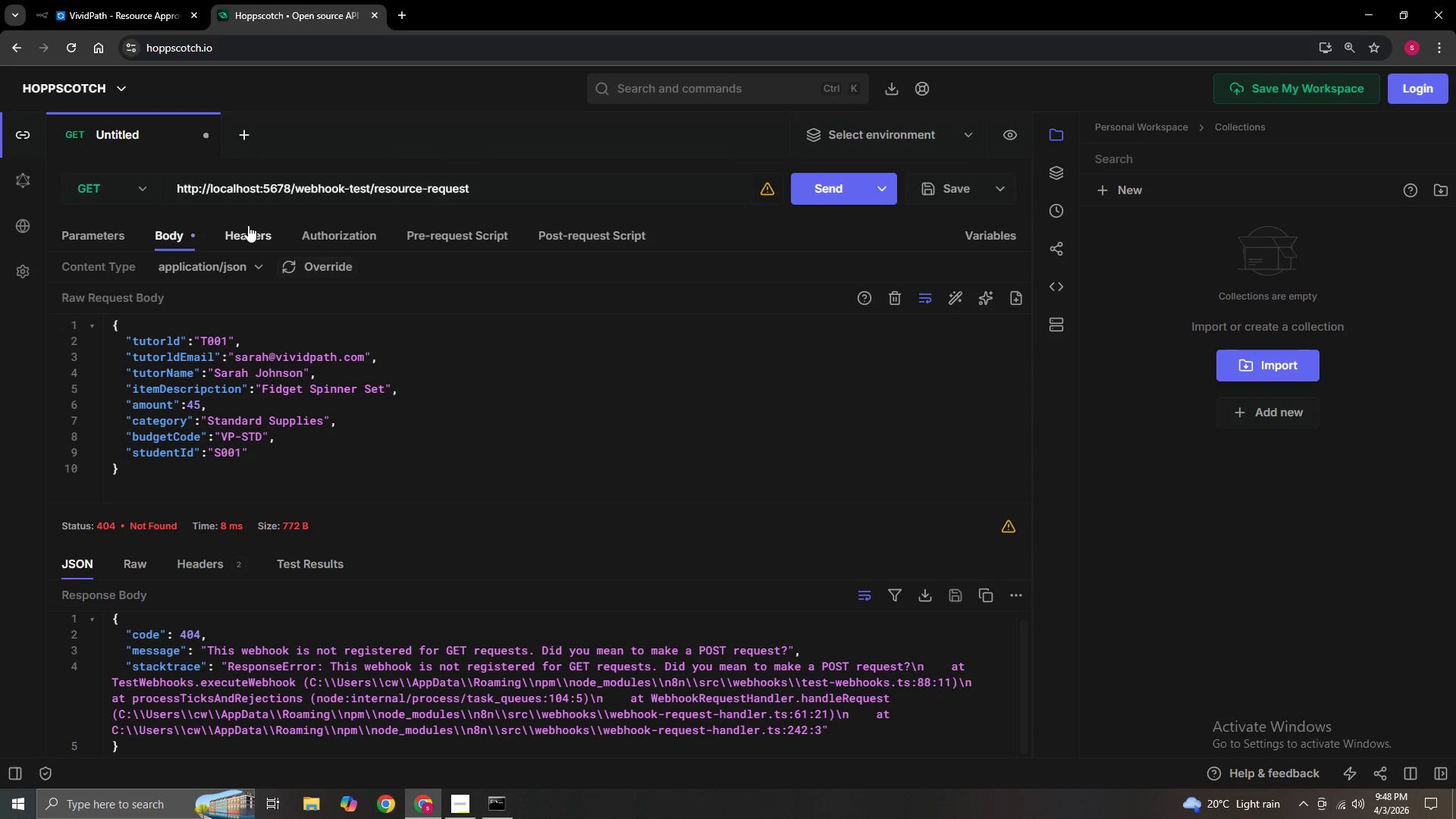 
left_click([115, 192])
 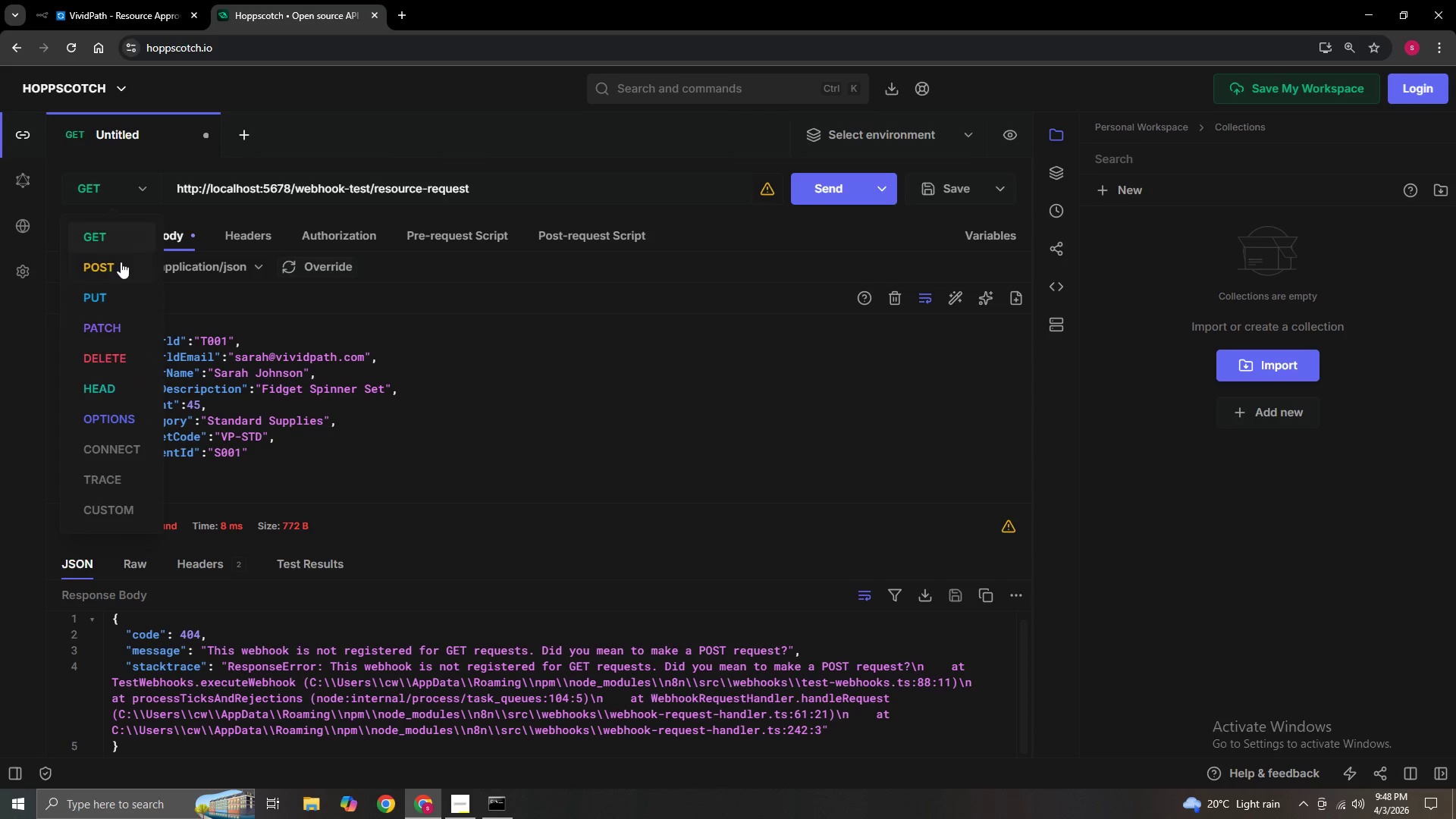 
left_click([121, 262])
 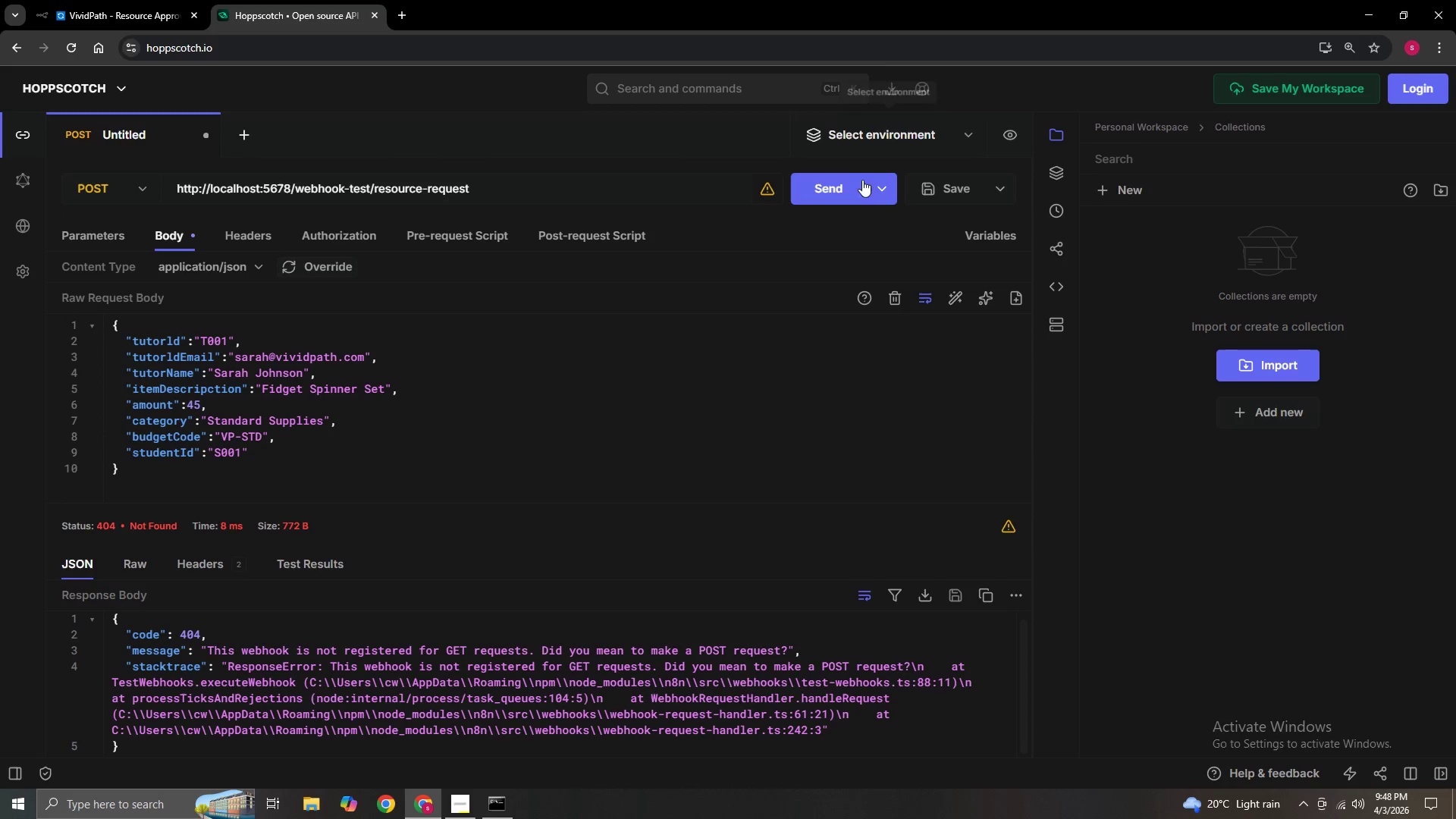 
left_click([827, 194])
 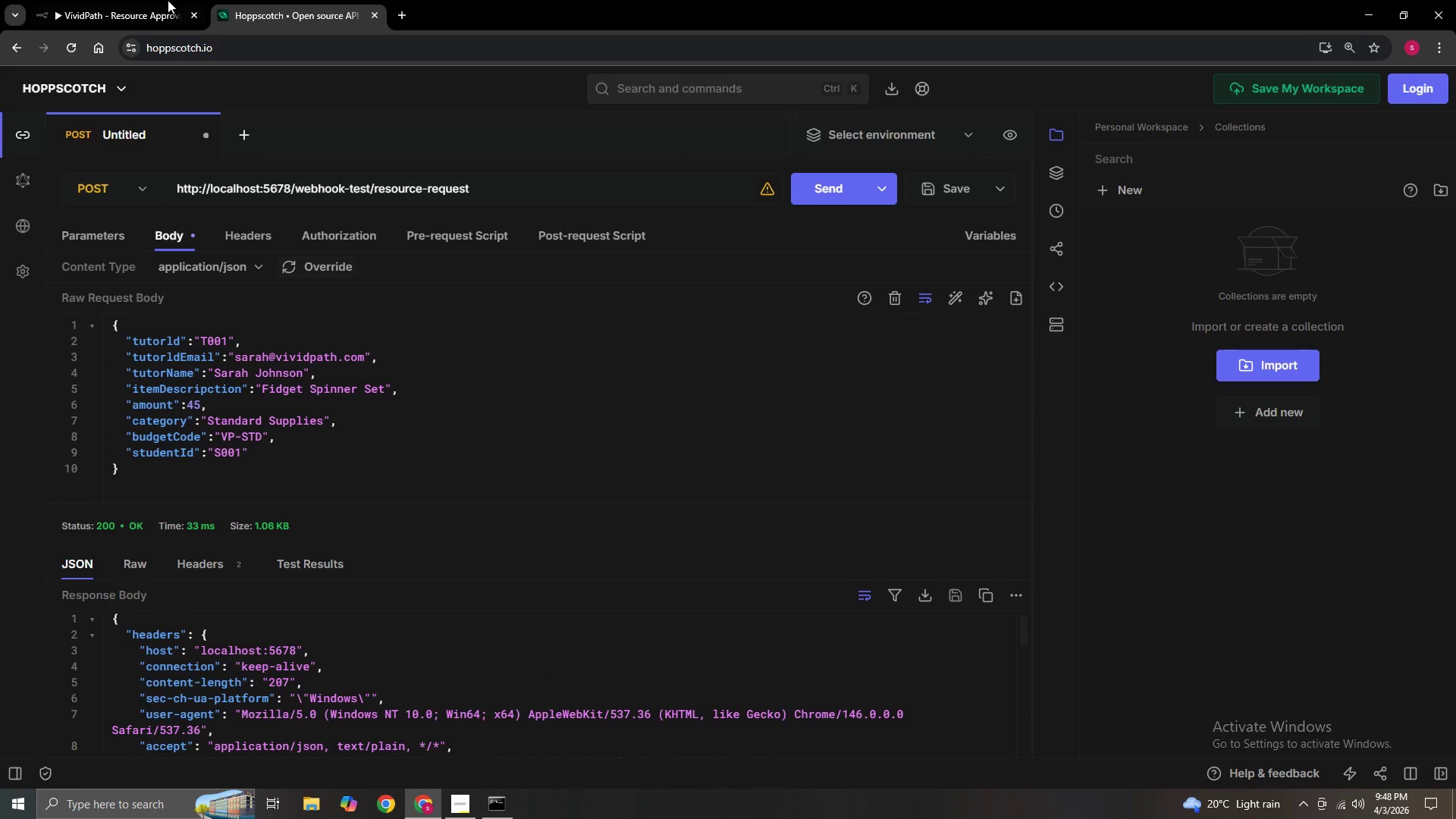 
left_click([83, 6])
 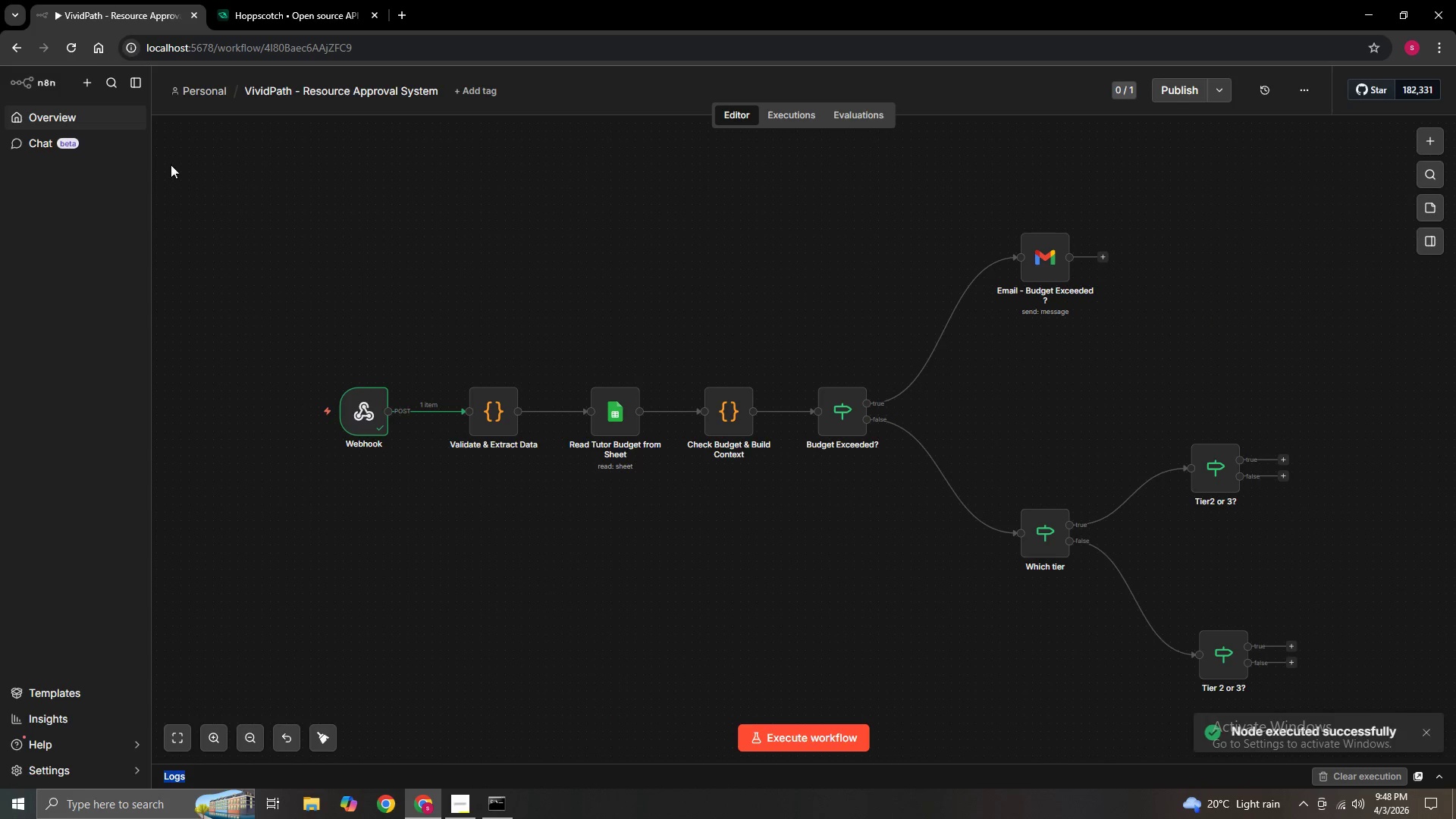 
mouse_move([356, 368])
 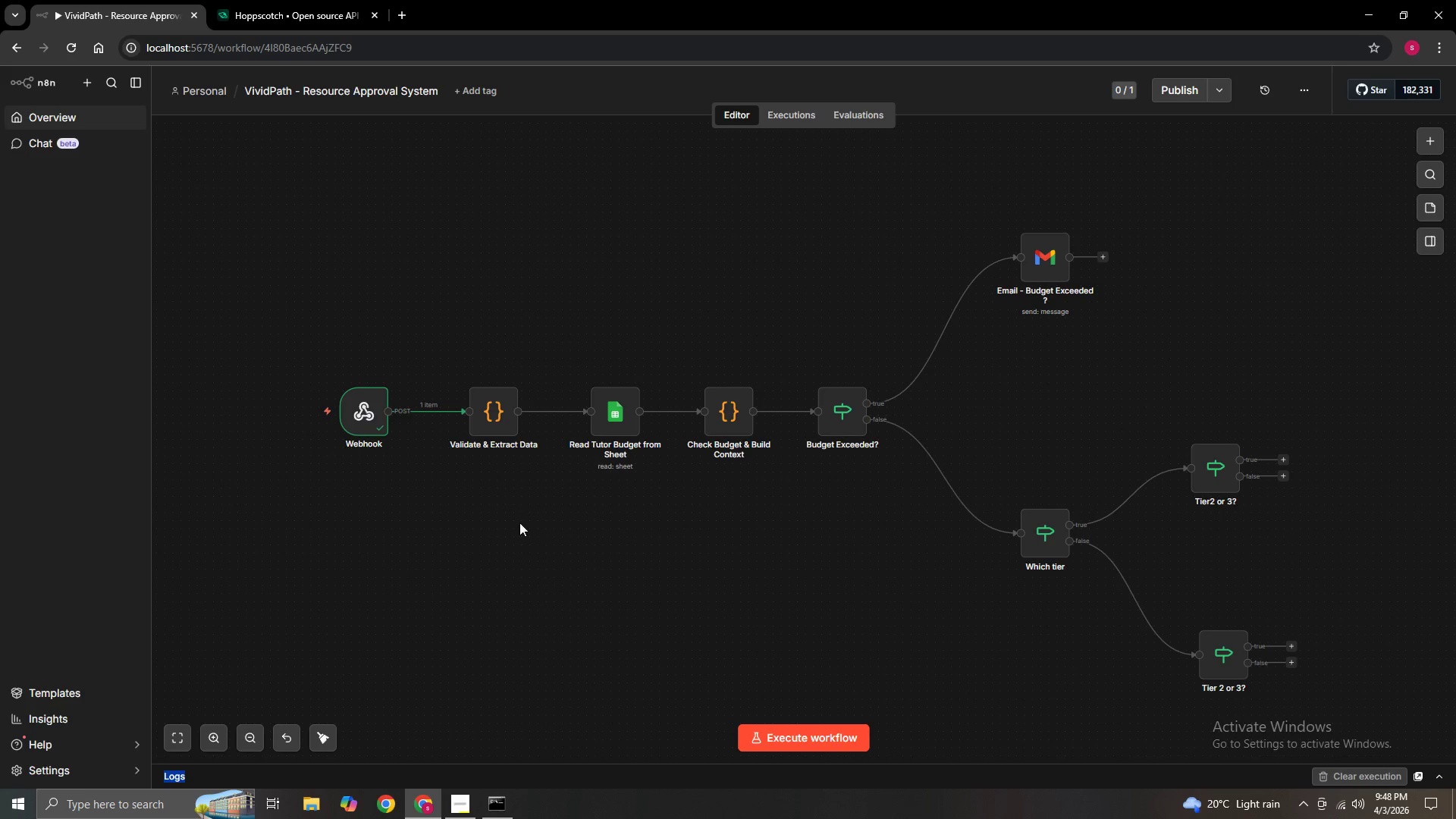 
hold_key(key=ControlLeft, duration=0.98)
scroll: coordinate [525, 550], scroll_direction: up, amount: 1.0
 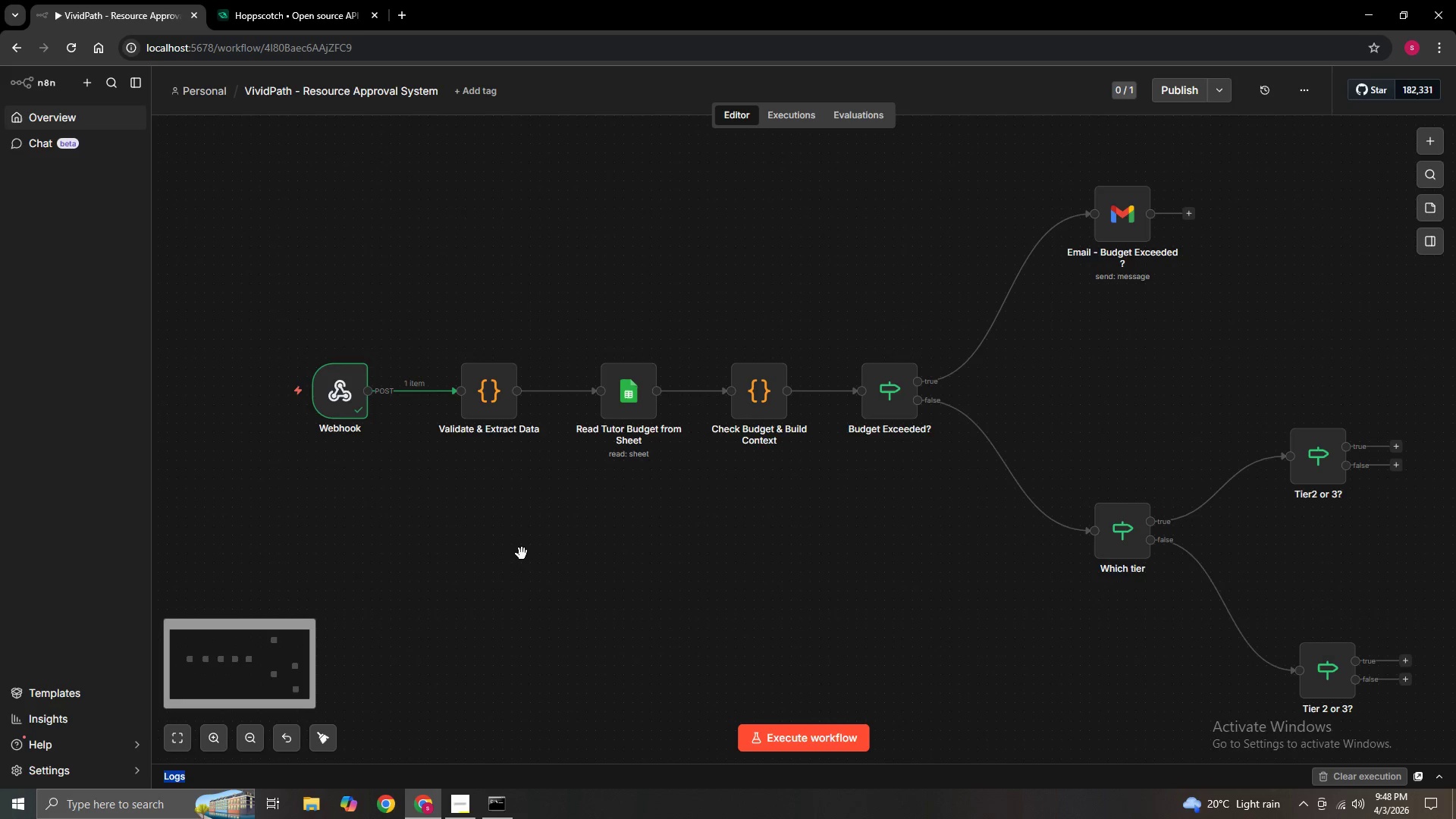 
hold_key(key=ControlLeft, duration=22.0)
 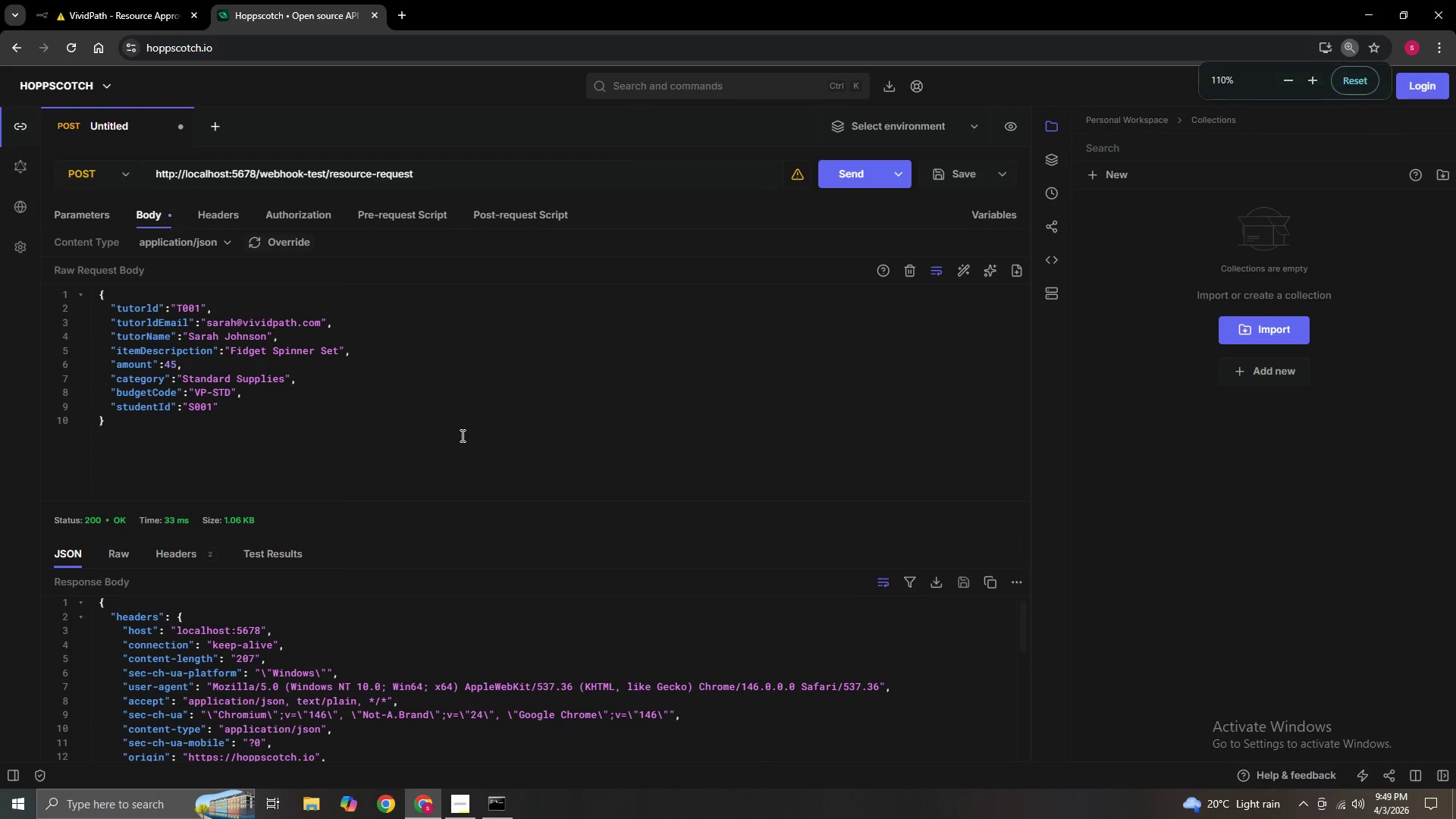 
scroll: coordinate [522, 554], scroll_direction: down, amount: 1.0
 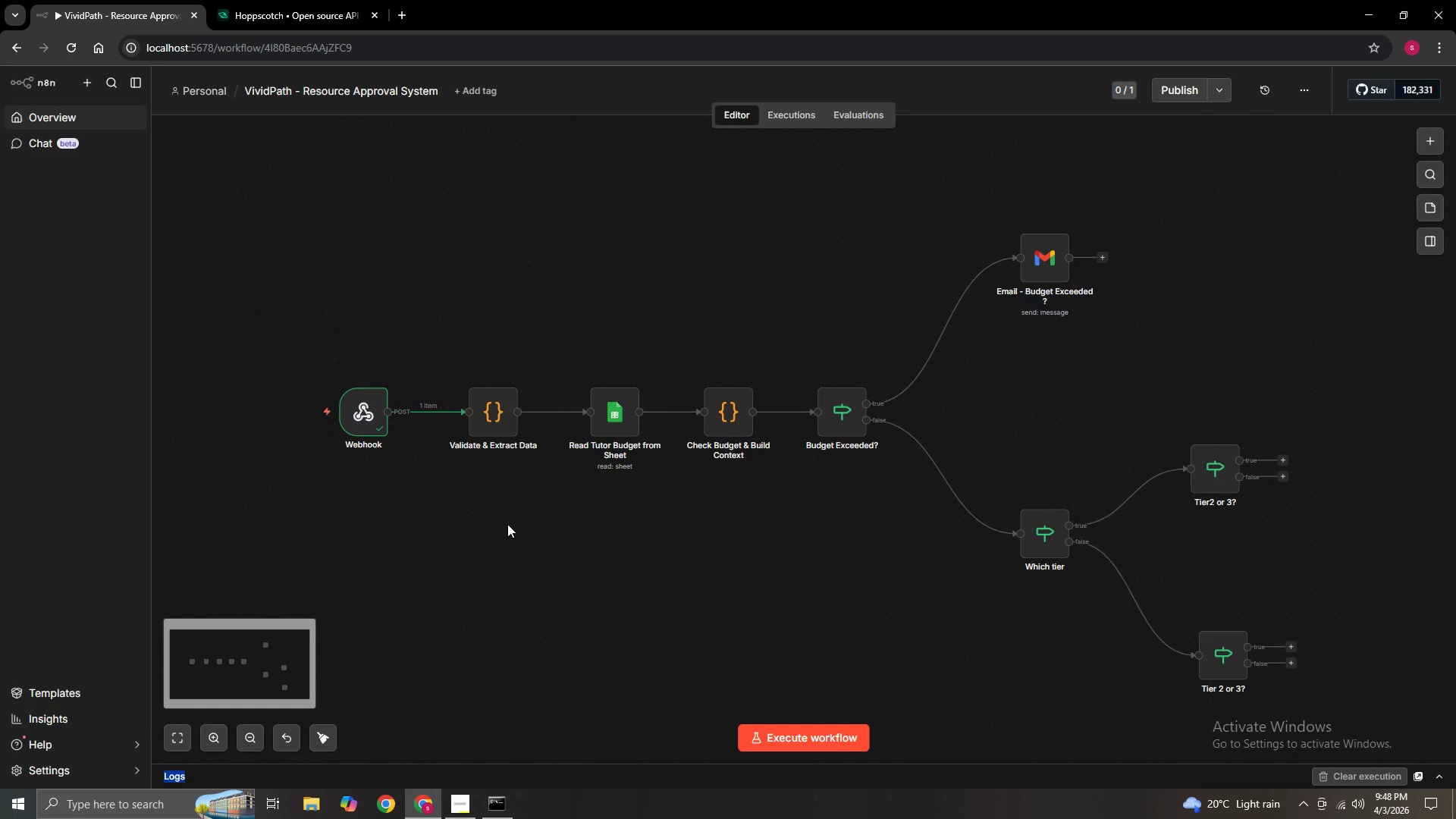 
left_click([475, 375])
 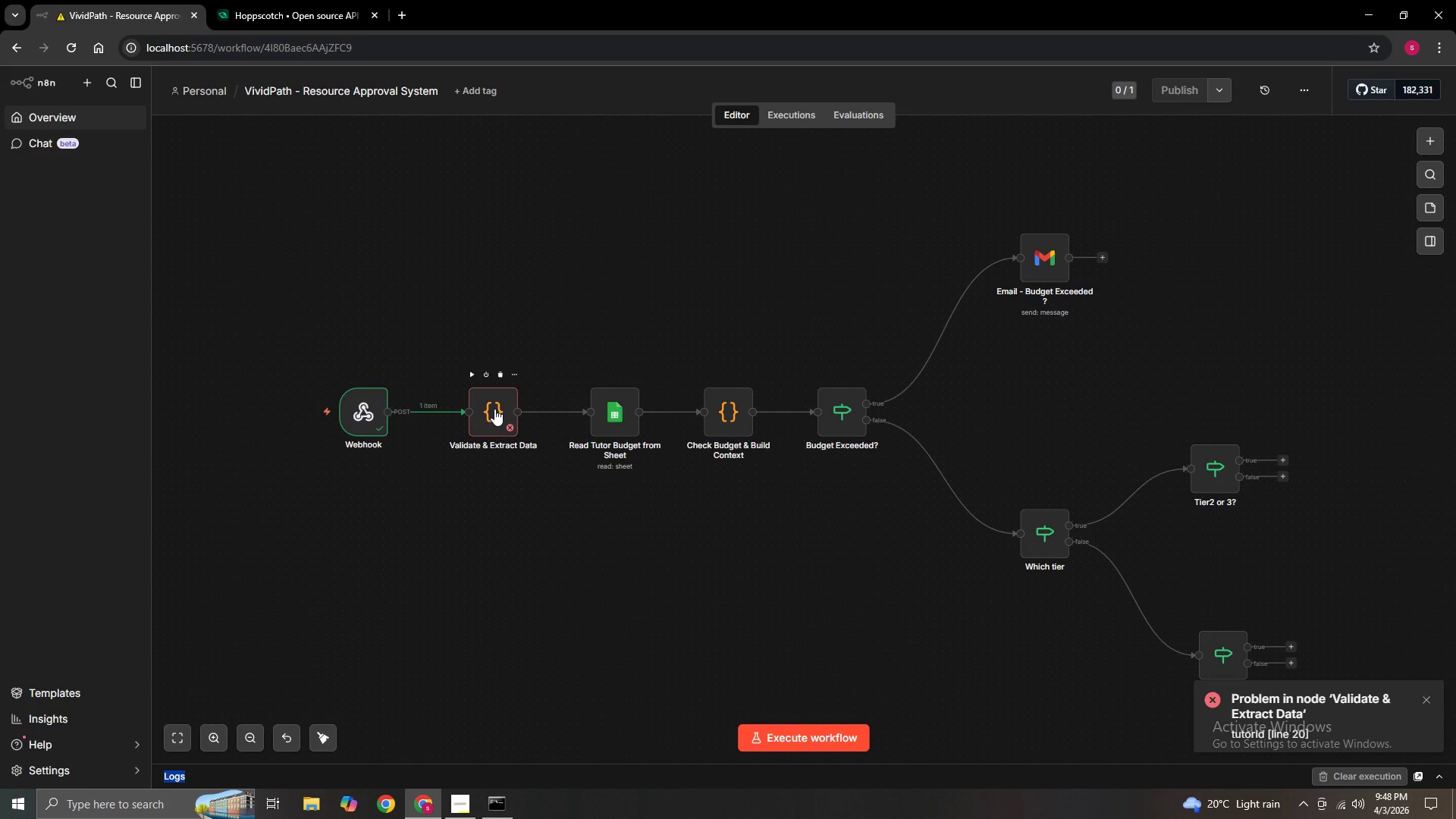 
double_click([494, 409])
 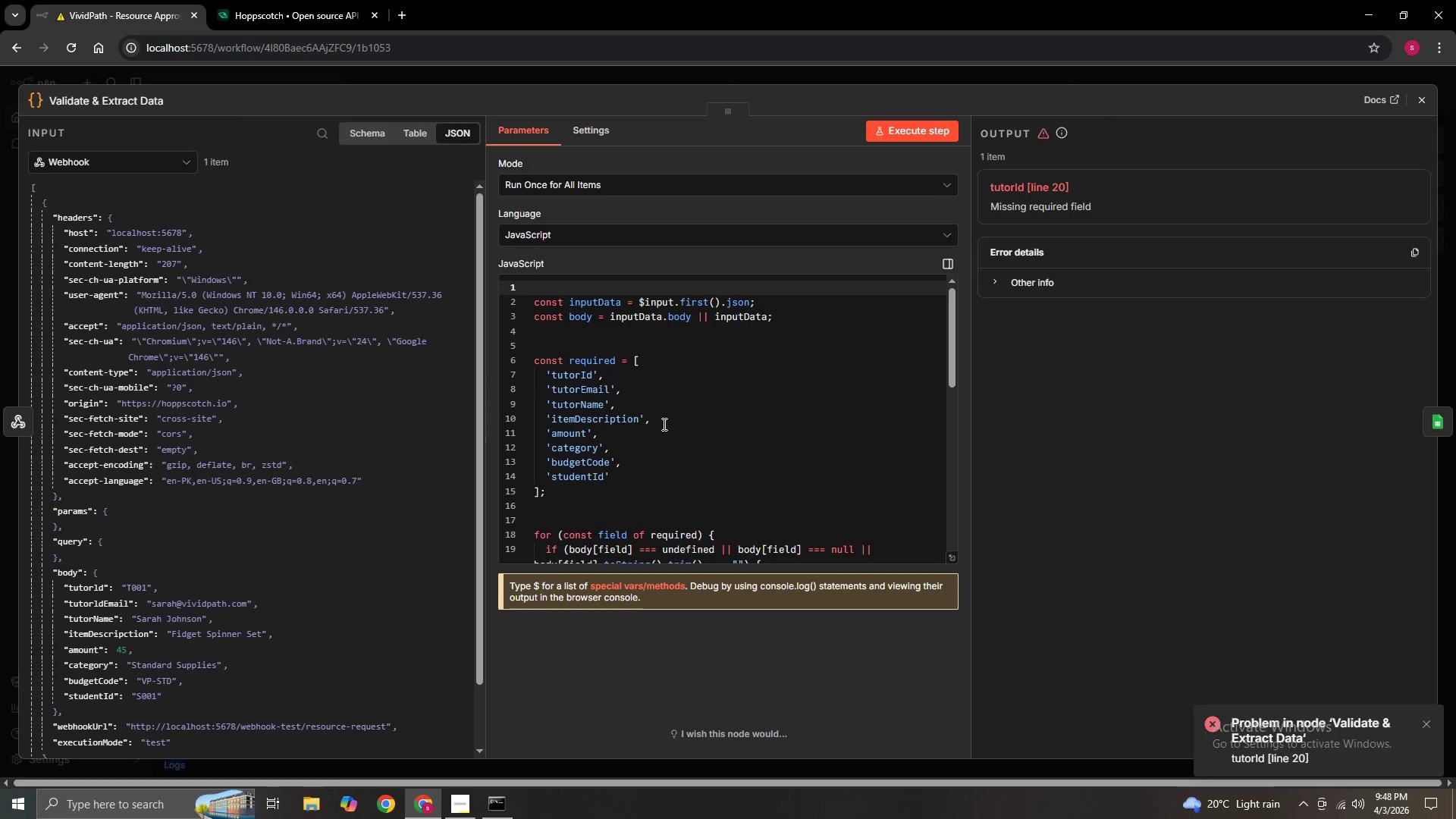 
scroll: coordinate [703, 467], scroll_direction: up, amount: 2.0
 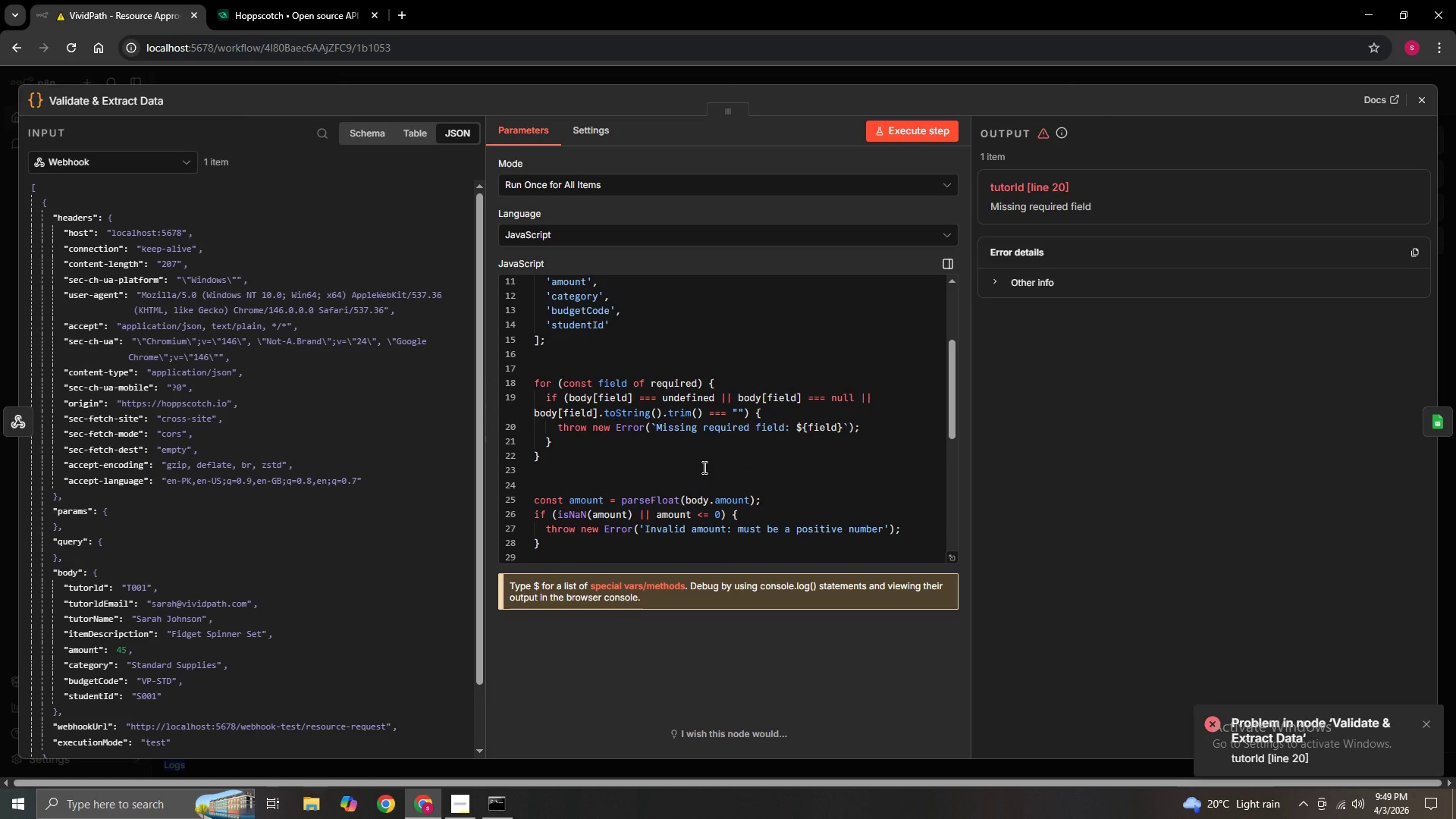 
scroll: coordinate [703, 467], scroll_direction: down, amount: 3.0
 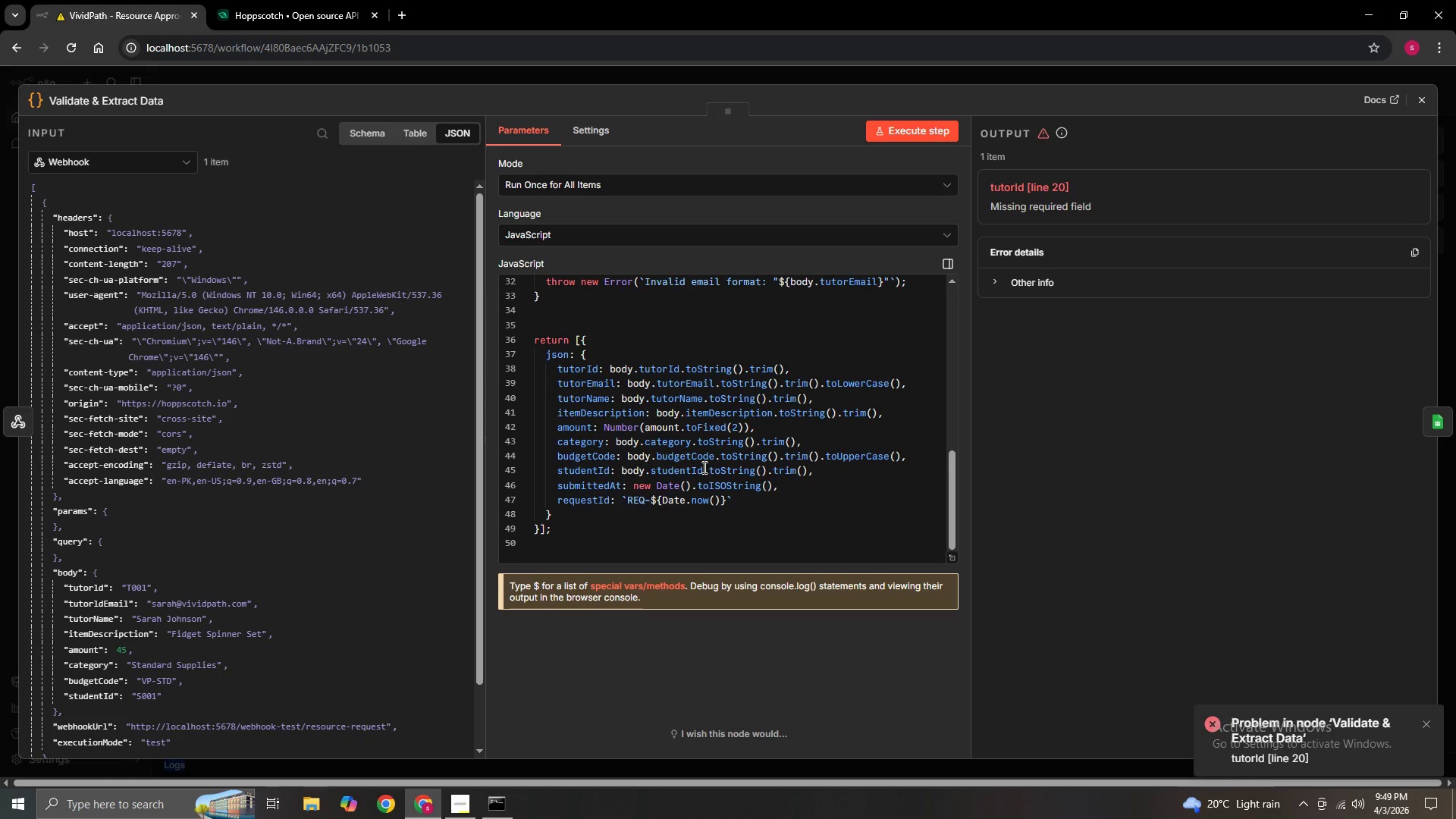 
scroll: coordinate [703, 467], scroll_direction: up, amount: 5.0
 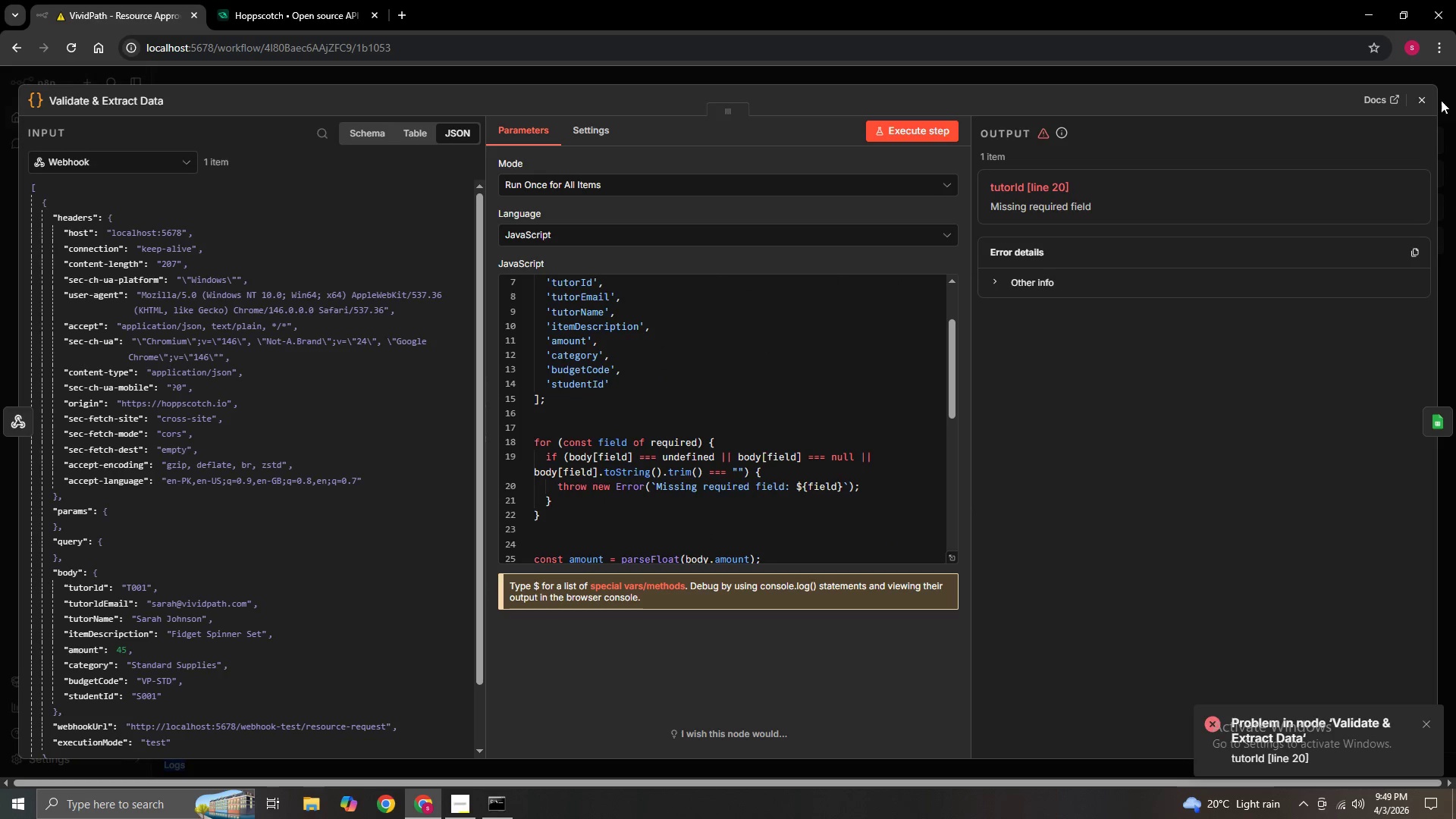 
left_click([1429, 99])
 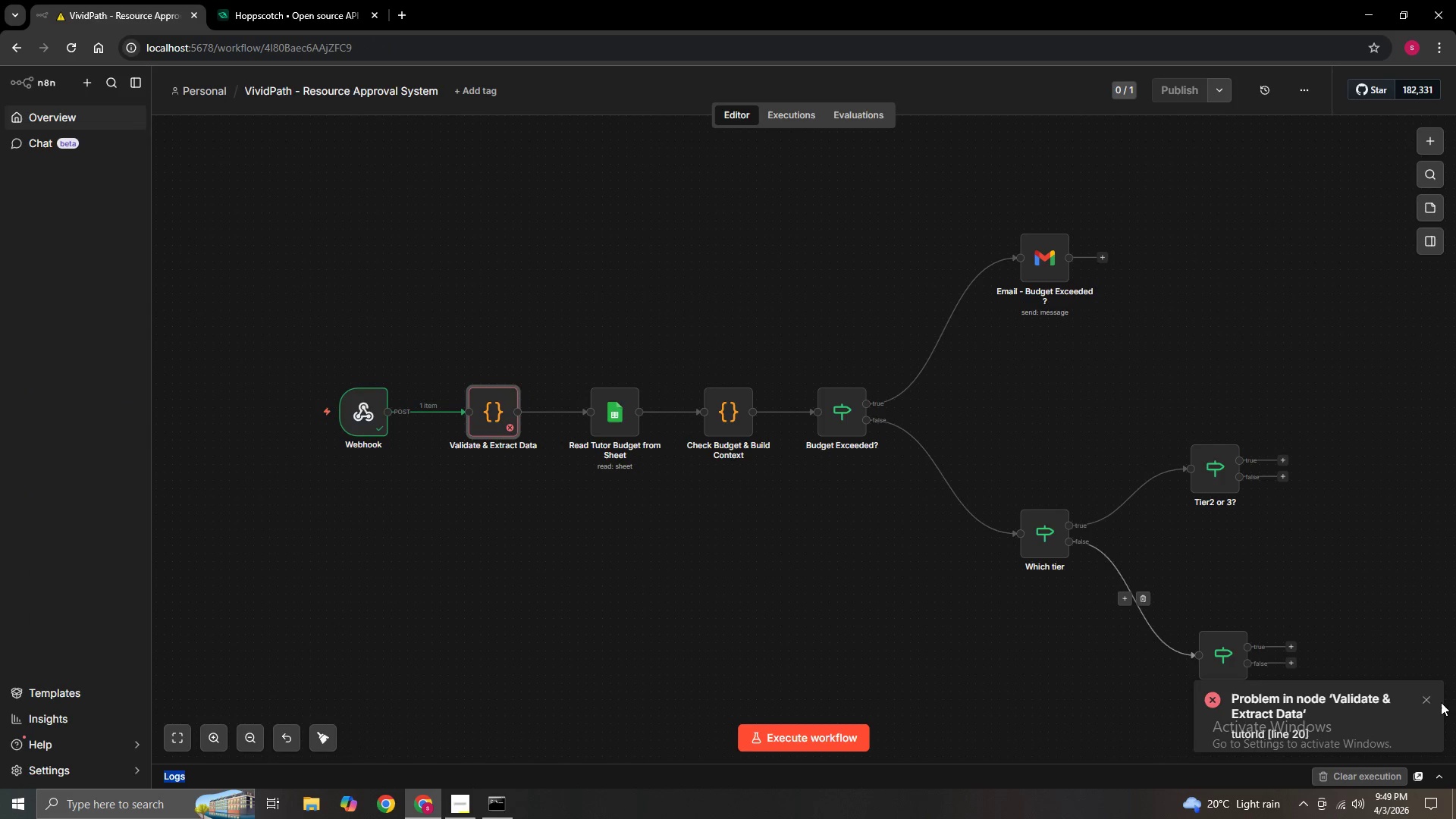 
left_click([1429, 698])
 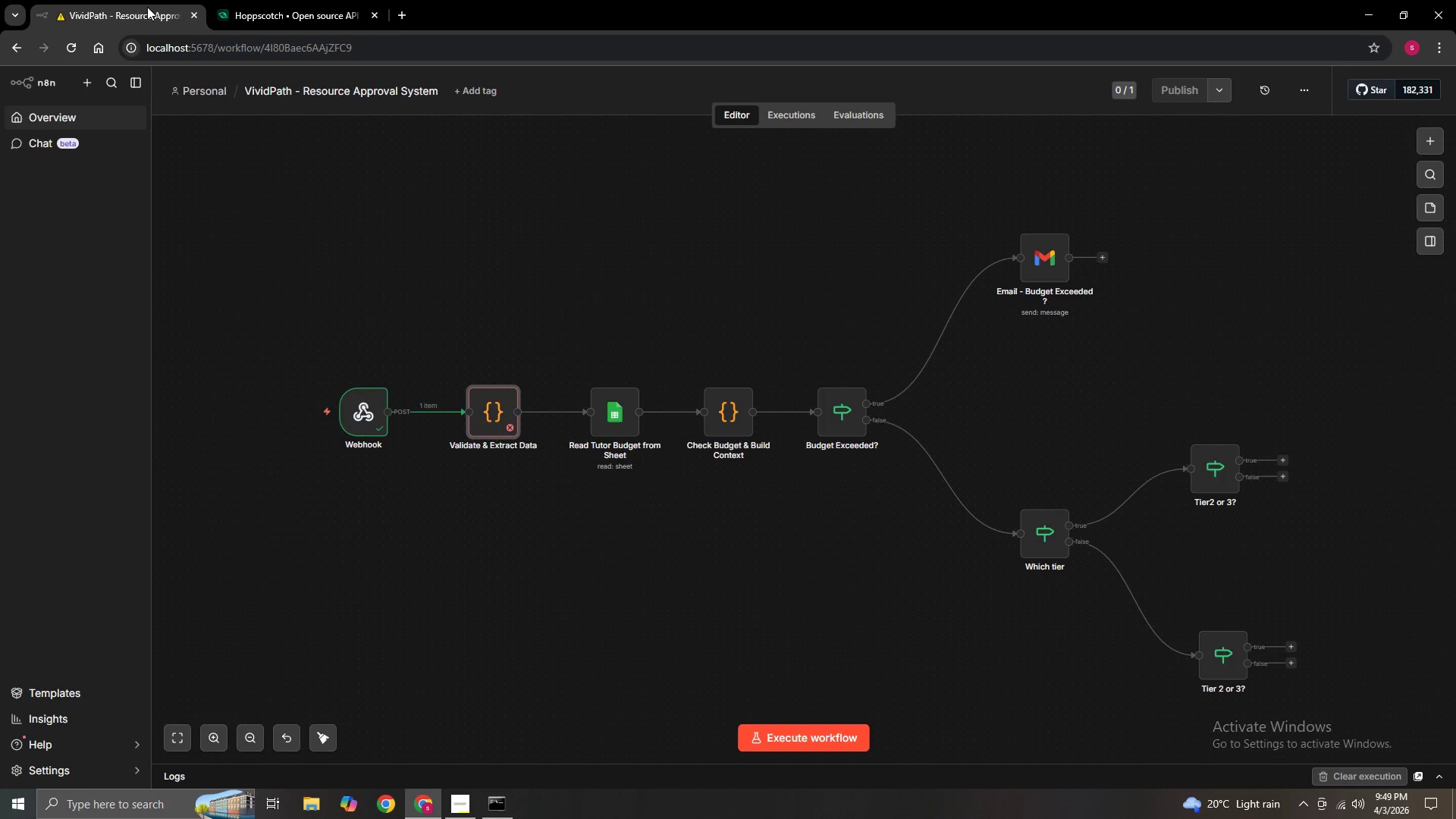 
double_click([311, 0])
 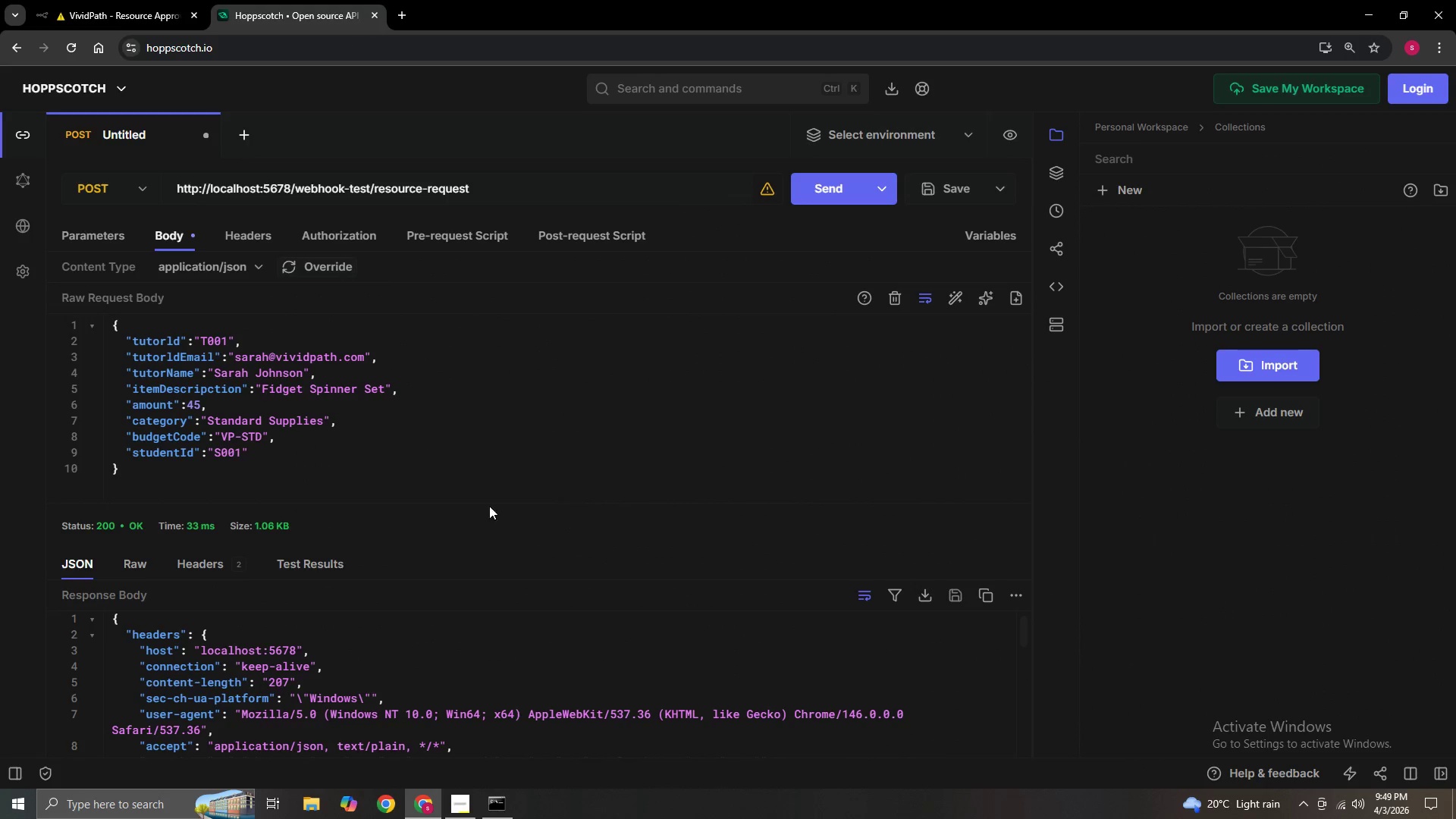 
scroll: coordinate [397, 461], scroll_direction: up, amount: 2.0
 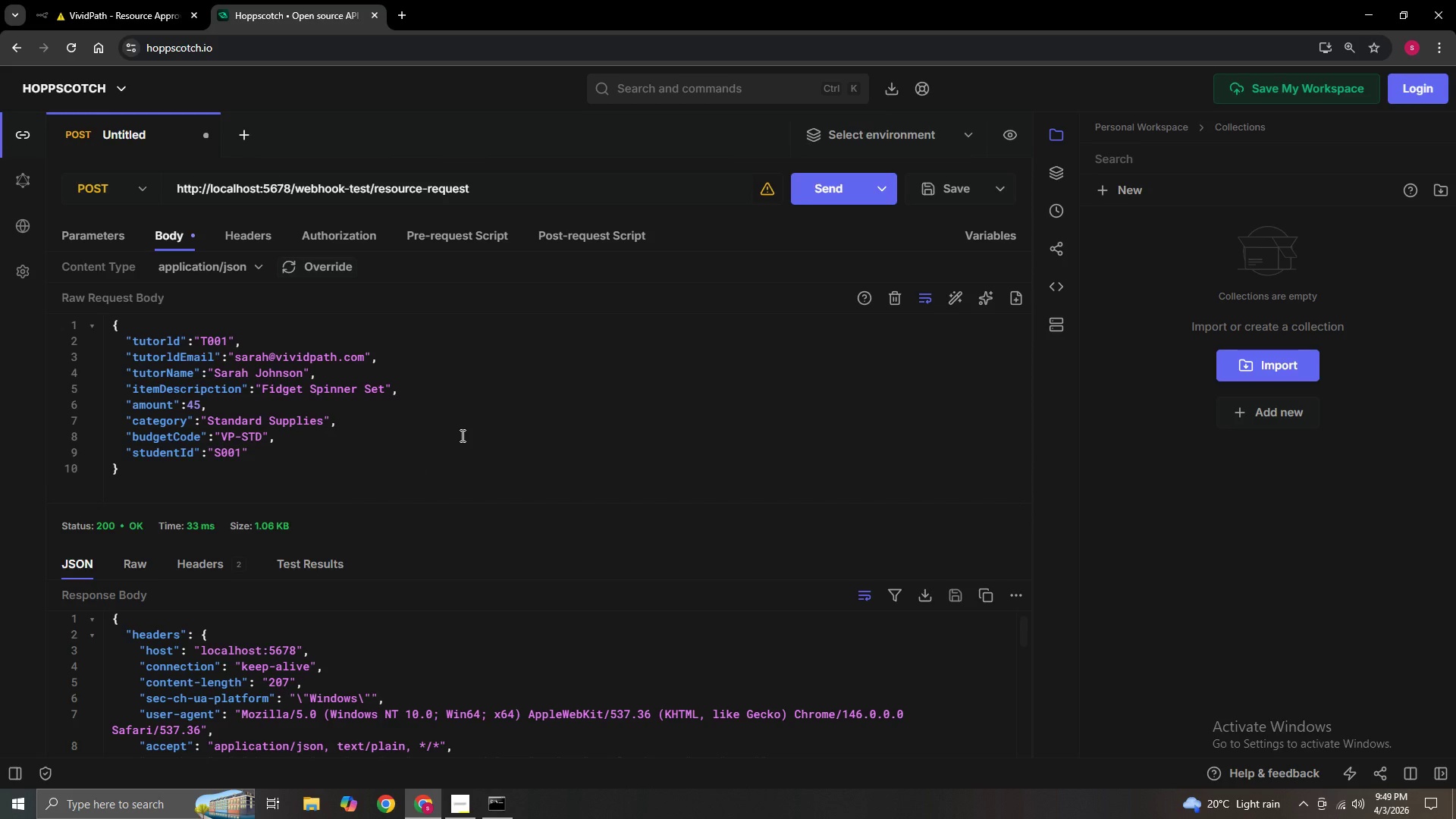 
hold_key(key=ControlLeft, duration=1.5)
scroll: coordinate [461, 435], scroll_direction: down, amount: 1.0
 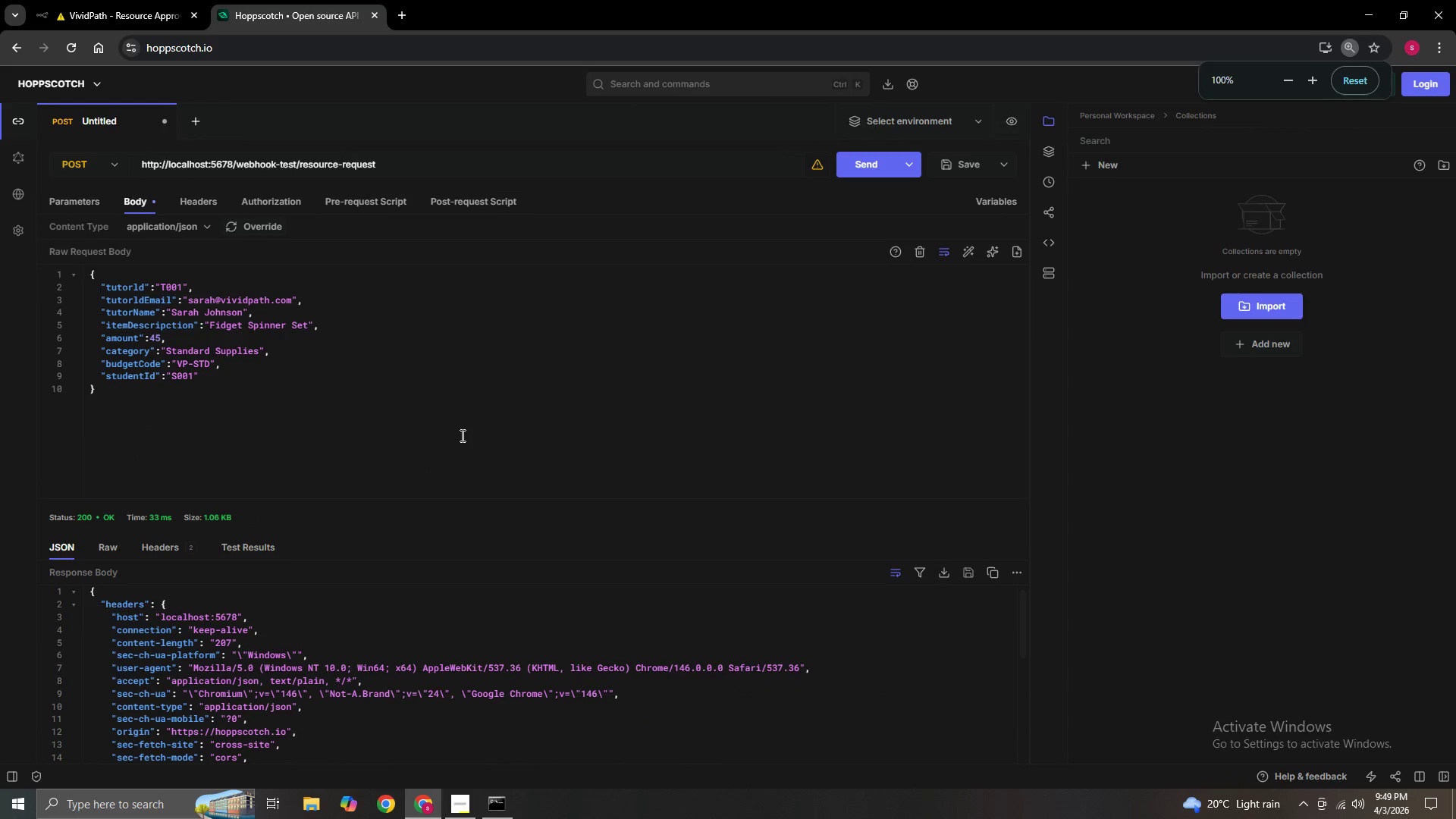 
scroll: coordinate [268, 397], scroll_direction: up, amount: 1.0
 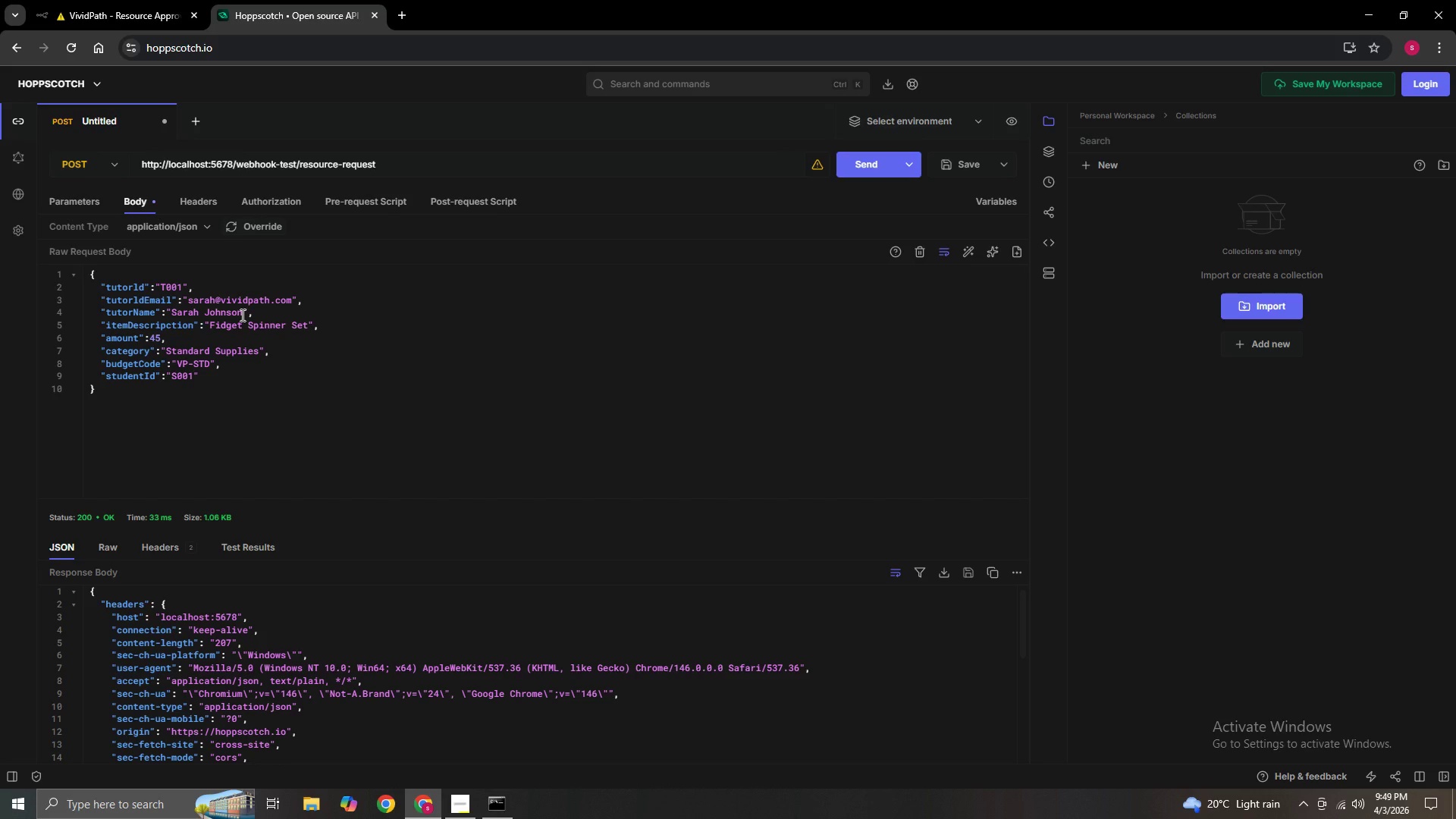 
wait(31.94)
 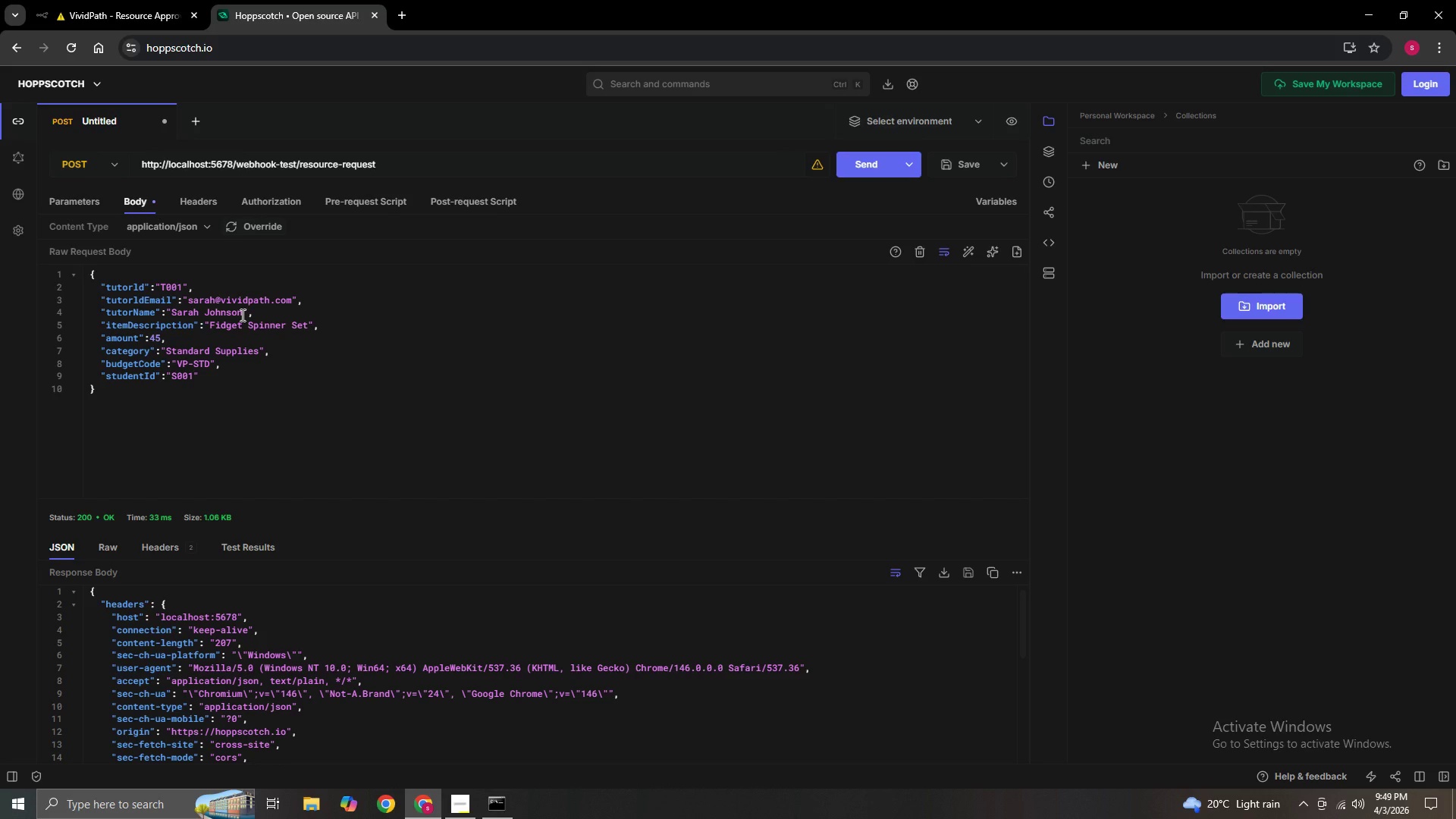 
hold_key(key=ControlLeft, duration=1.45)
scroll: coordinate [143, 331], scroll_direction: up, amount: 4.0
 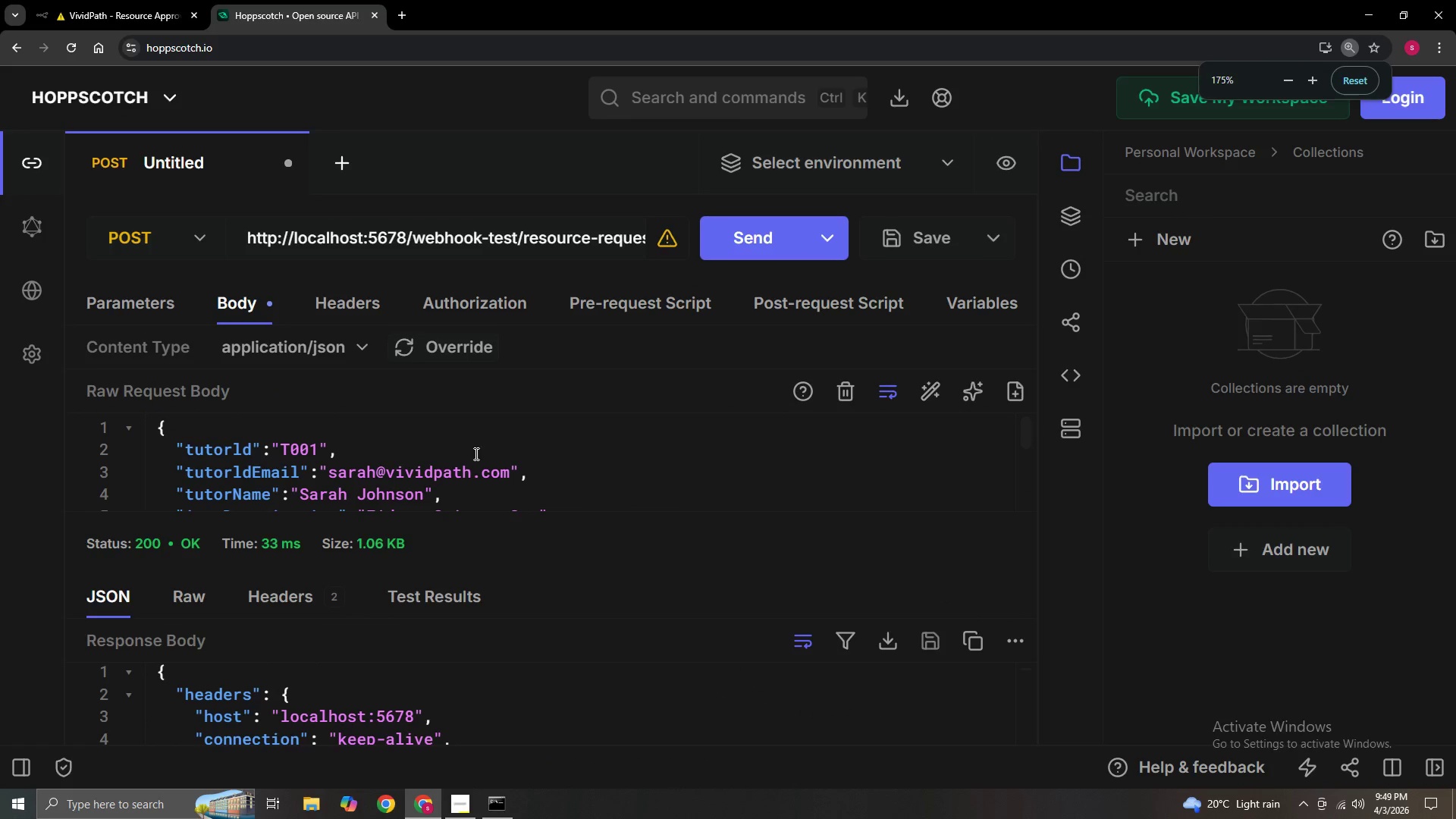 
hold_key(key=ControlLeft, duration=1.51)
 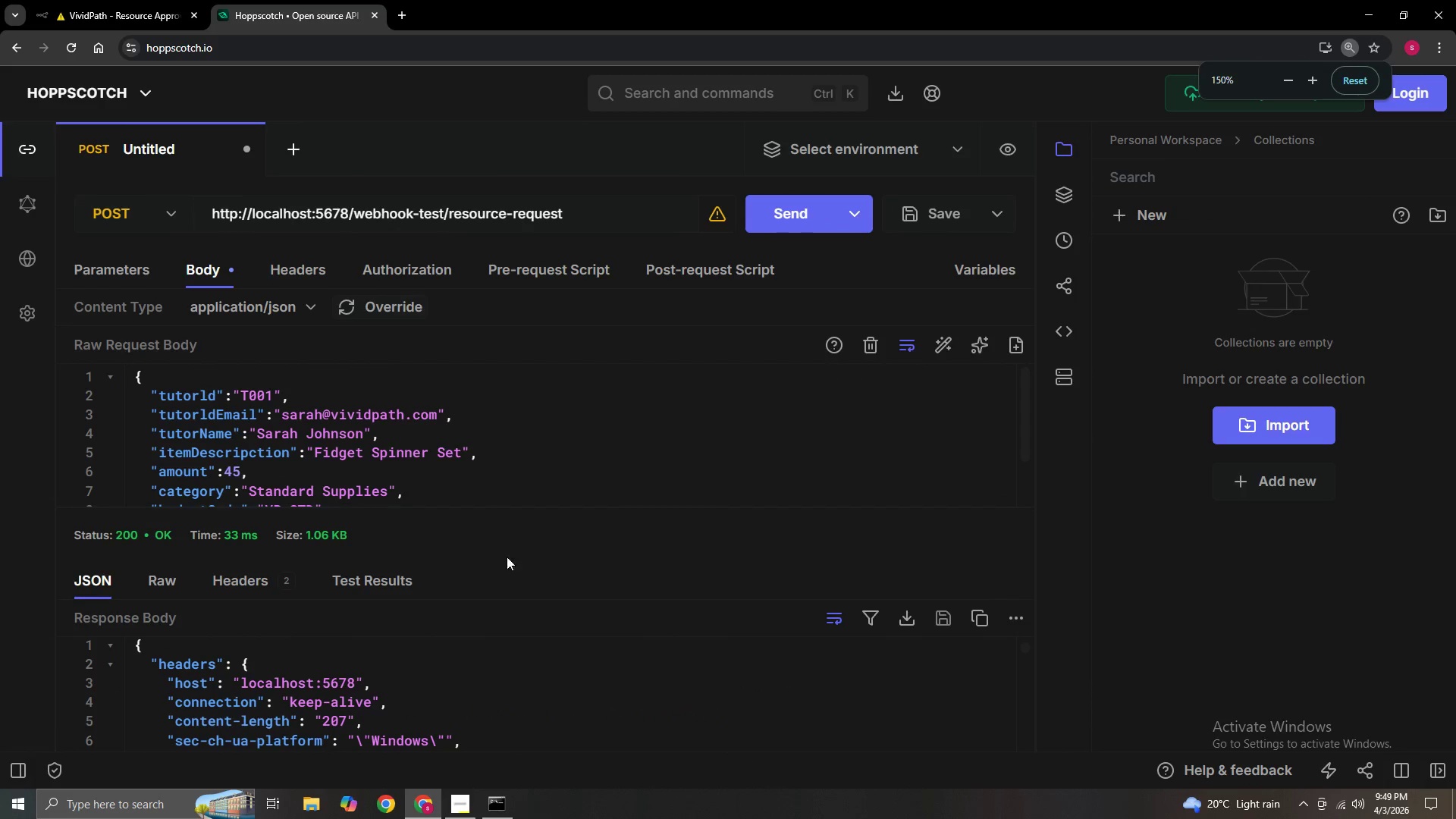 
key(Control+ControlLeft)
 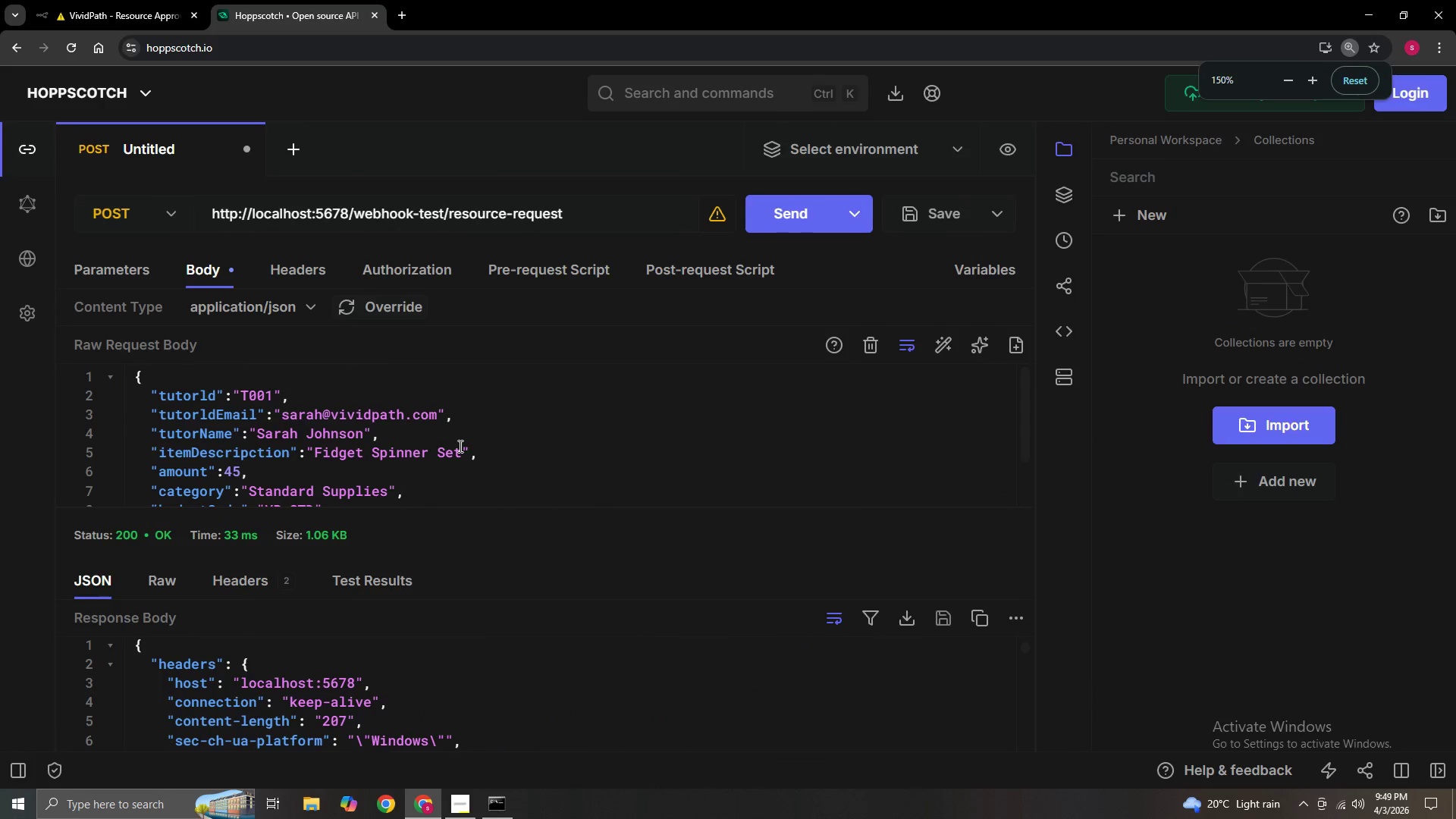 
key(Control+ControlLeft)
 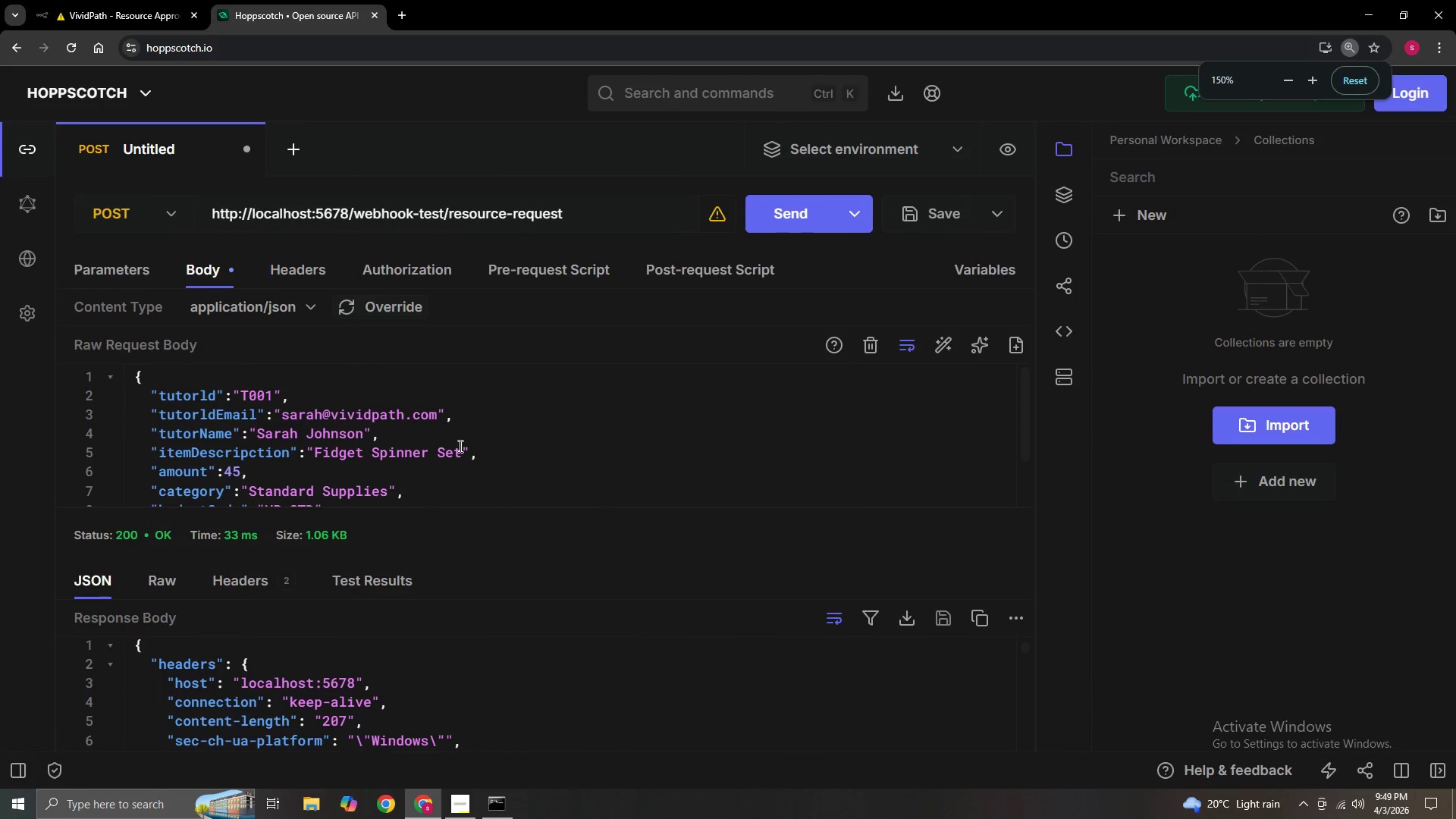 
key(Control+ControlLeft)
 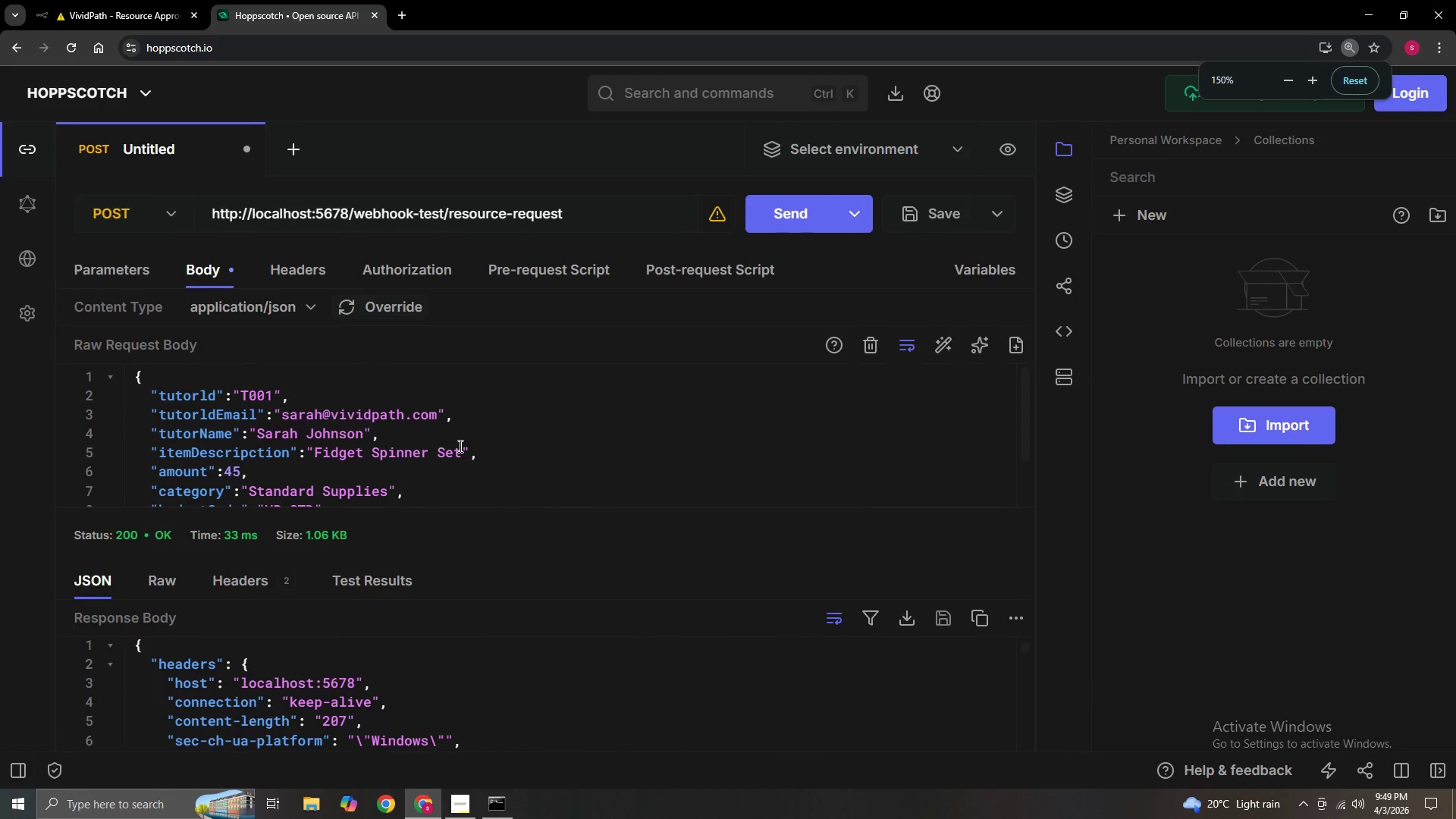 
key(Control+ControlLeft)
 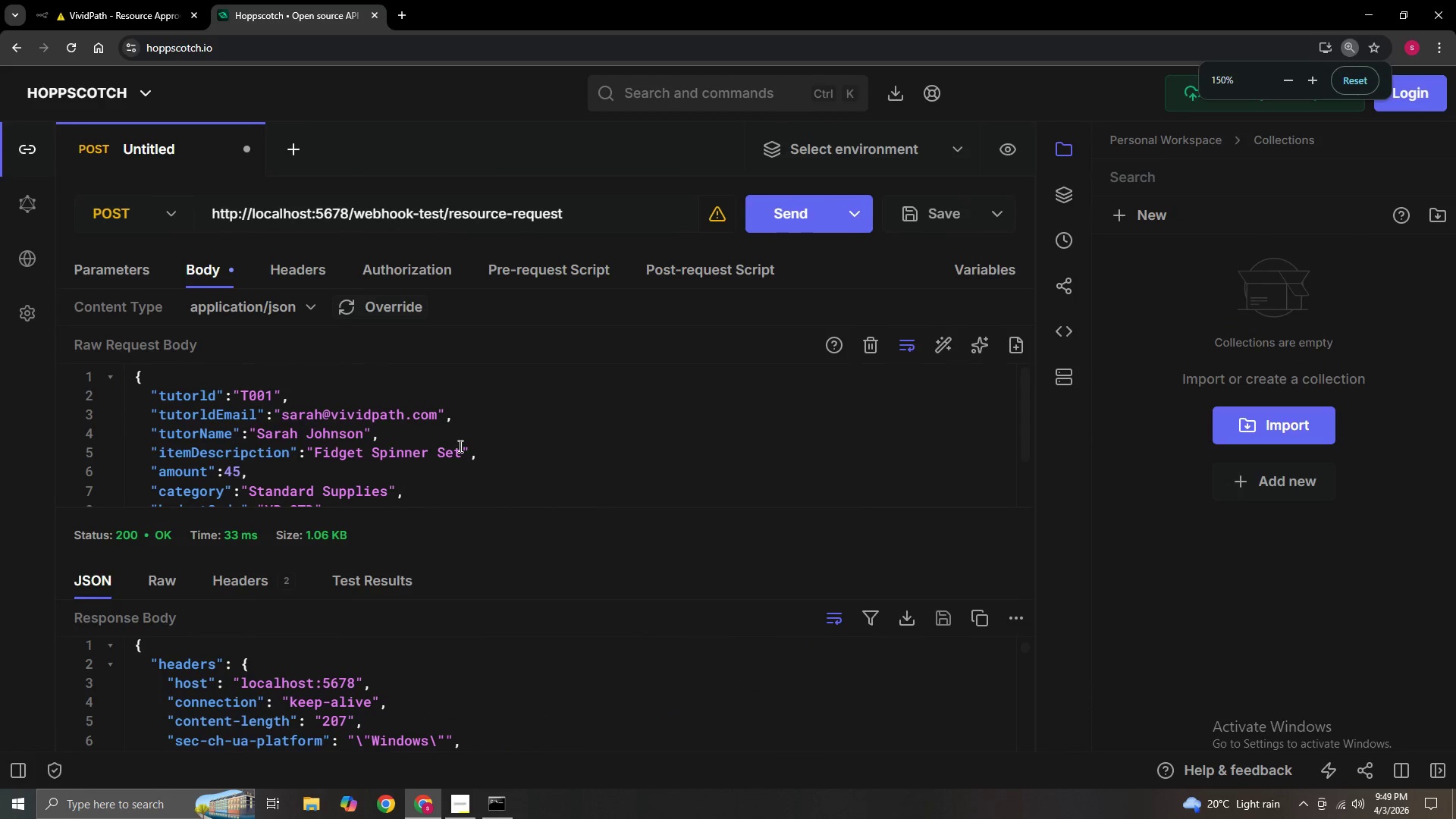 
key(Control+ControlLeft)
 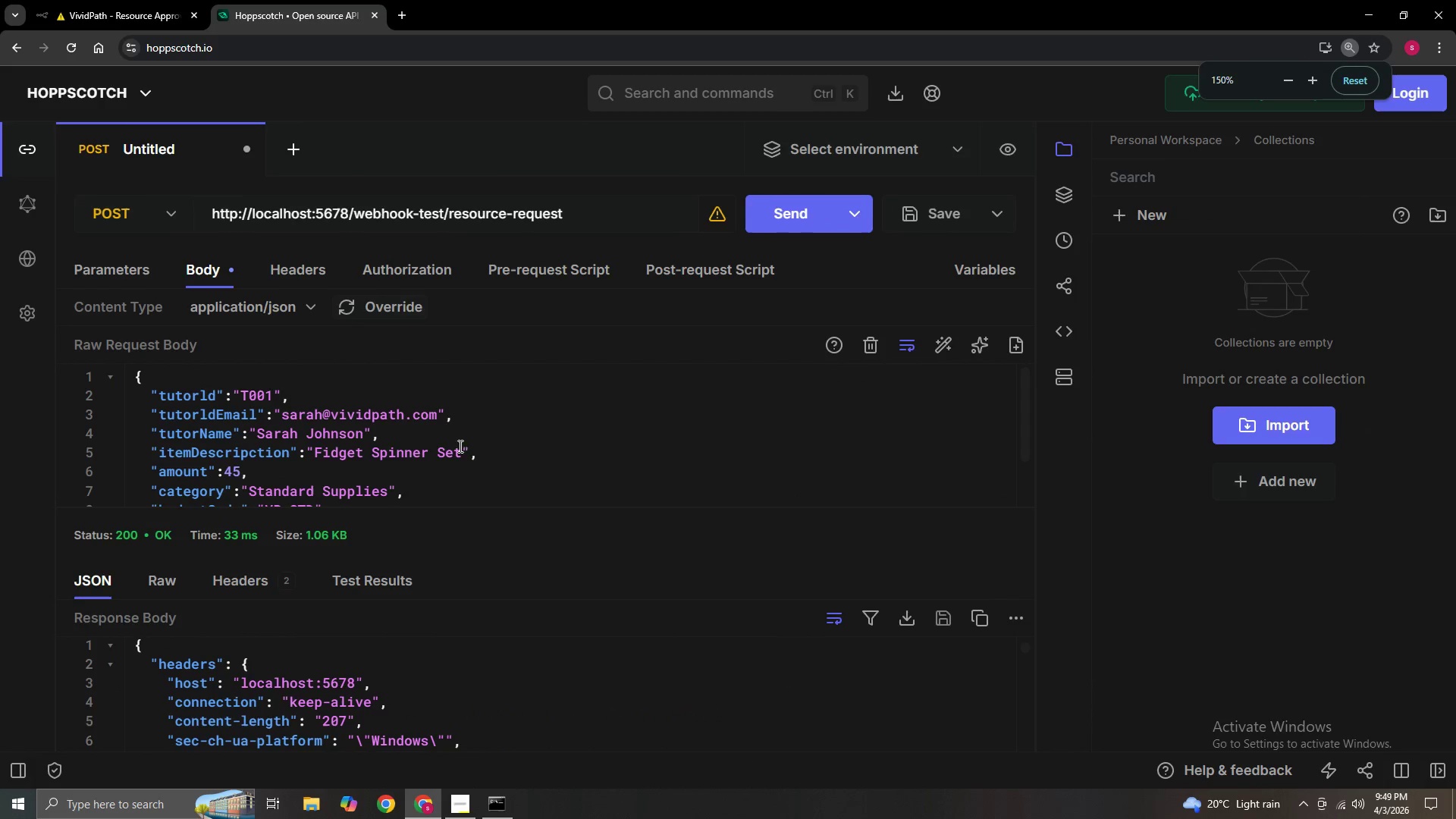 
key(Control+ControlLeft)
 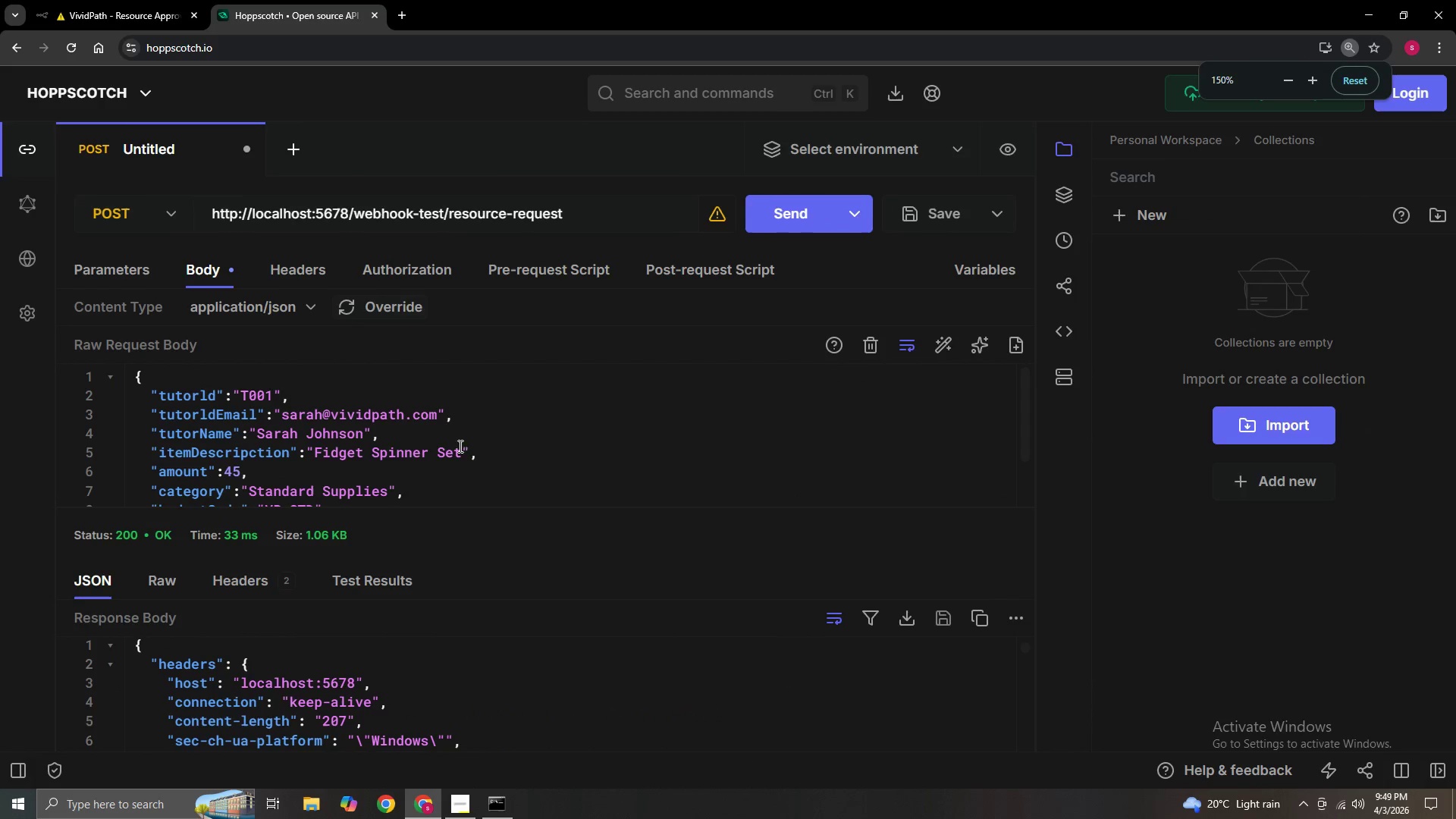 
key(Control+ControlLeft)
 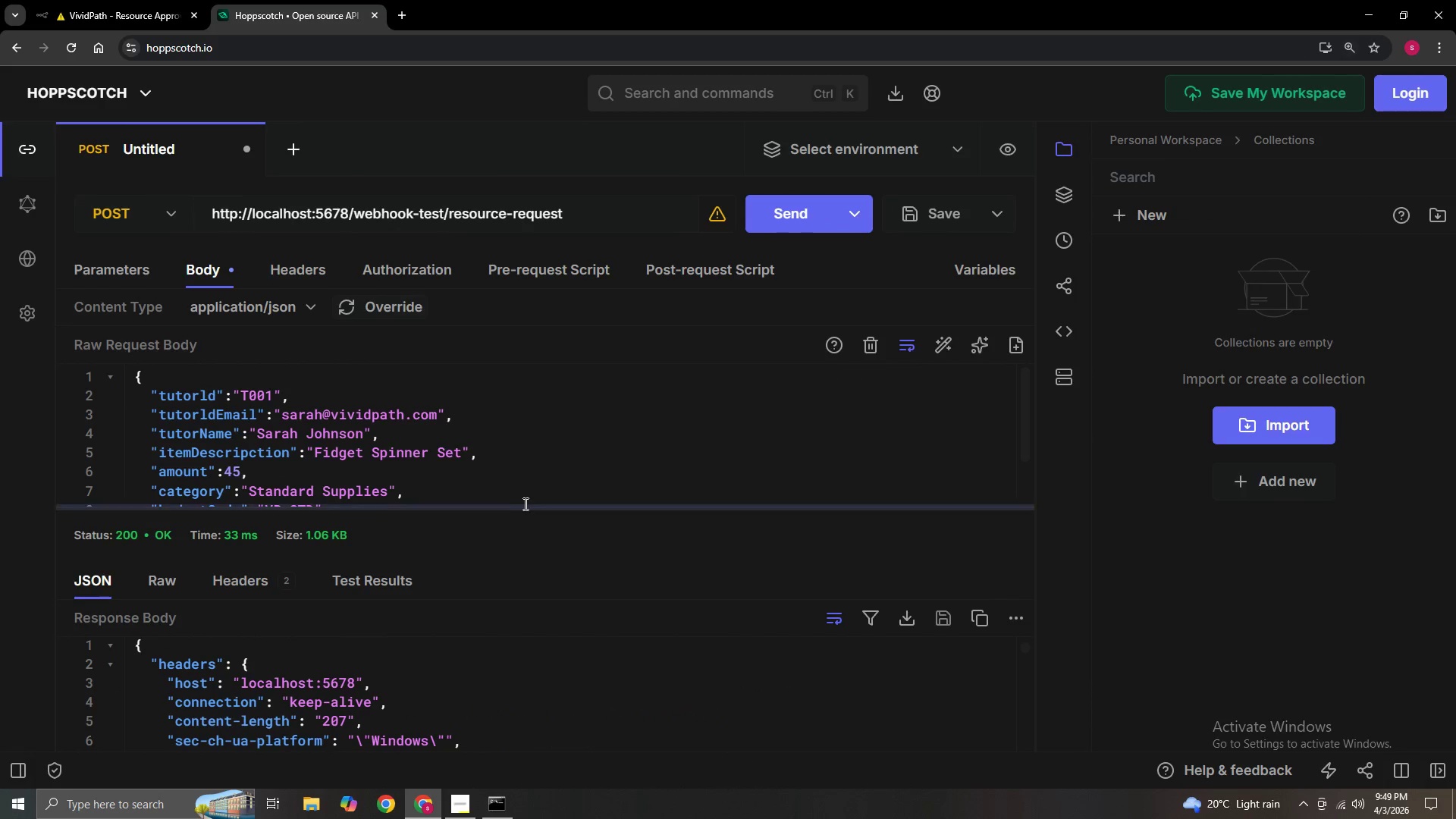 
scroll: coordinate [459, 446], scroll_direction: down, amount: 1.0
 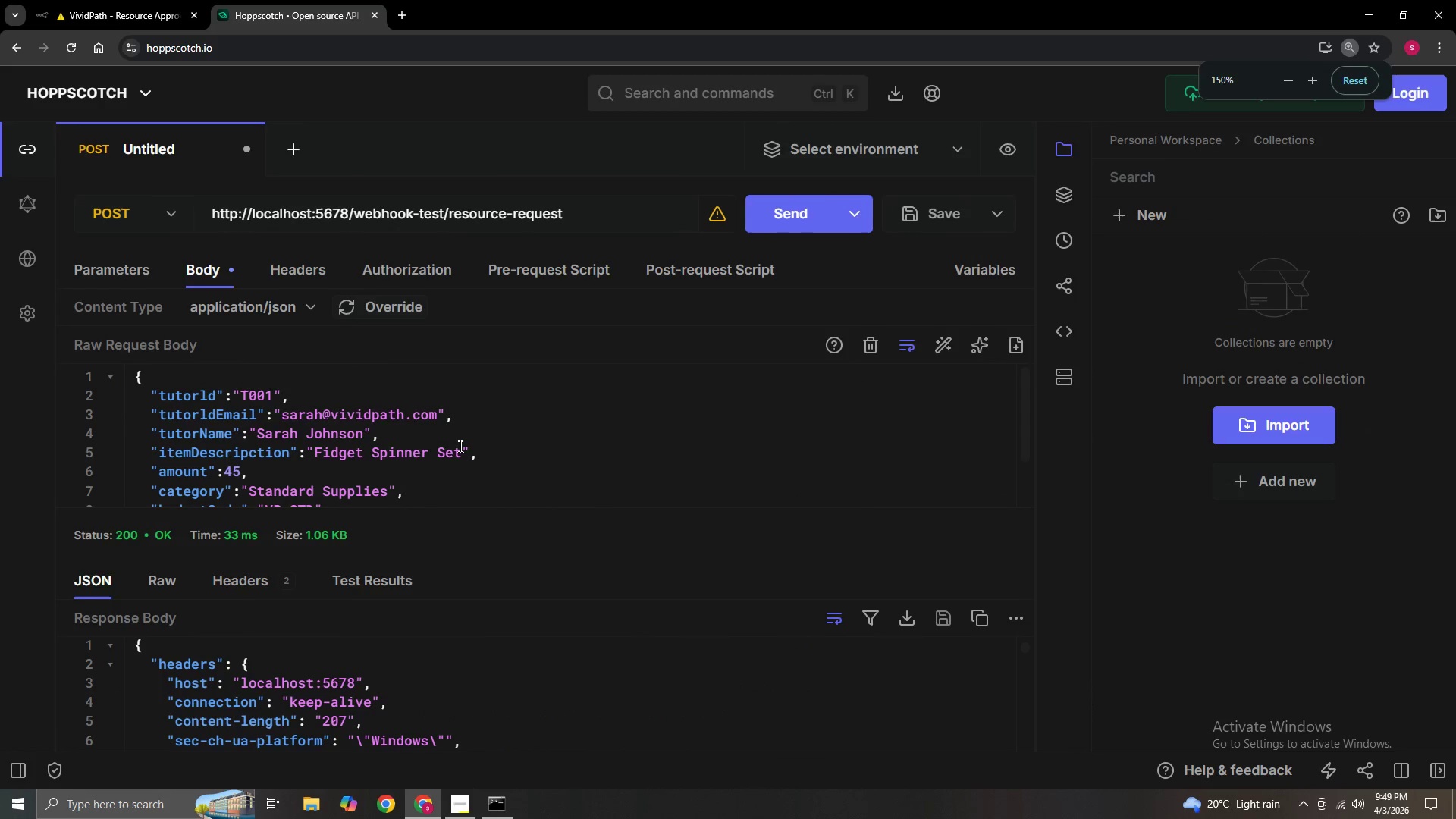 
left_click_drag(start_coordinate=[522, 507], to_coordinate=[511, 610])
 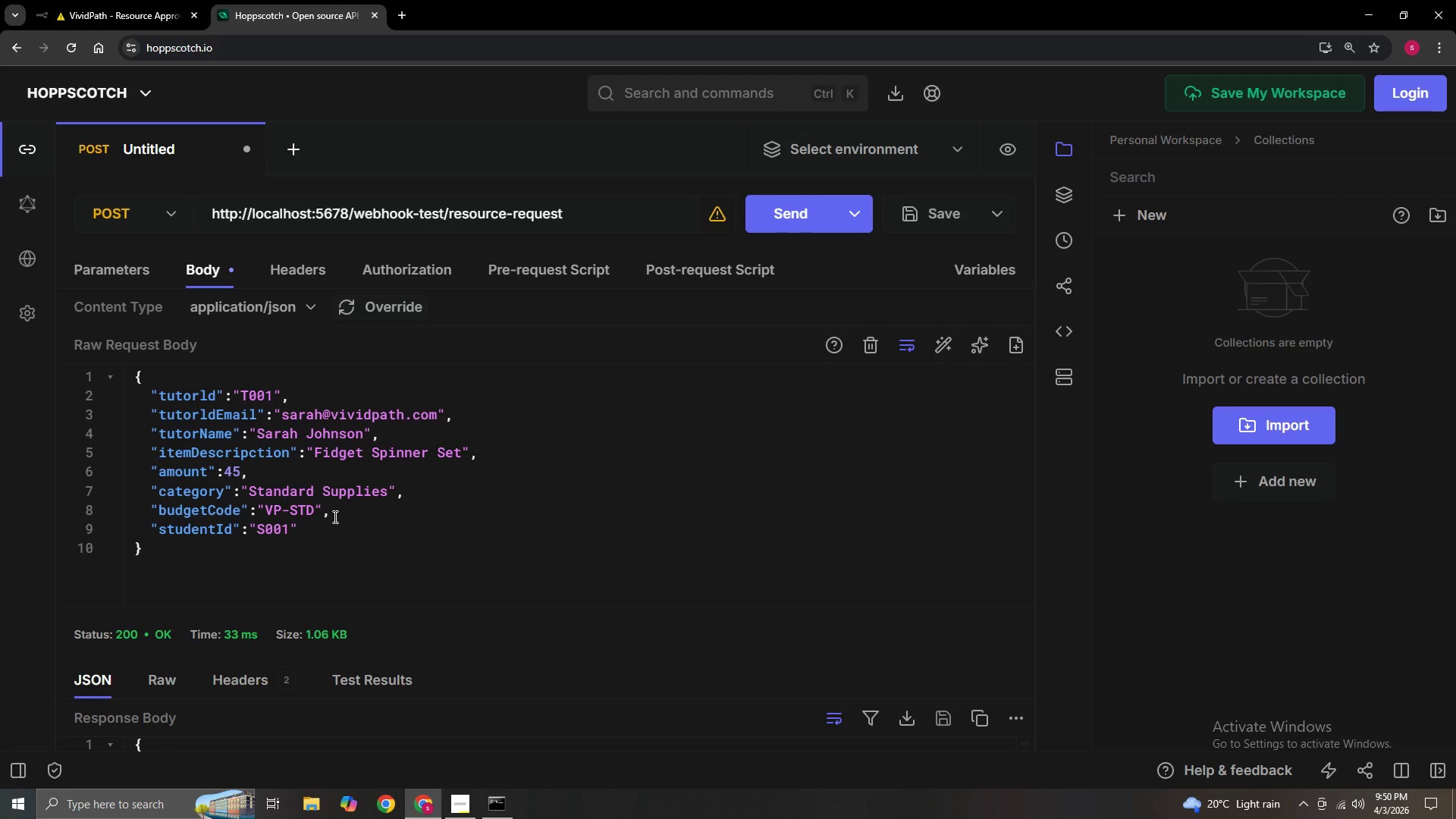 
wait(37.62)
 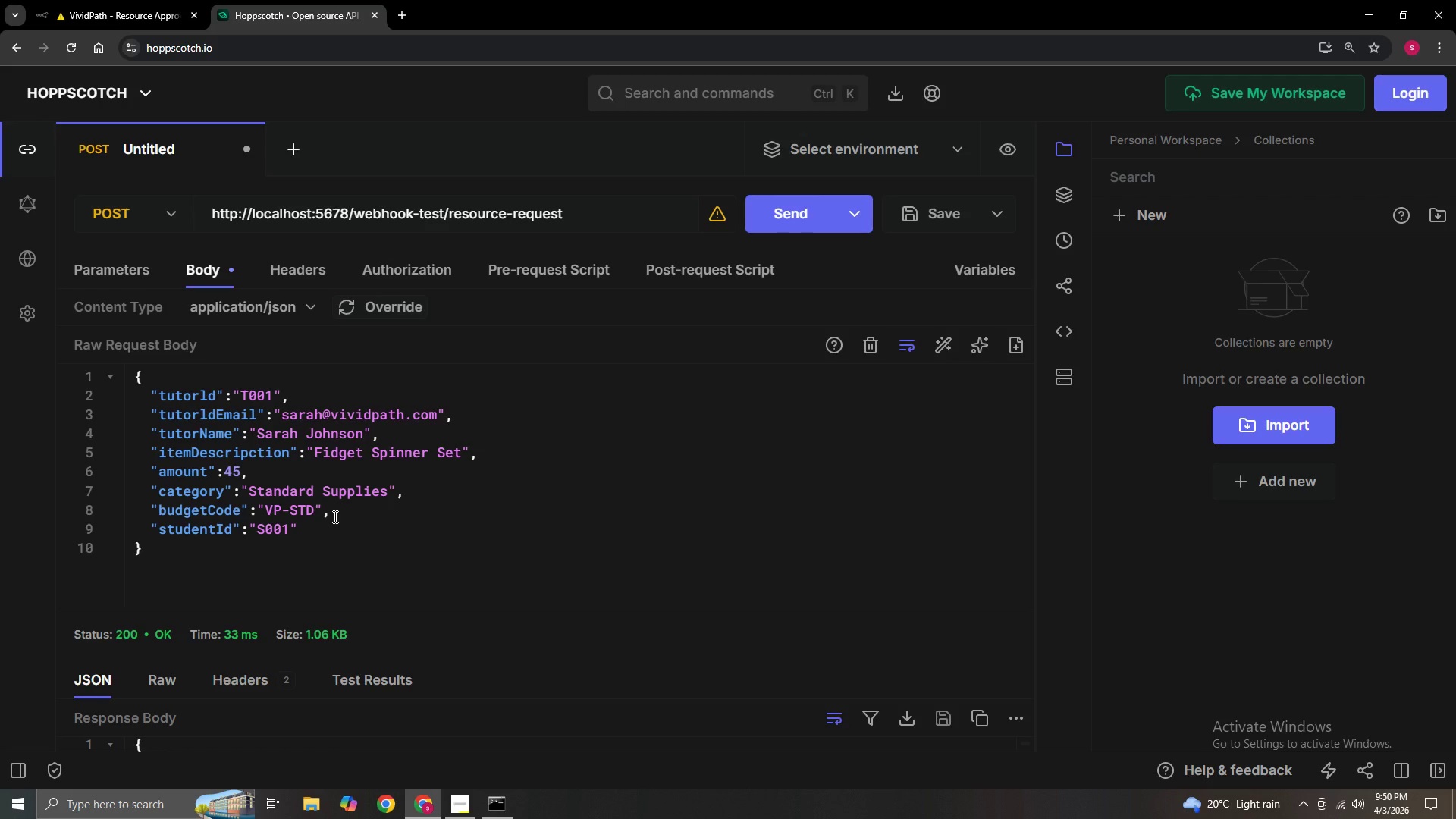 
hold_key(key=ControlLeft, duration=1.01)
scroll: coordinate [469, 733], scroll_direction: down, amount: 22.0
 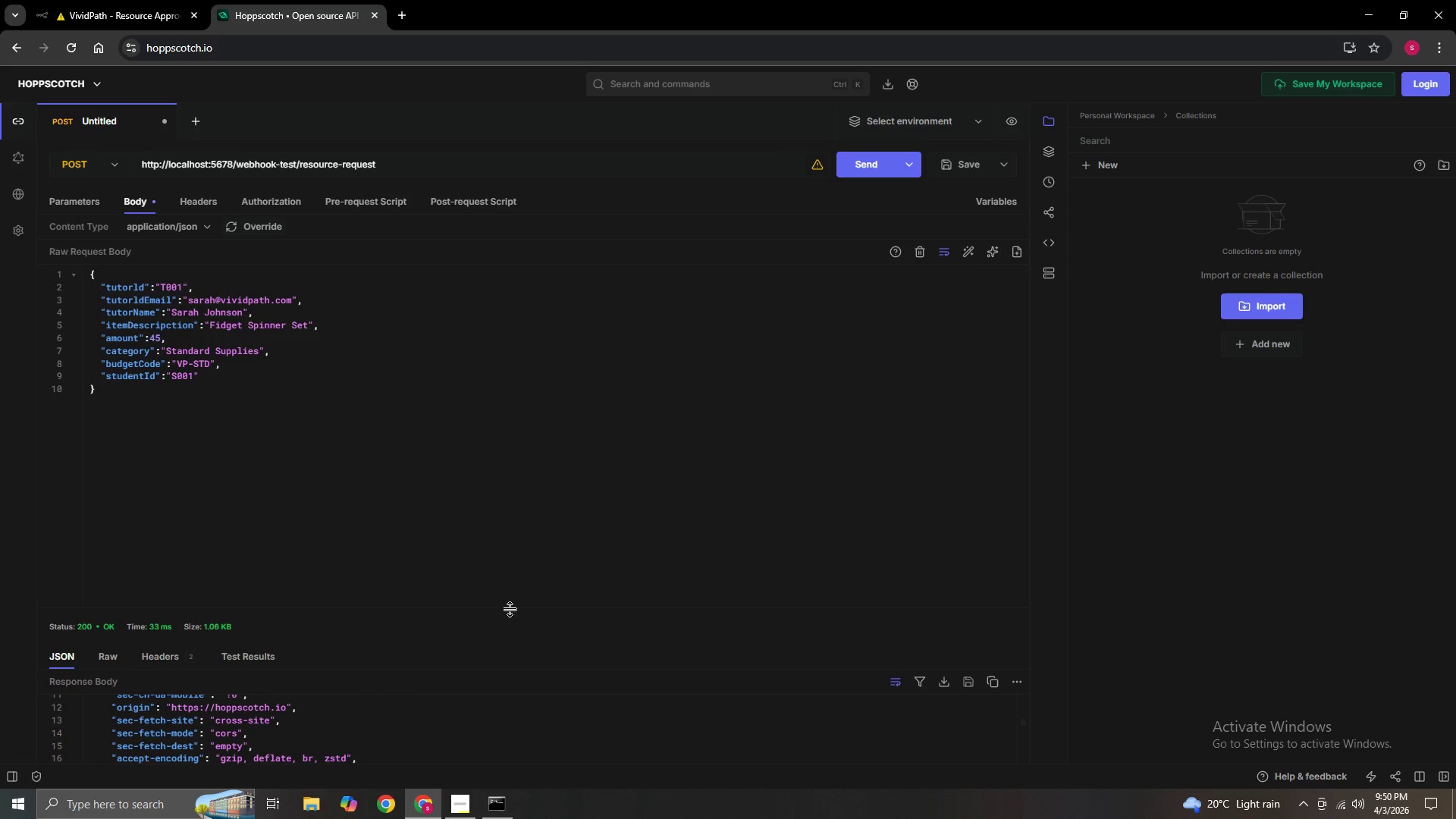 
left_click_drag(start_coordinate=[511, 607], to_coordinate=[521, 430])
 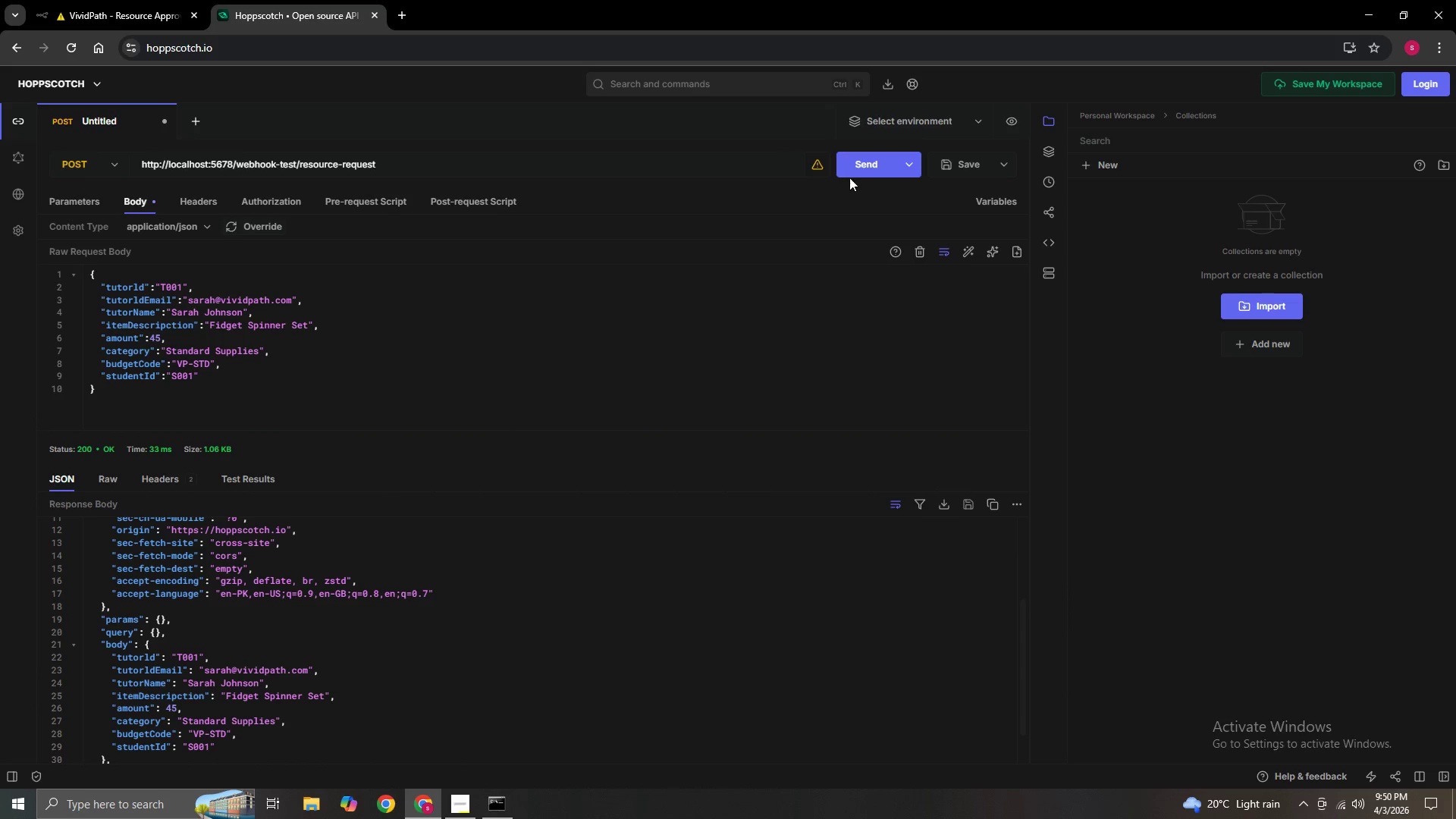 
left_click([855, 168])
 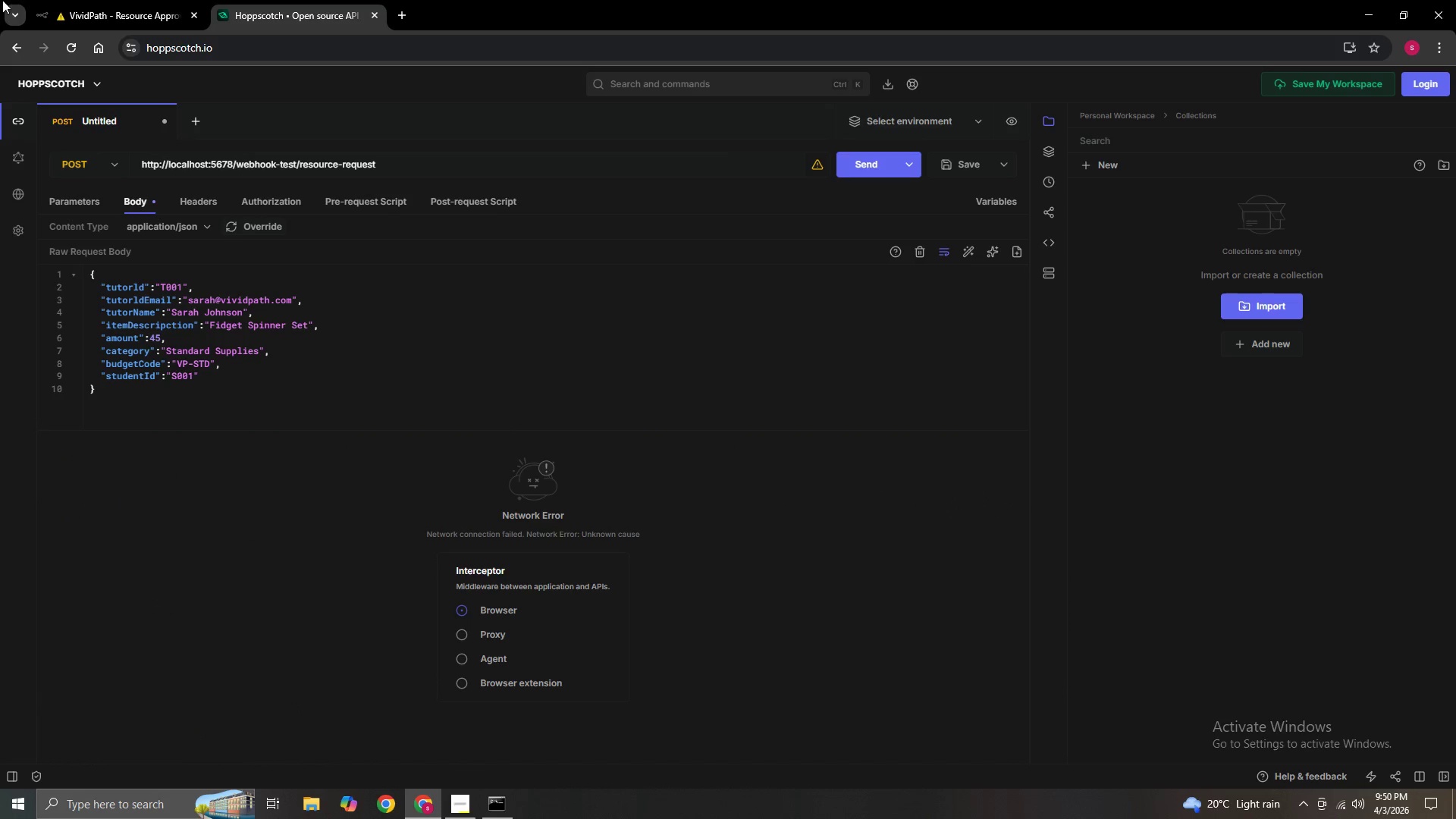 
left_click([122, 14])
 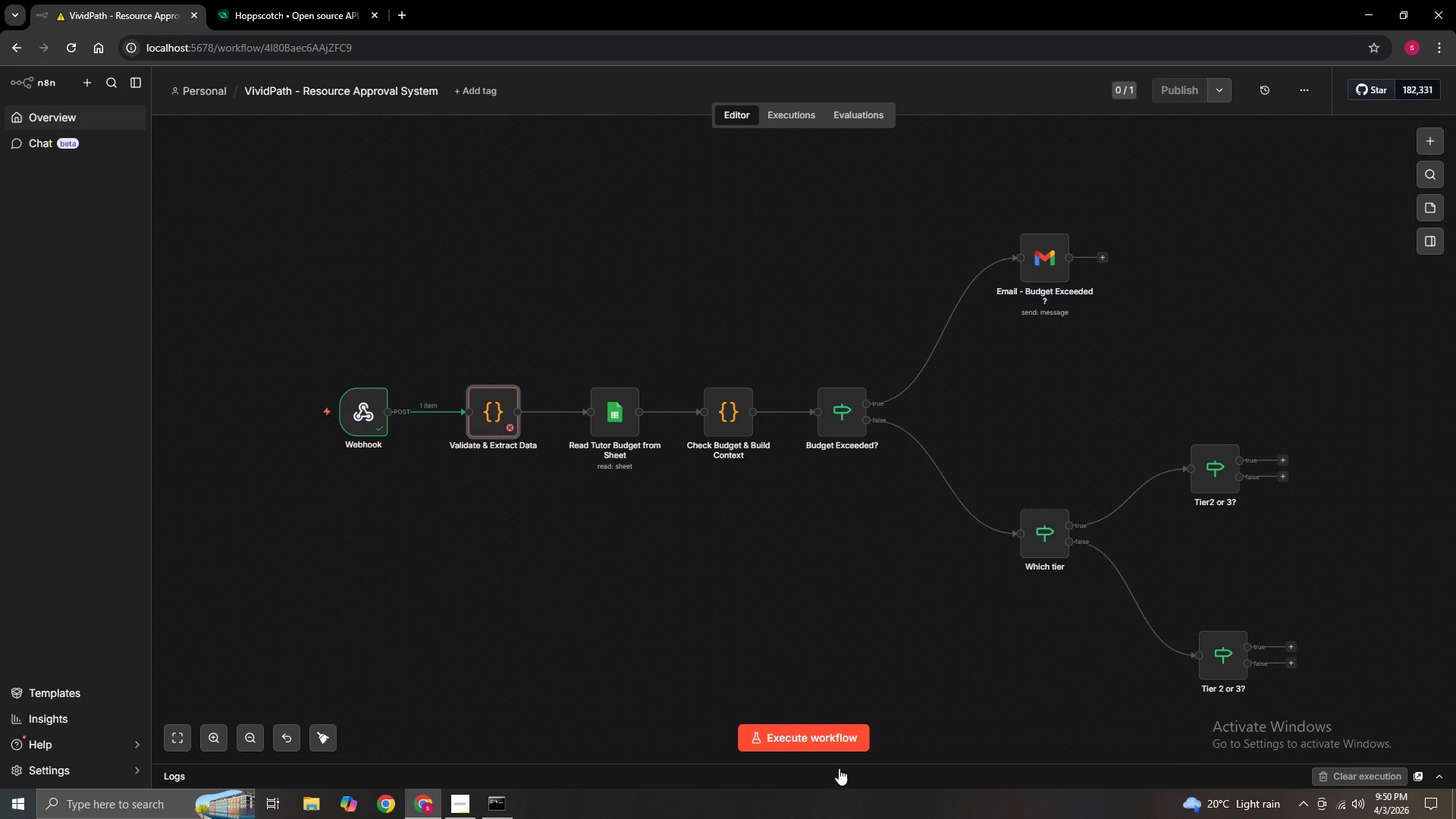 
left_click([819, 734])
 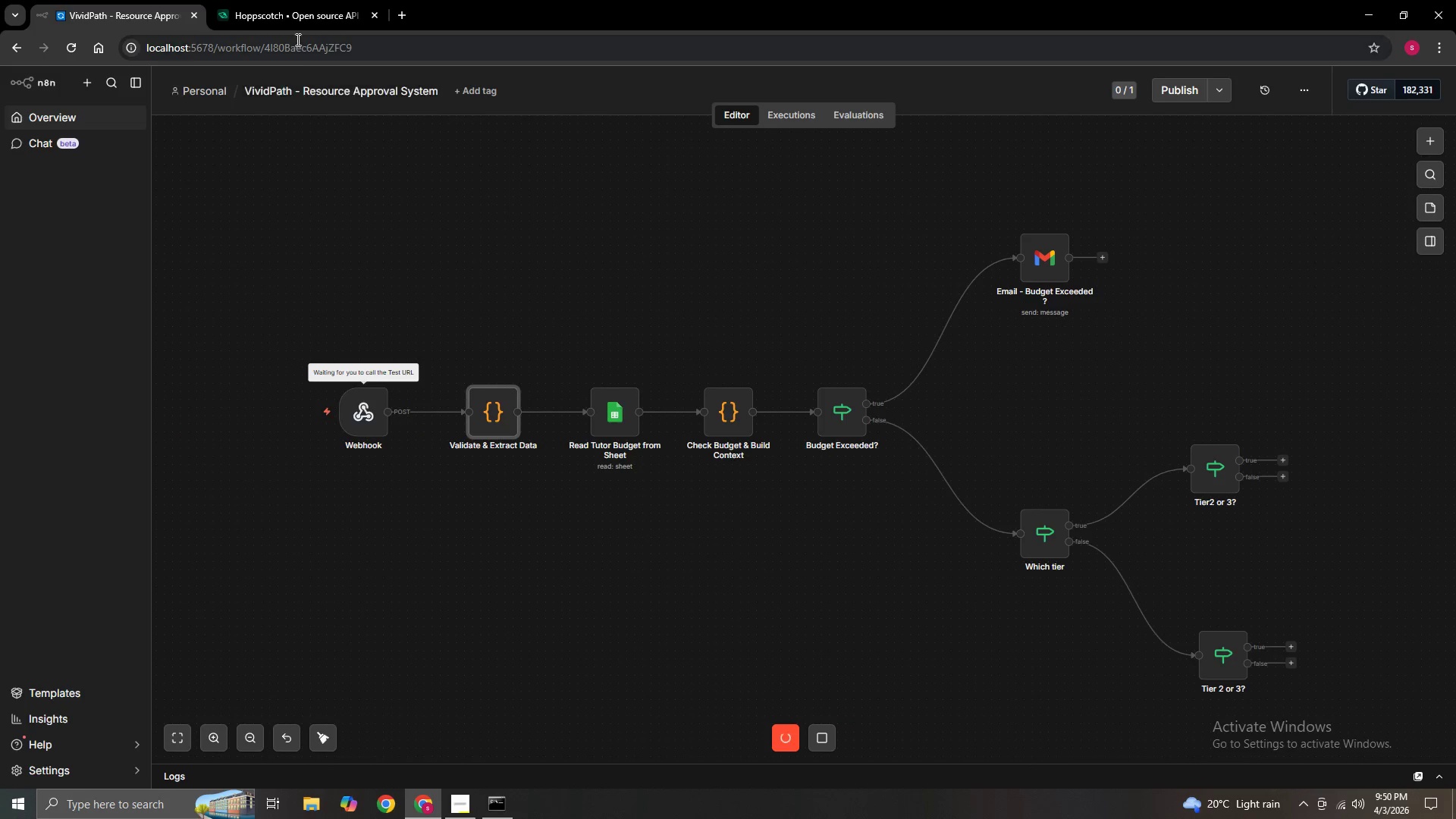 
left_click([293, 11])
 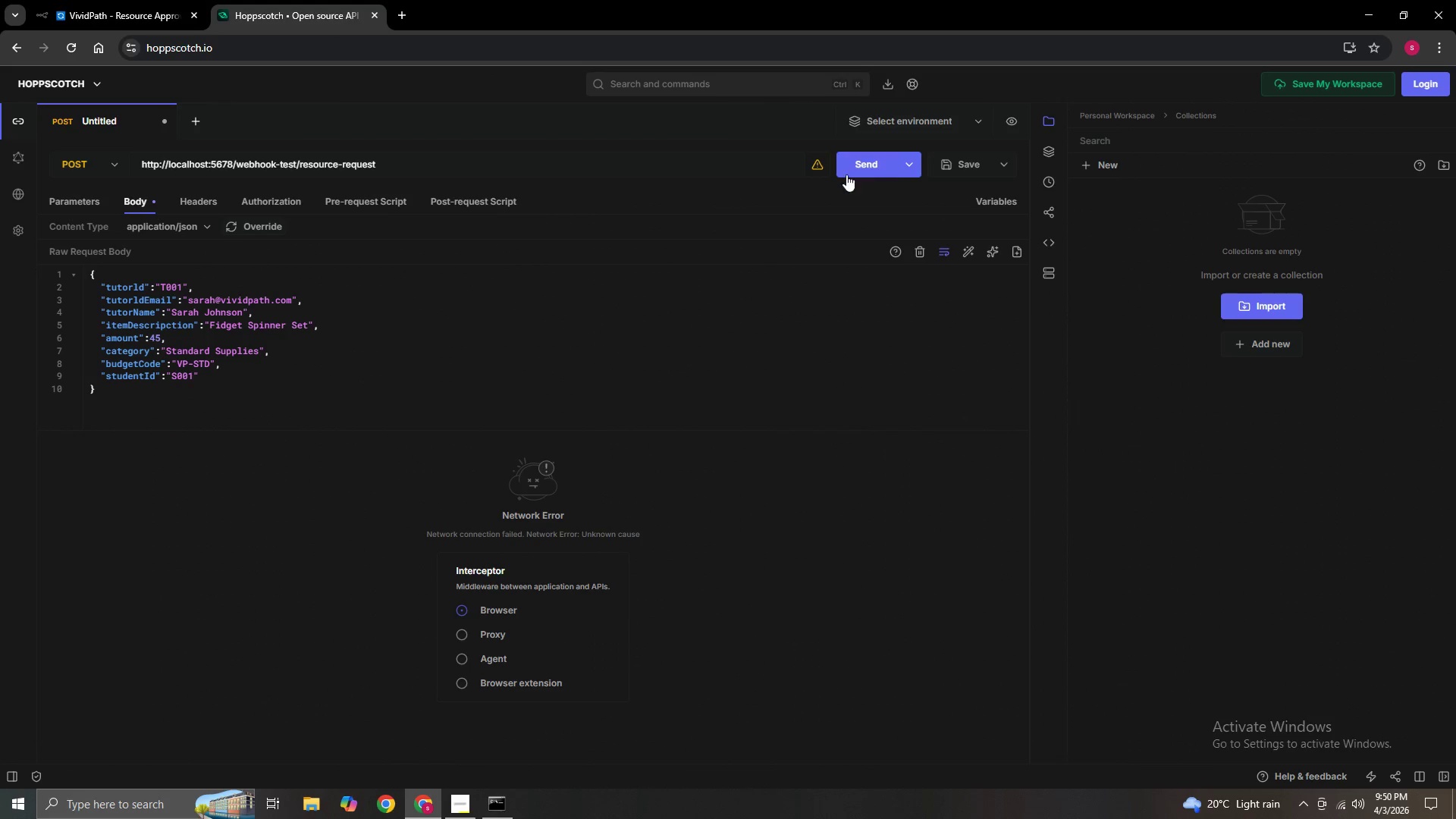 
left_click([849, 167])
 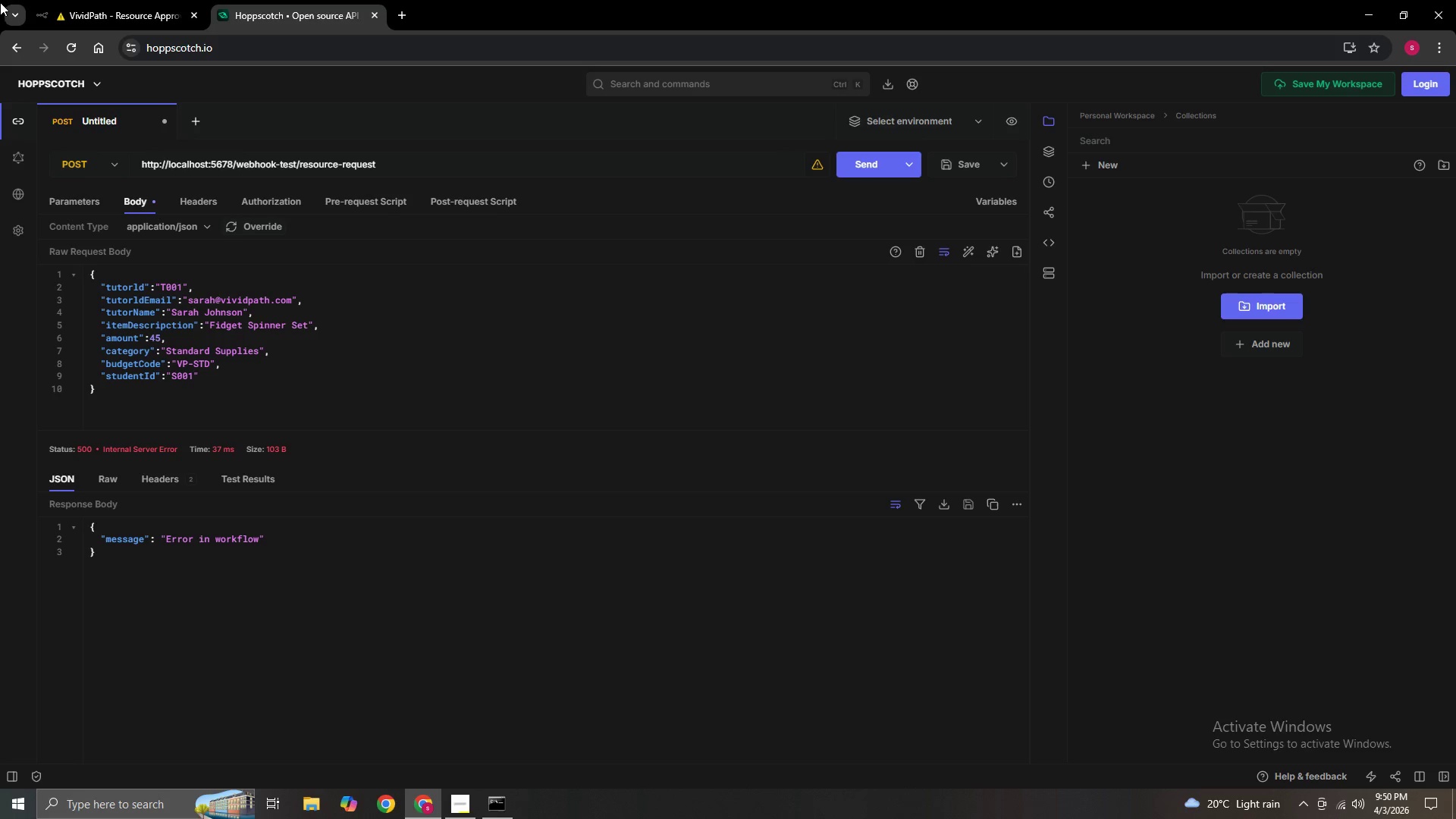 
left_click([111, 17])
 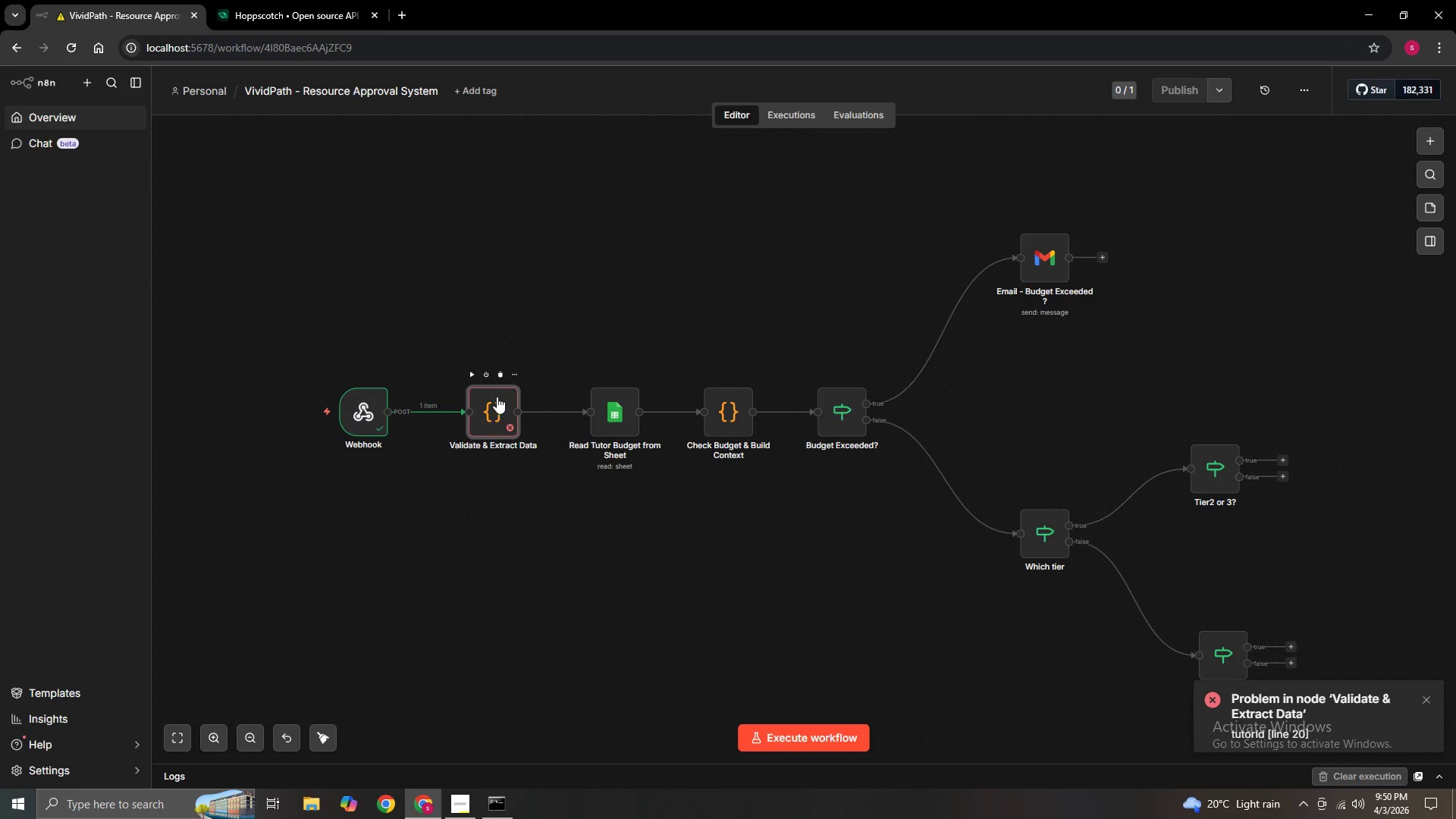 
double_click([496, 408])
 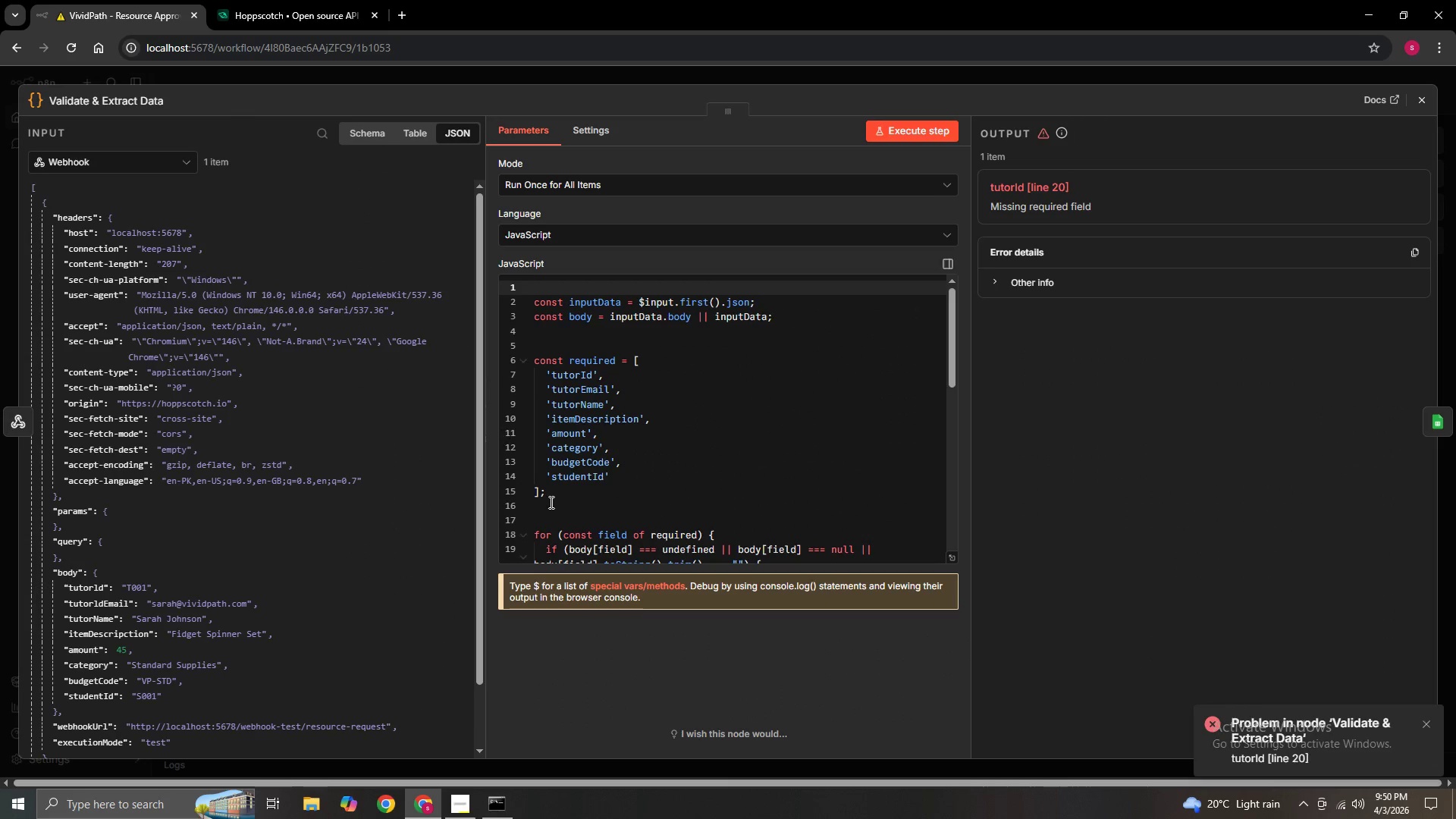 
scroll: coordinate [593, 520], scroll_direction: down, amount: 2.0
 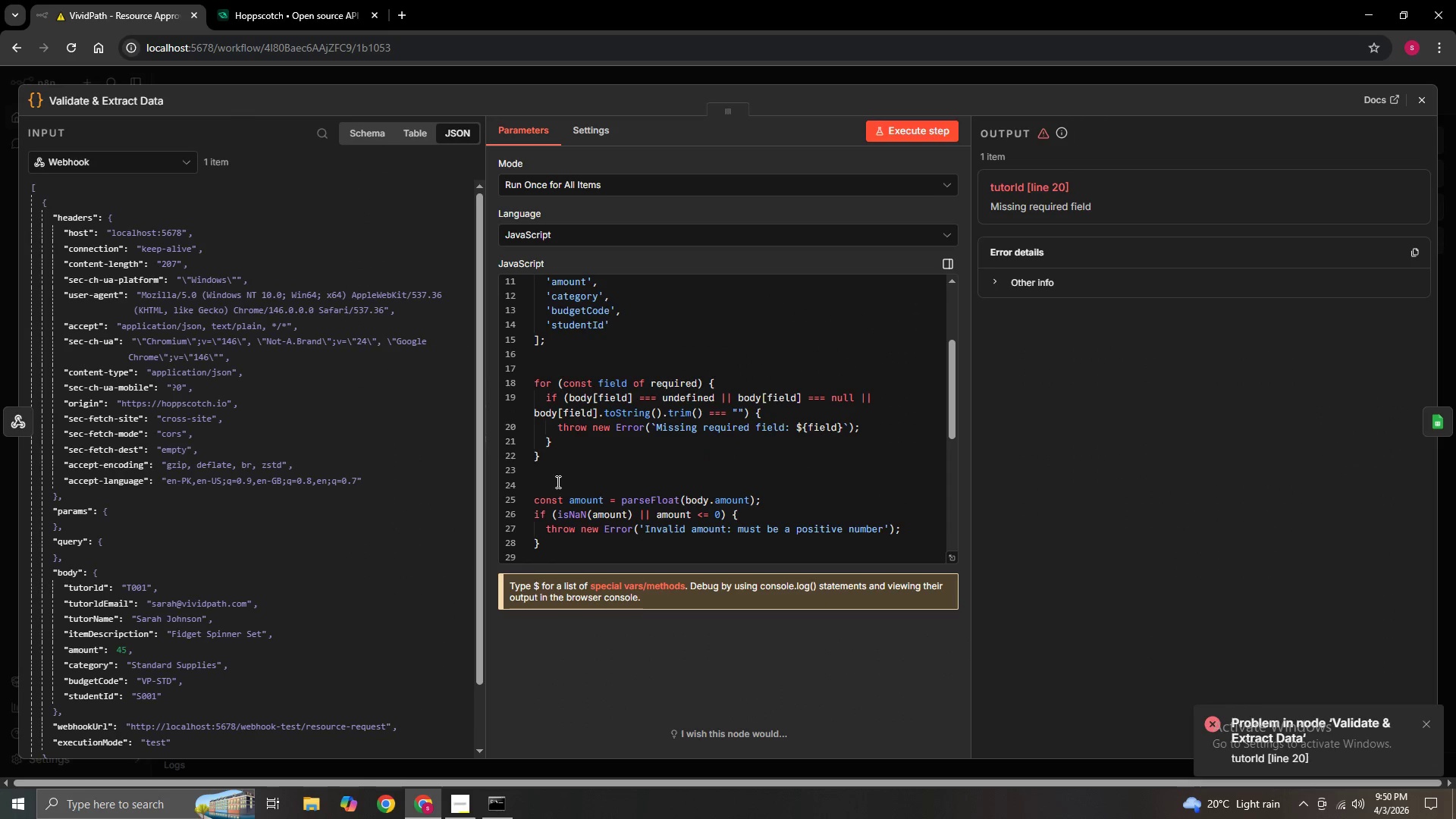 
hold_key(key=ControlLeft, duration=1.5)
scroll: coordinate [592, 469], scroll_direction: up, amount: 1.0
 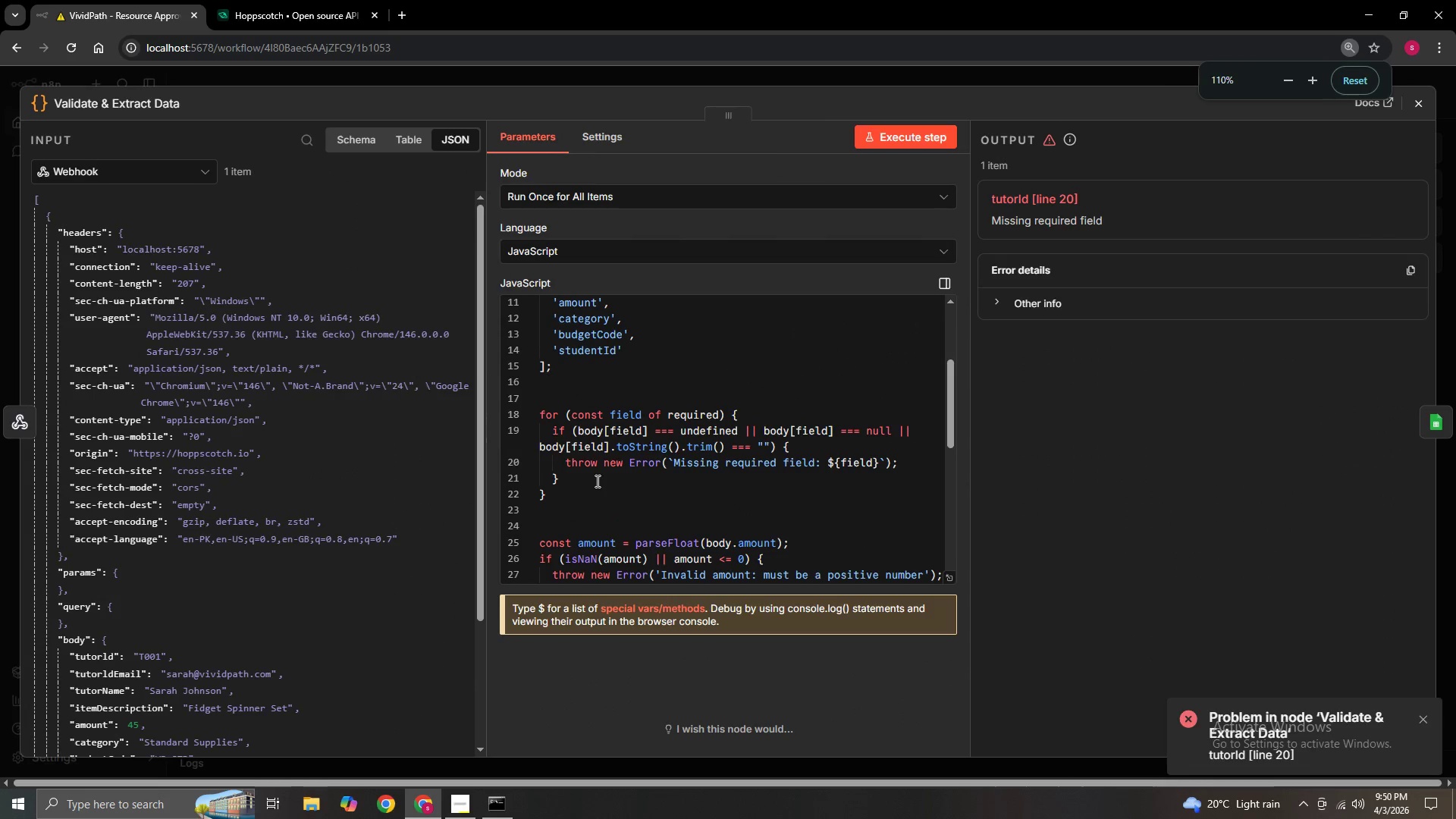 
key(Control+ControlLeft)
 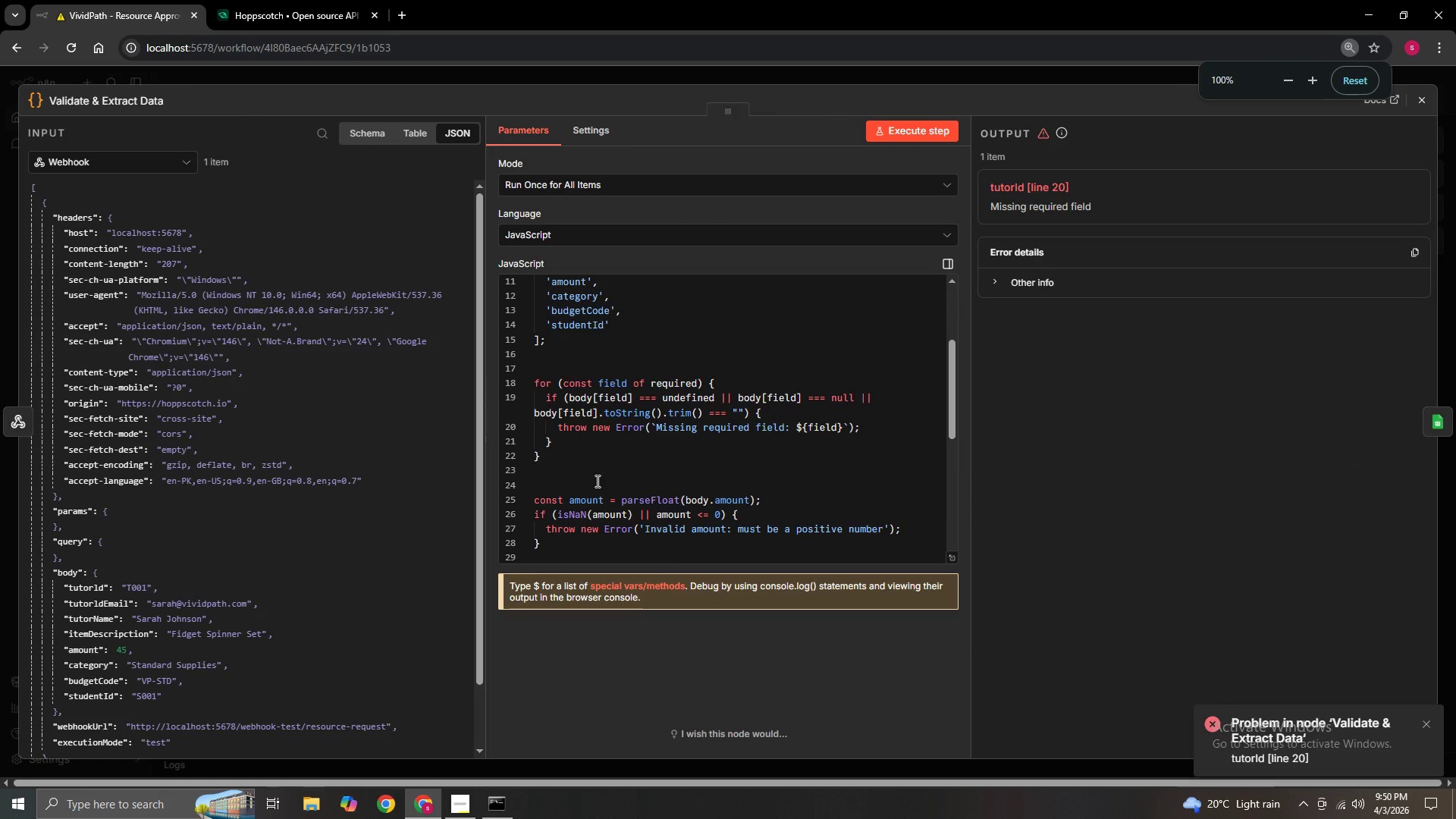 
key(Control+ControlLeft)
 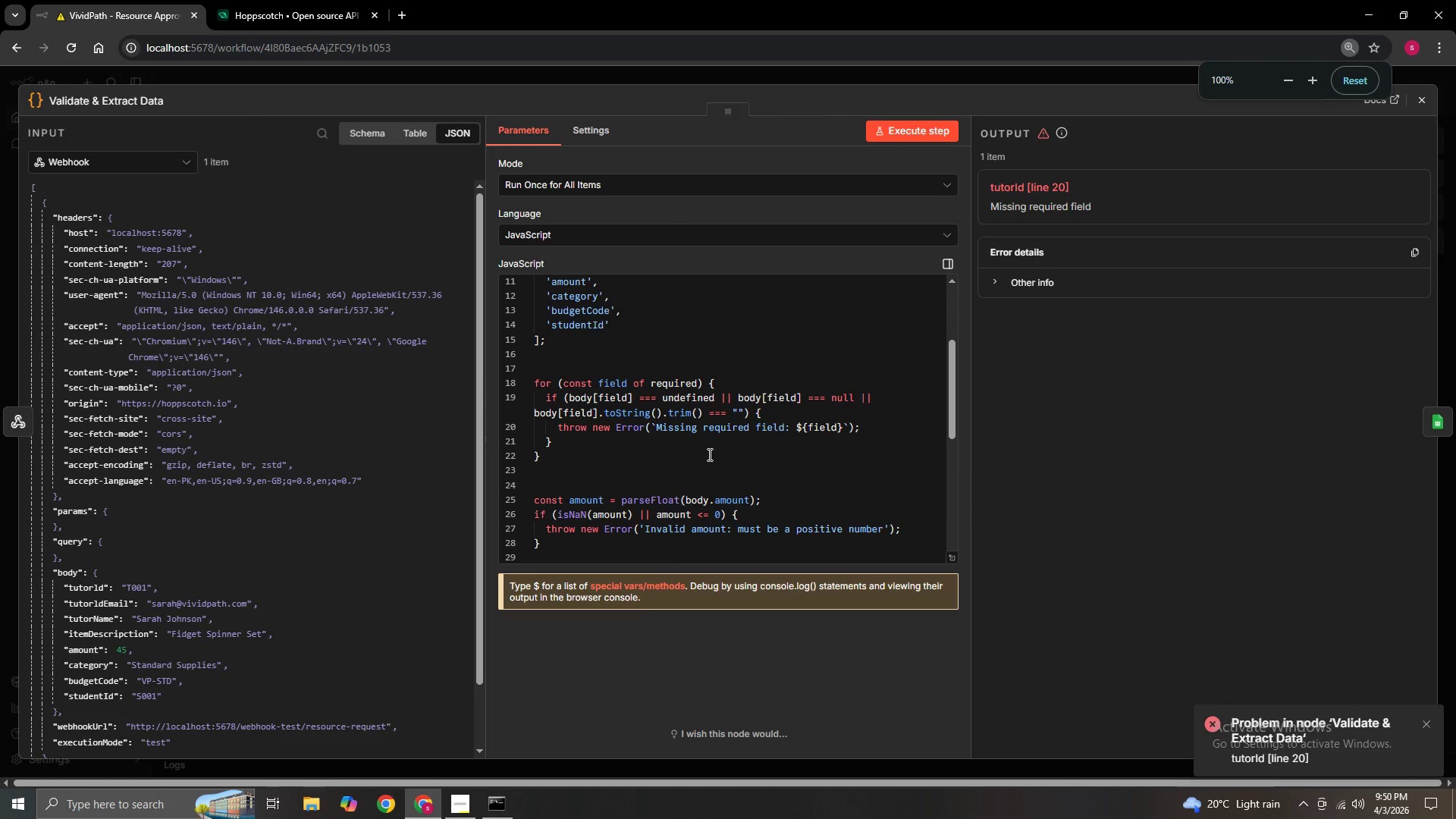 
hold_key(key=ControlLeft, duration=6.66)
 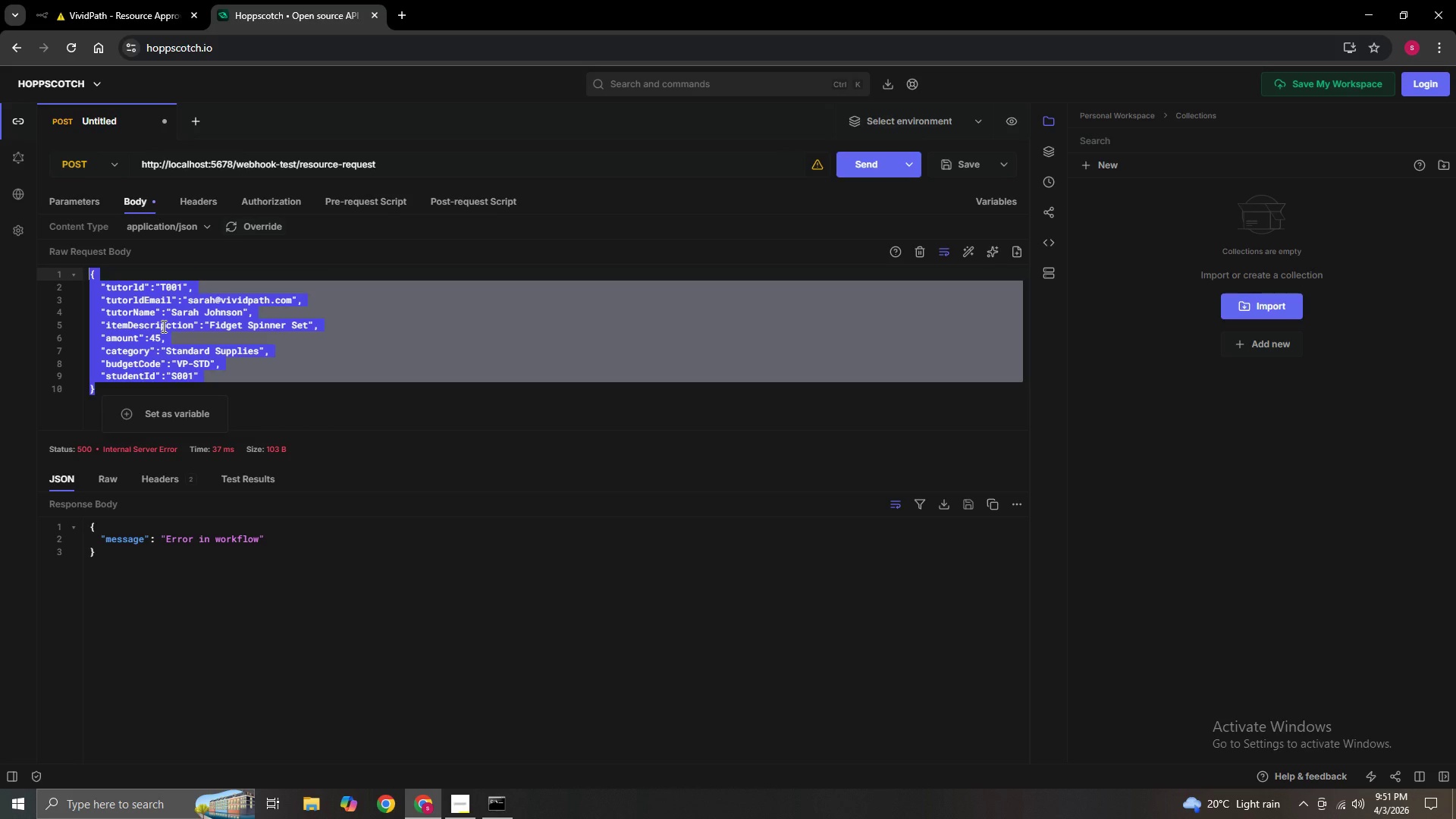 
scroll: coordinate [596, 481], scroll_direction: down, amount: 1.0
 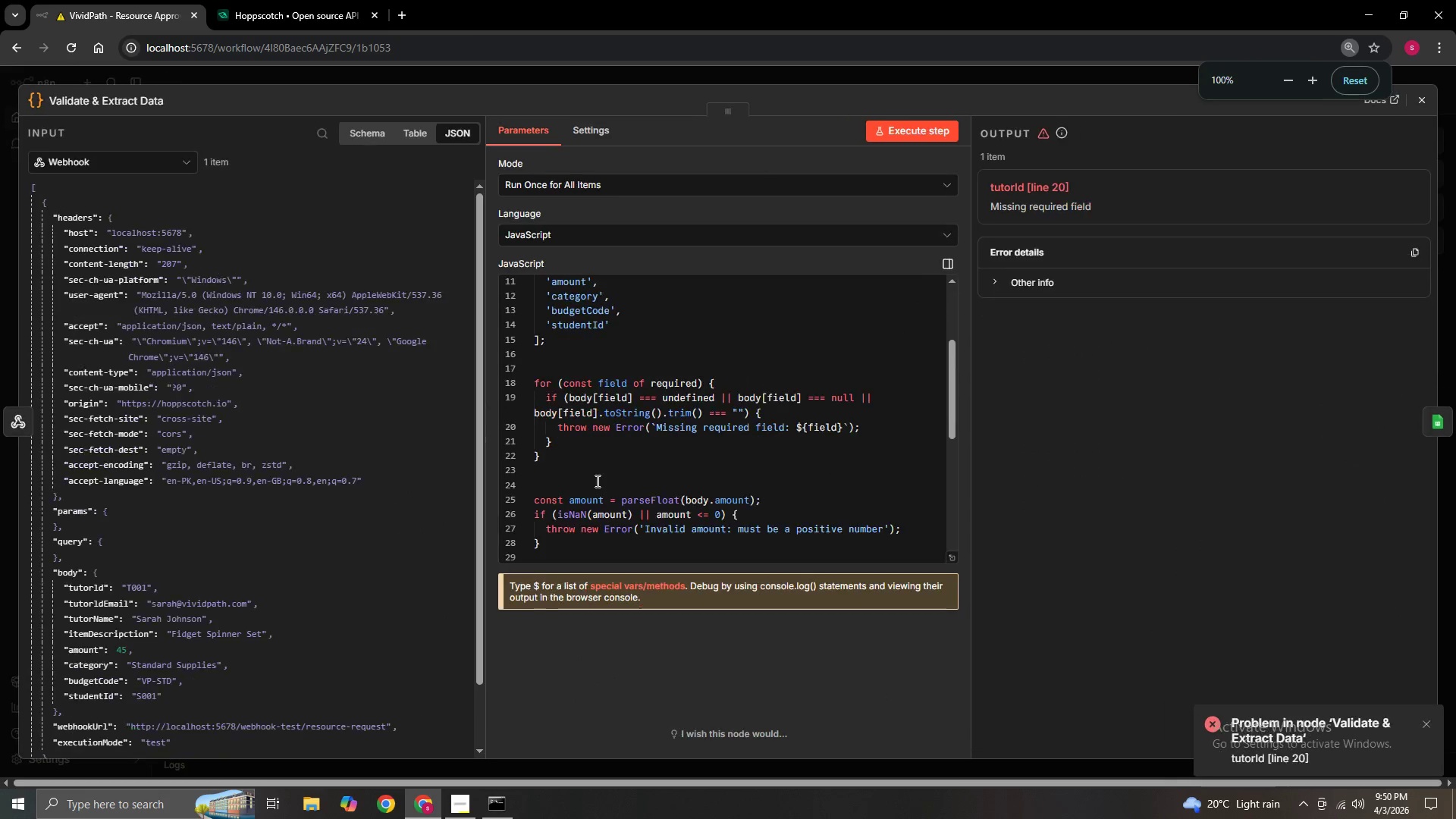 
left_click([309, 17])
 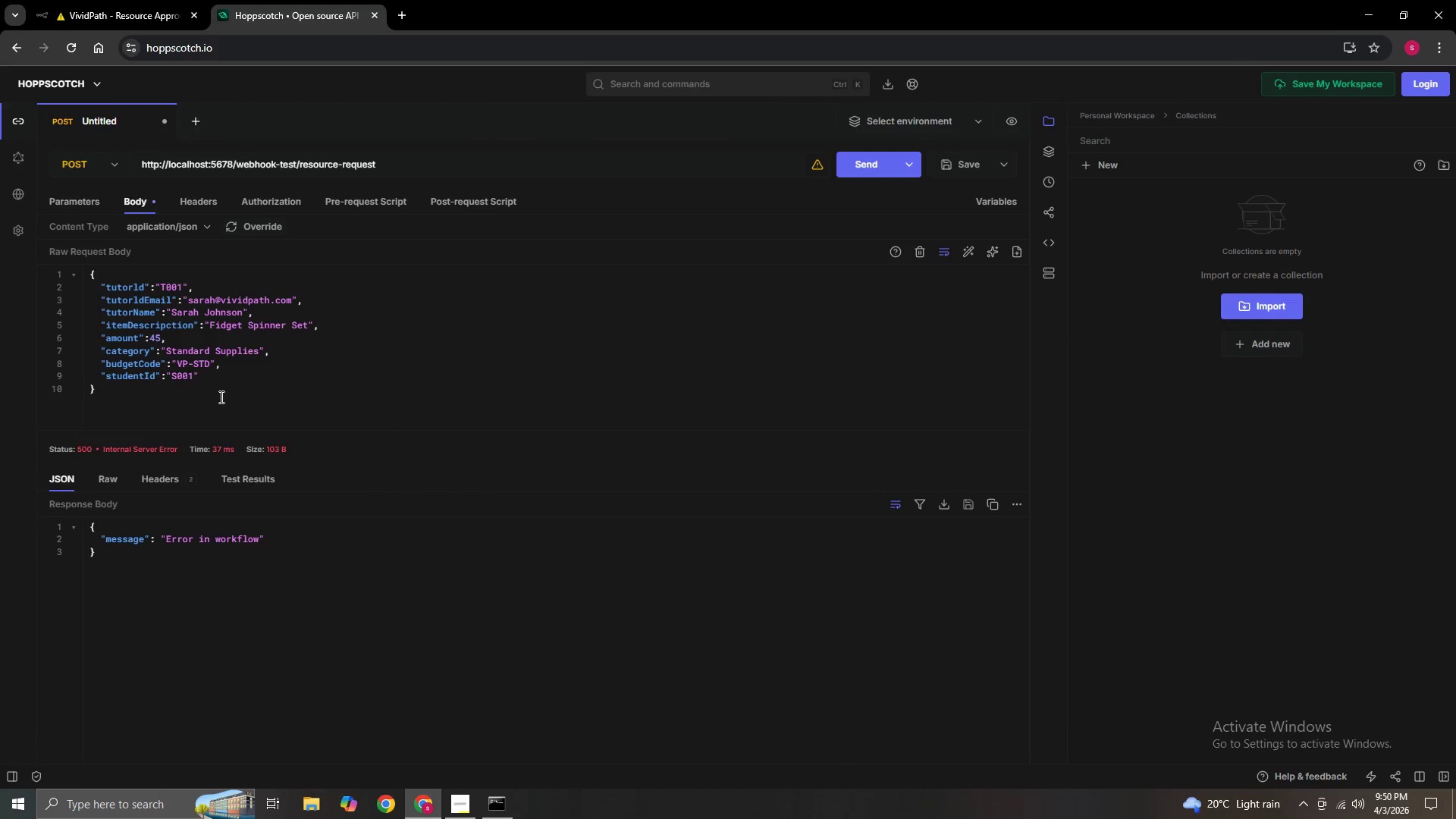 
scroll: coordinate [220, 397], scroll_direction: up, amount: 3.0
 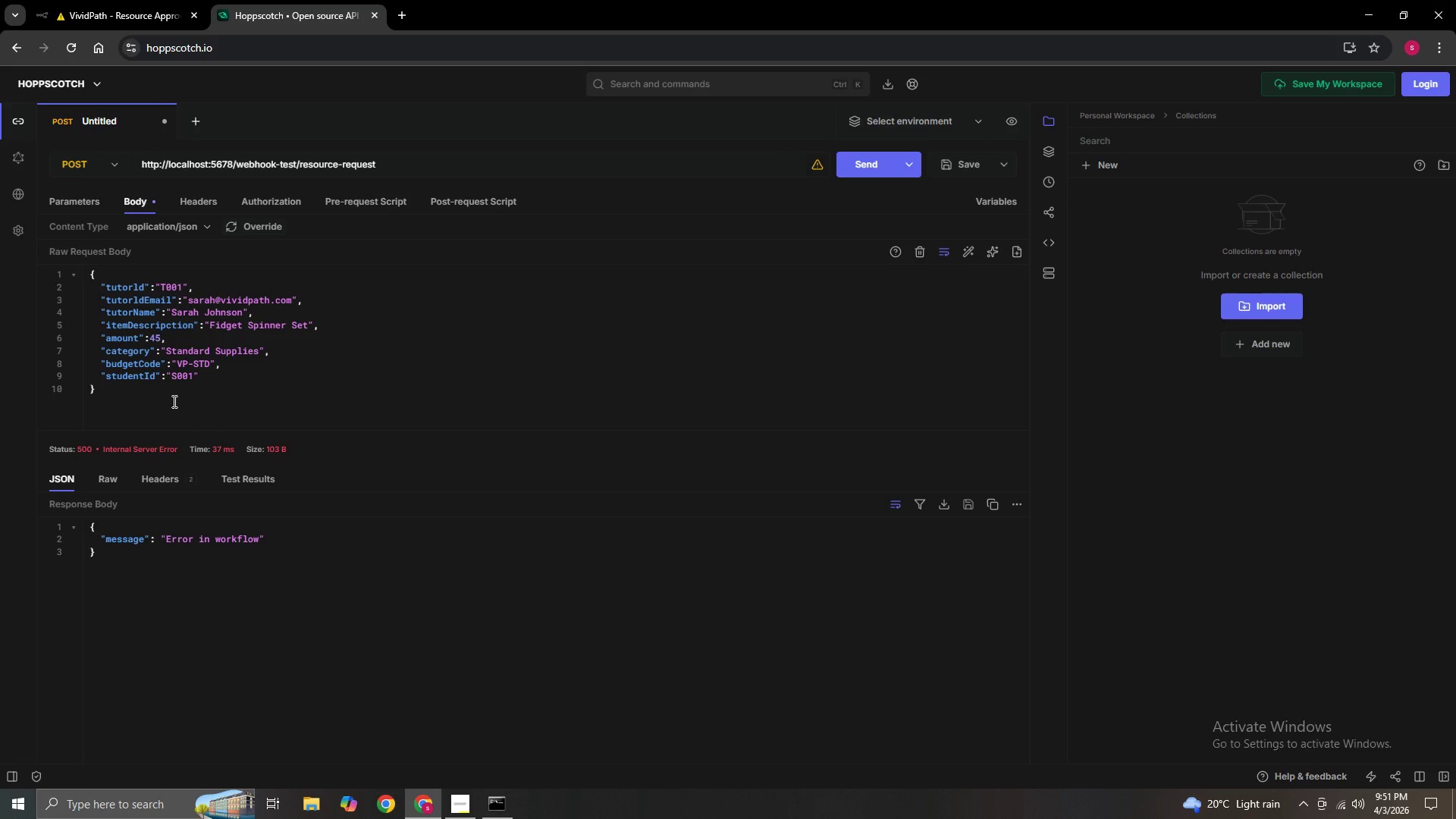 
left_click_drag(start_coordinate=[173, 401], to_coordinate=[77, 268])
 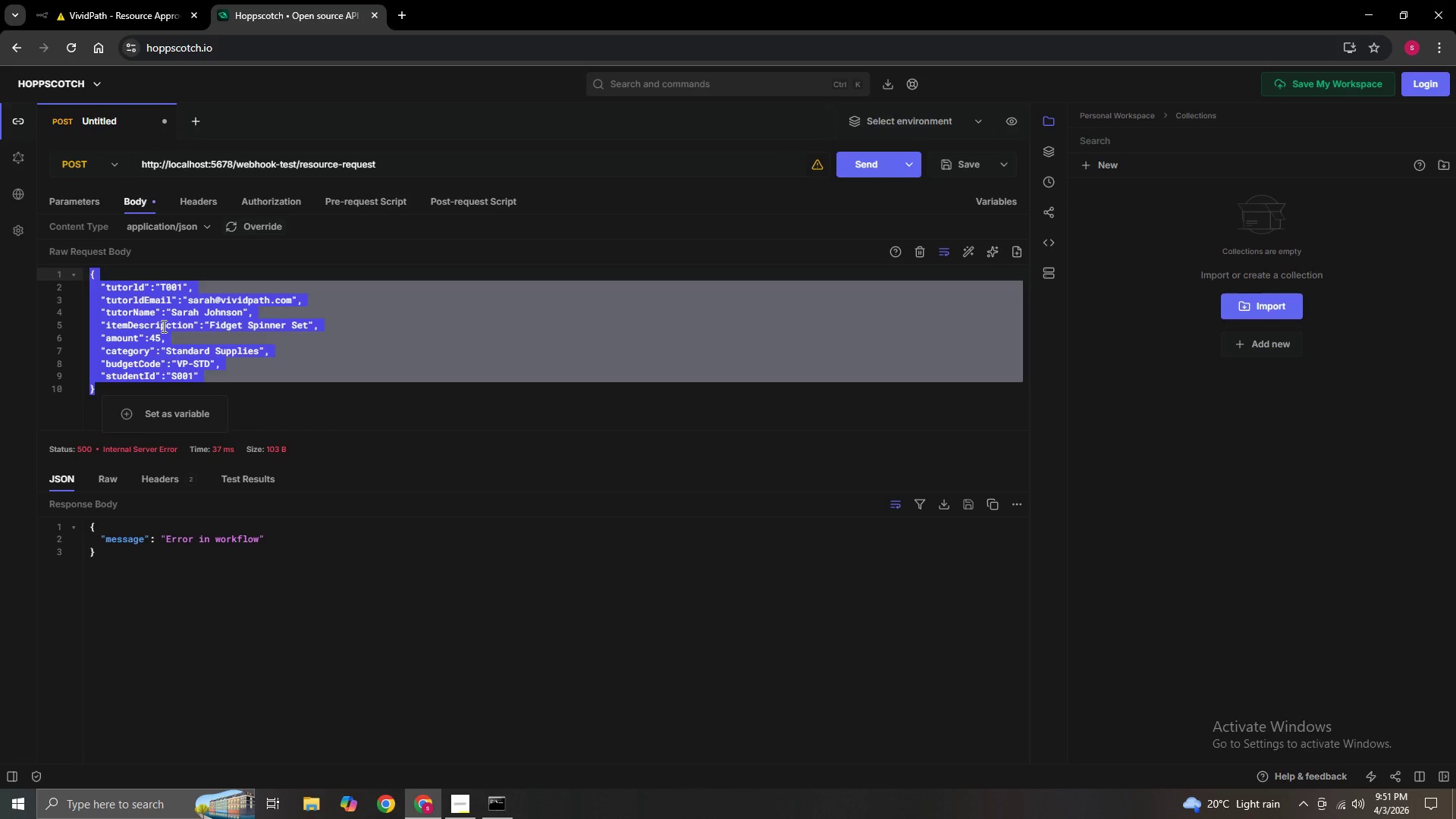 
key(Control+C)
 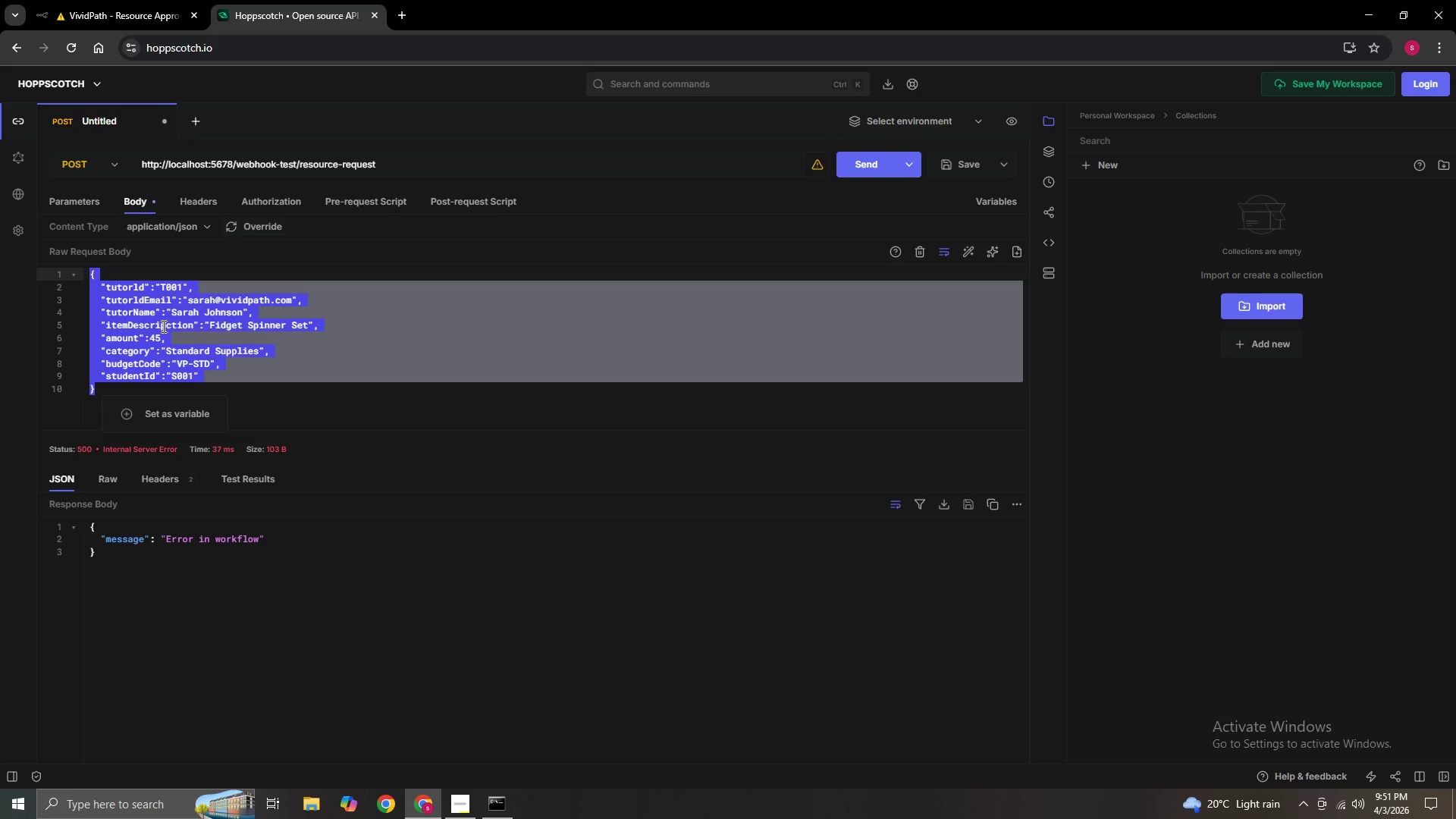 
left_click([162, 326])
 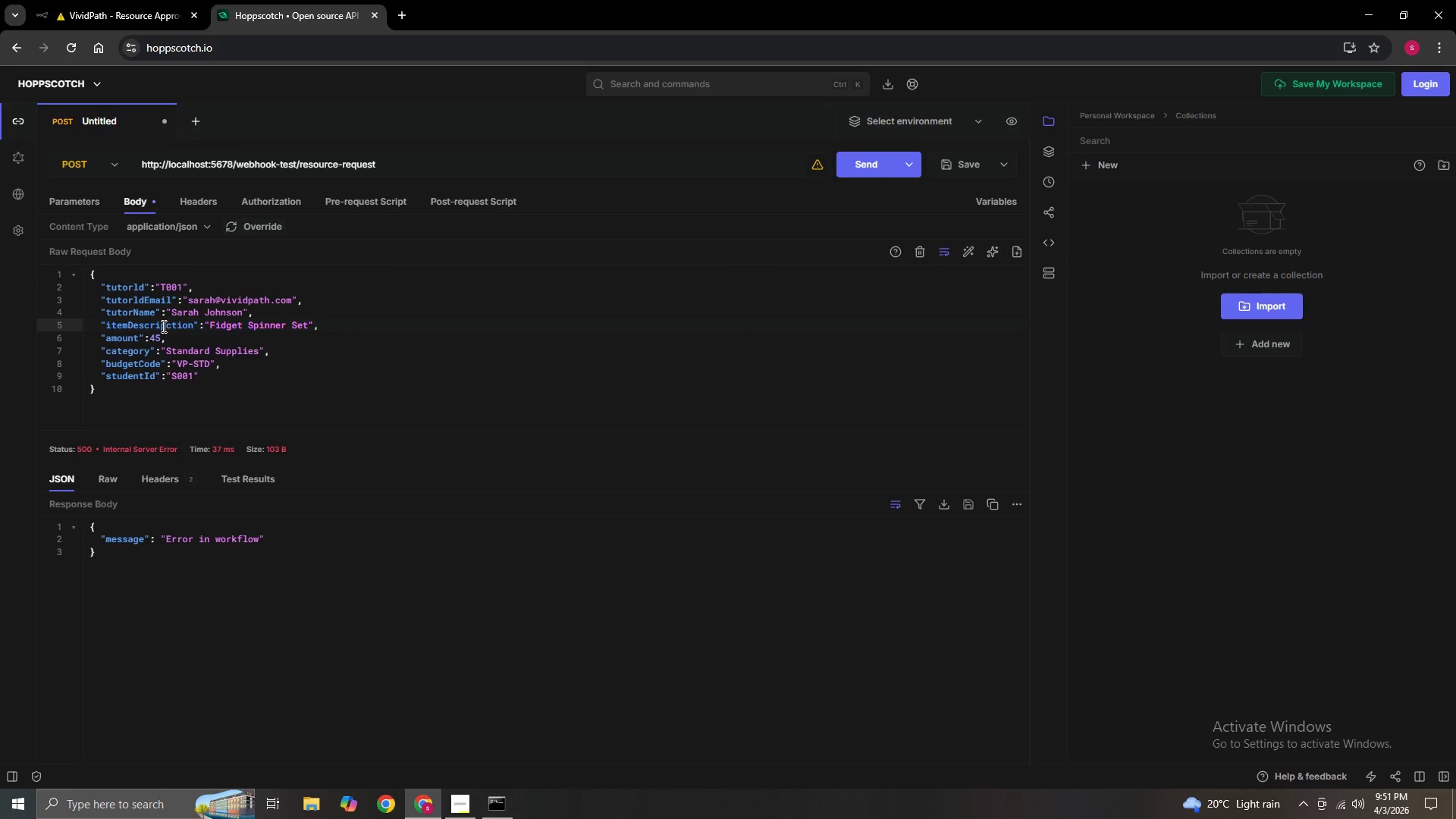 
key(Control+A)
 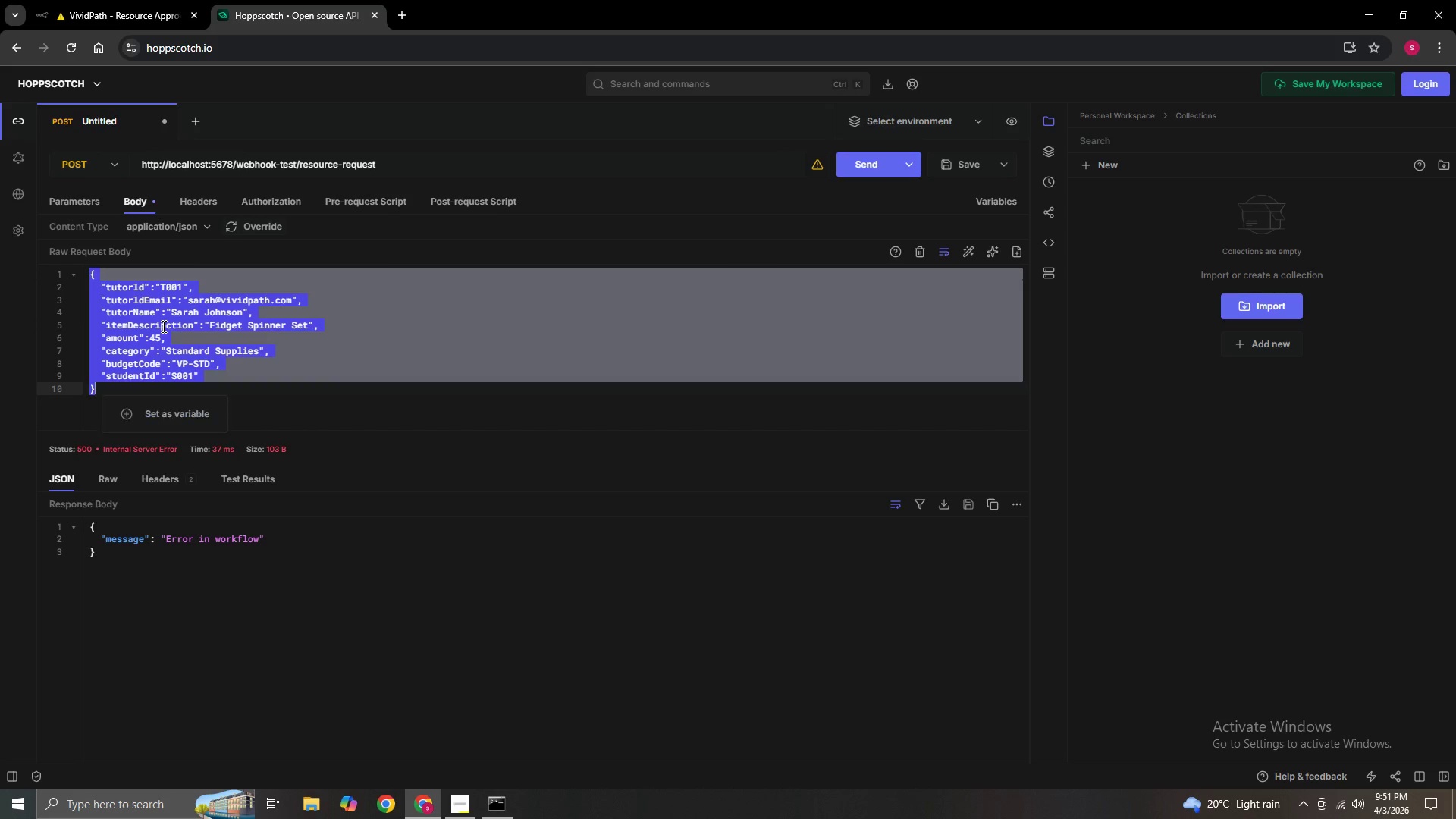 
key(Control+C)
 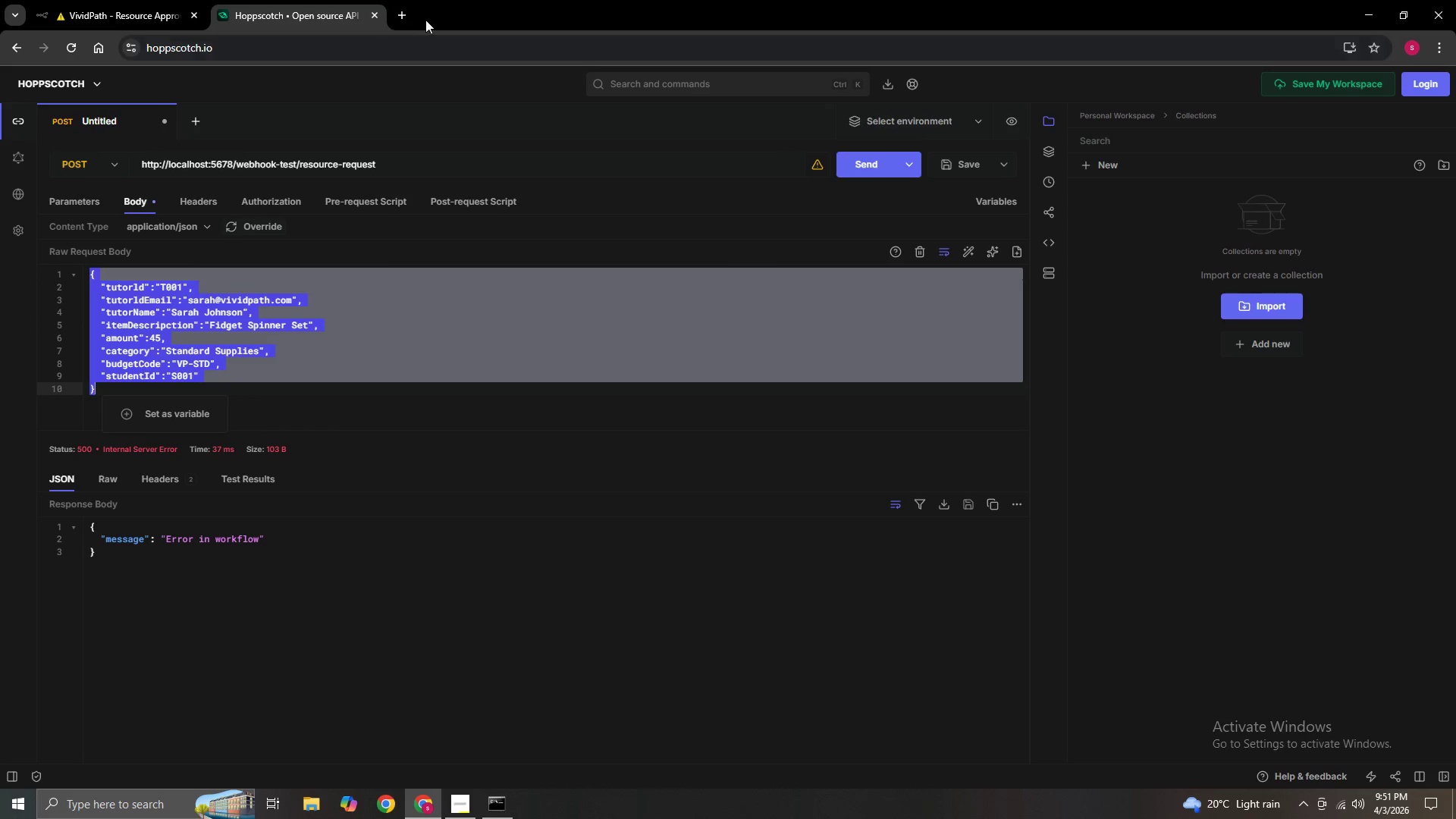 
left_click([396, 11])
 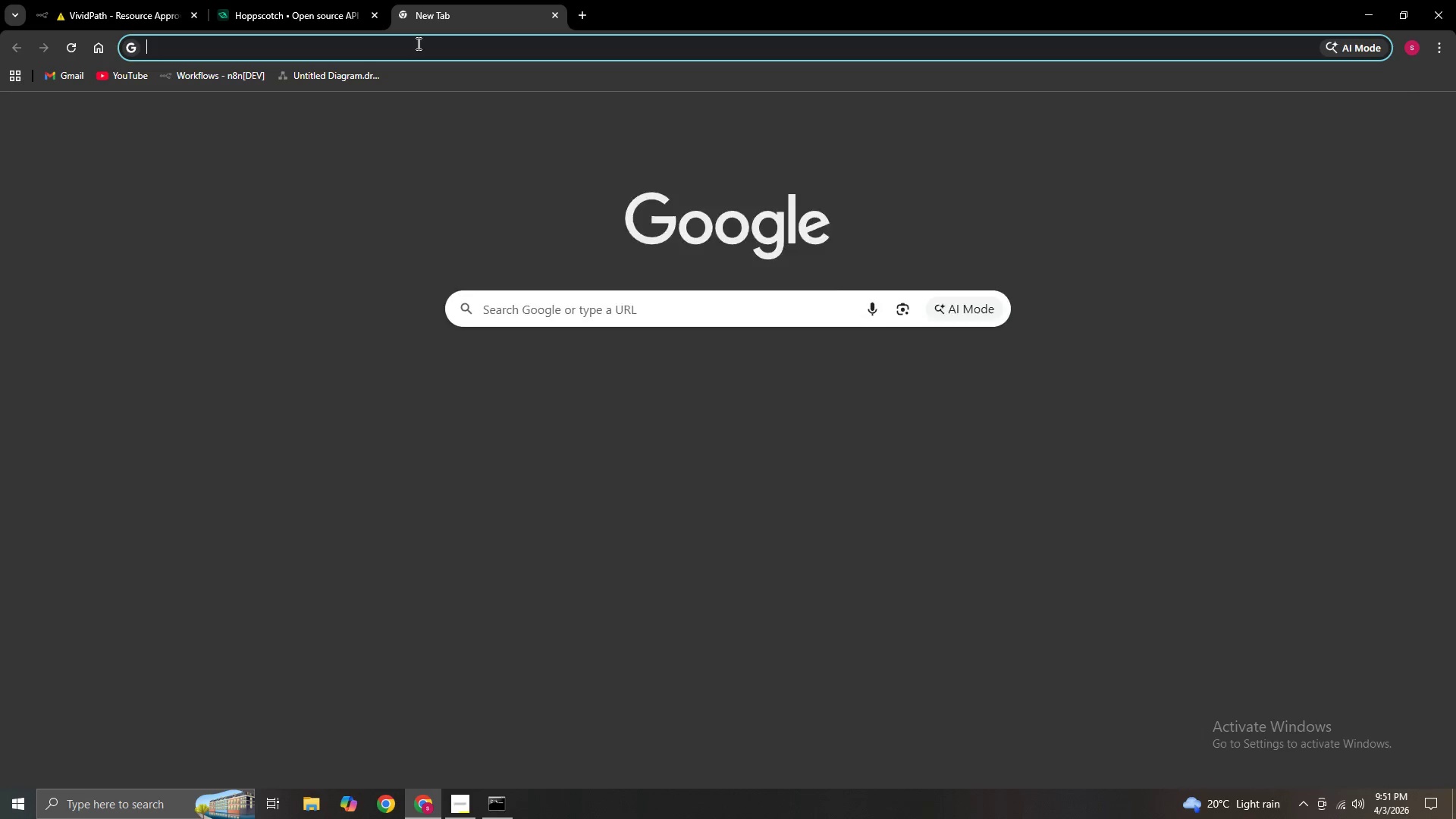 
left_click([417, 43])
 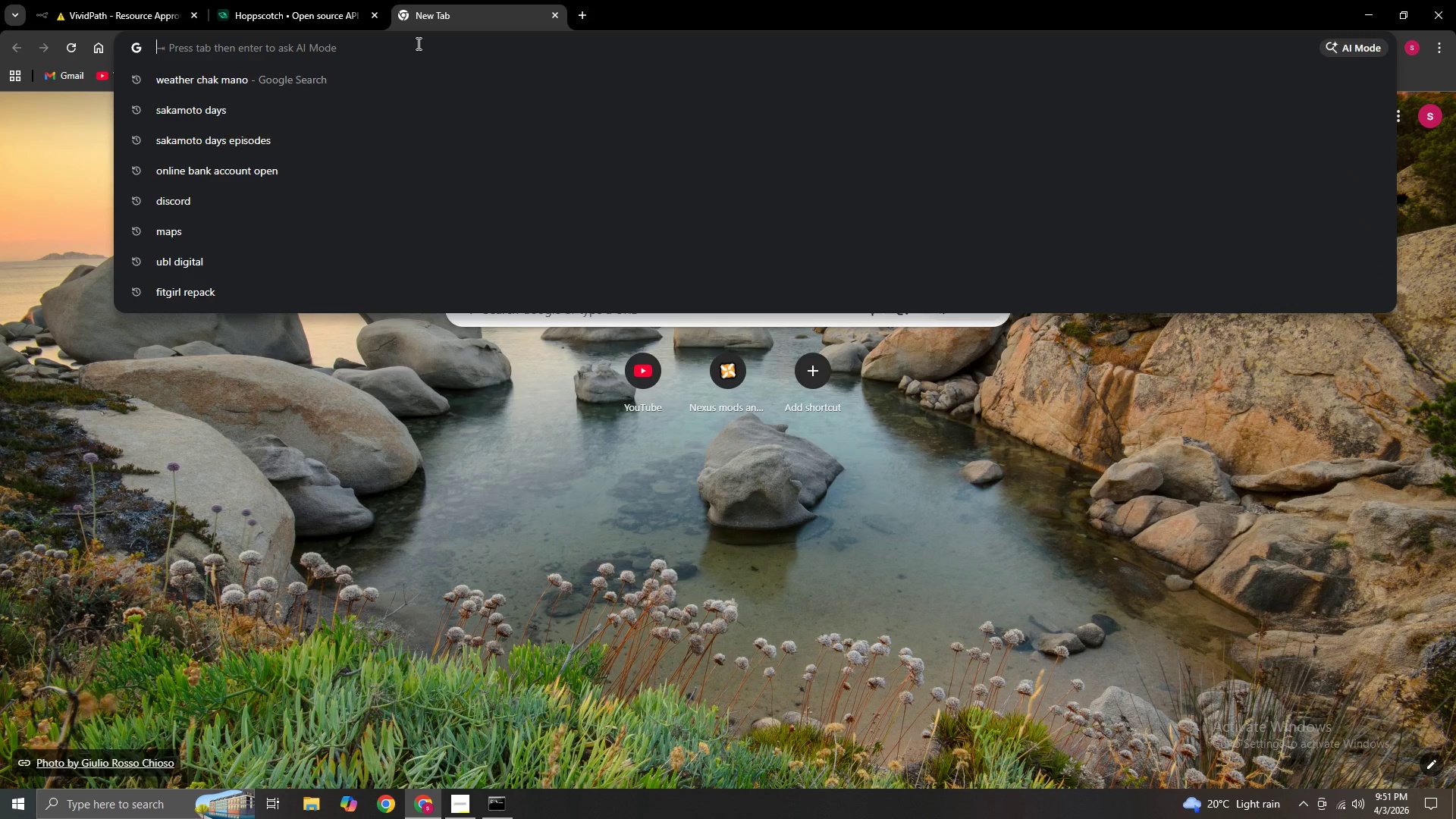 
type(gmini)
 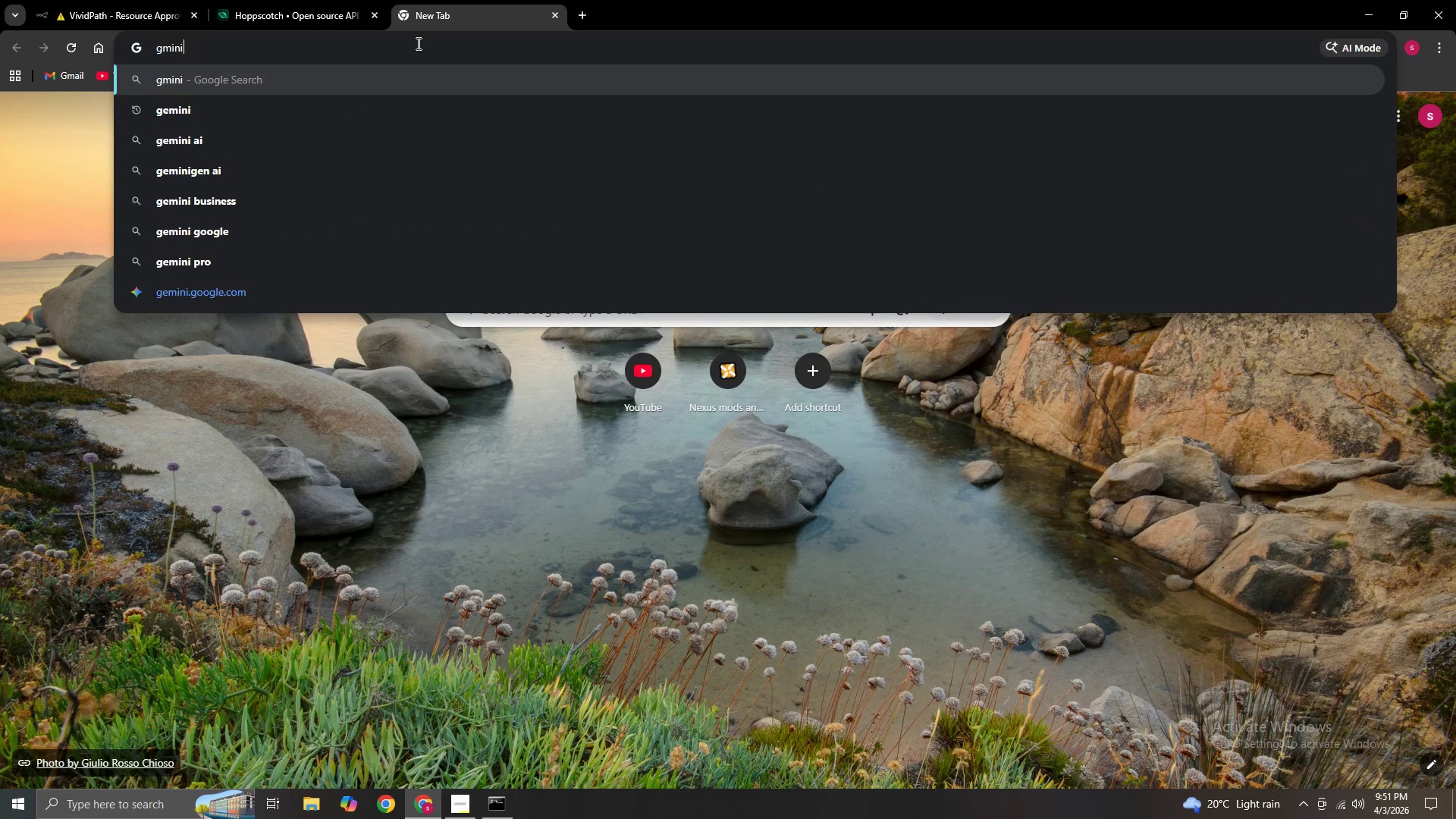 
key(Enter)
 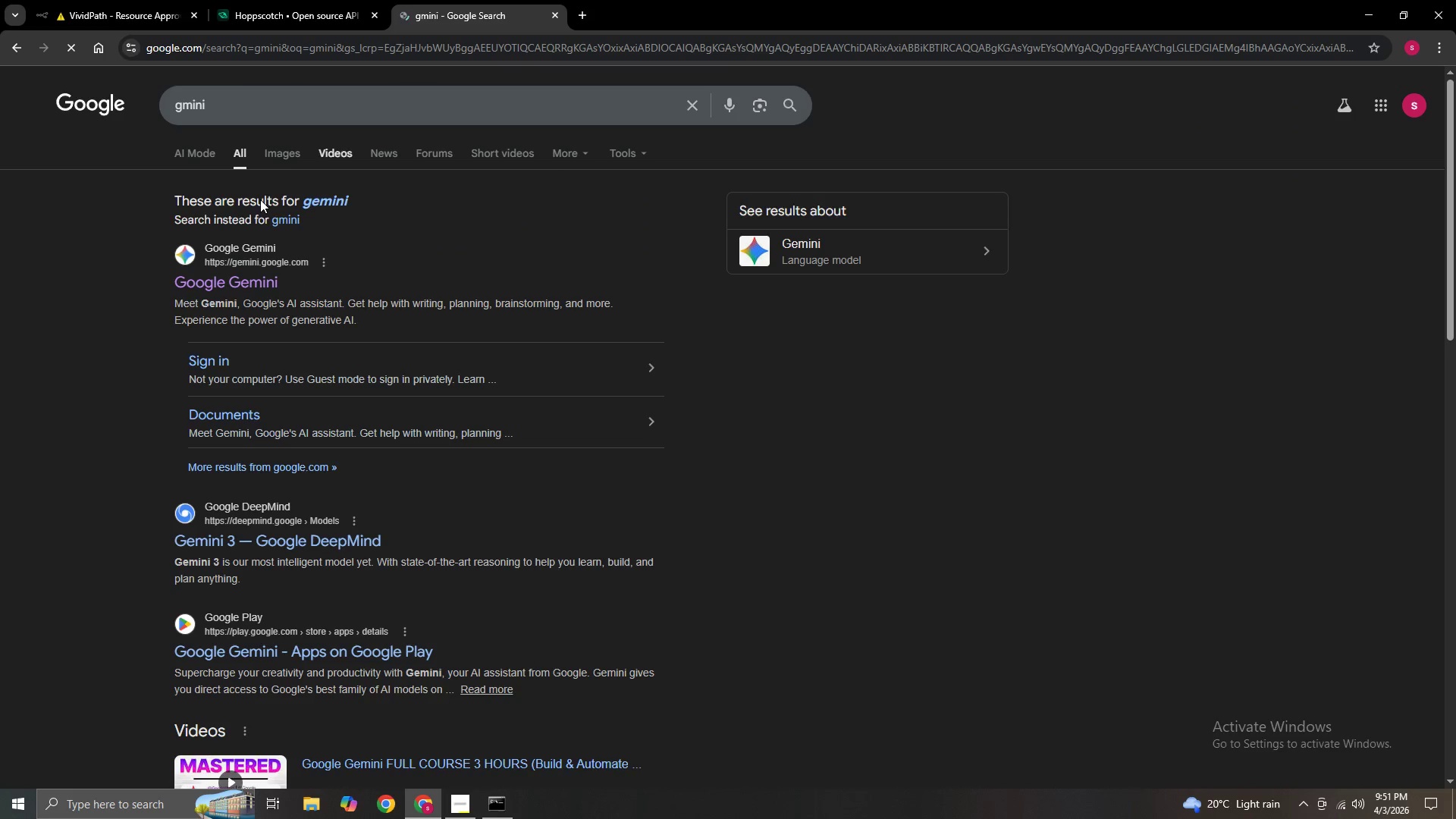 
left_click([226, 287])
 